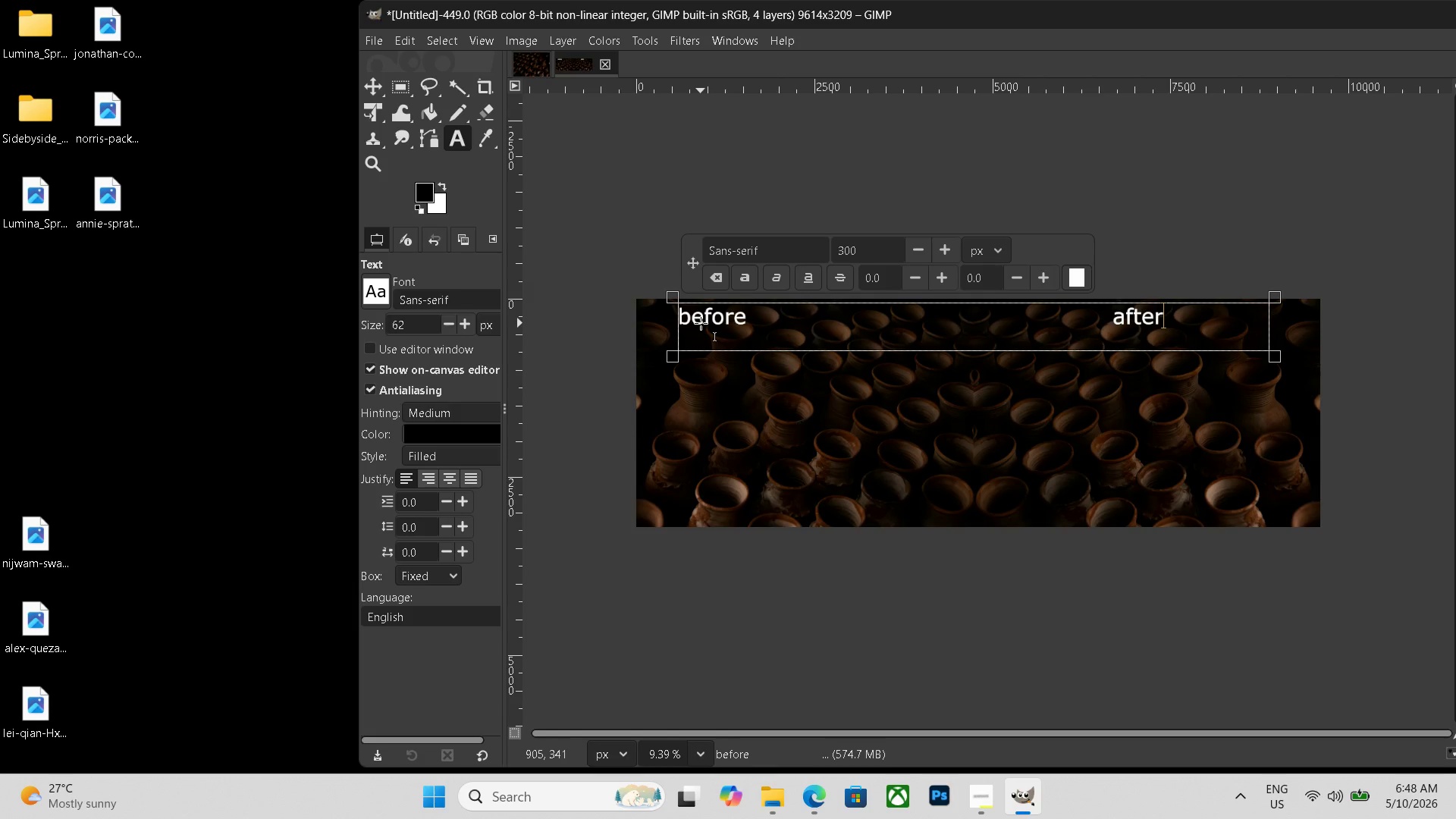 
key(Control+Shift+ShiftLeft)
 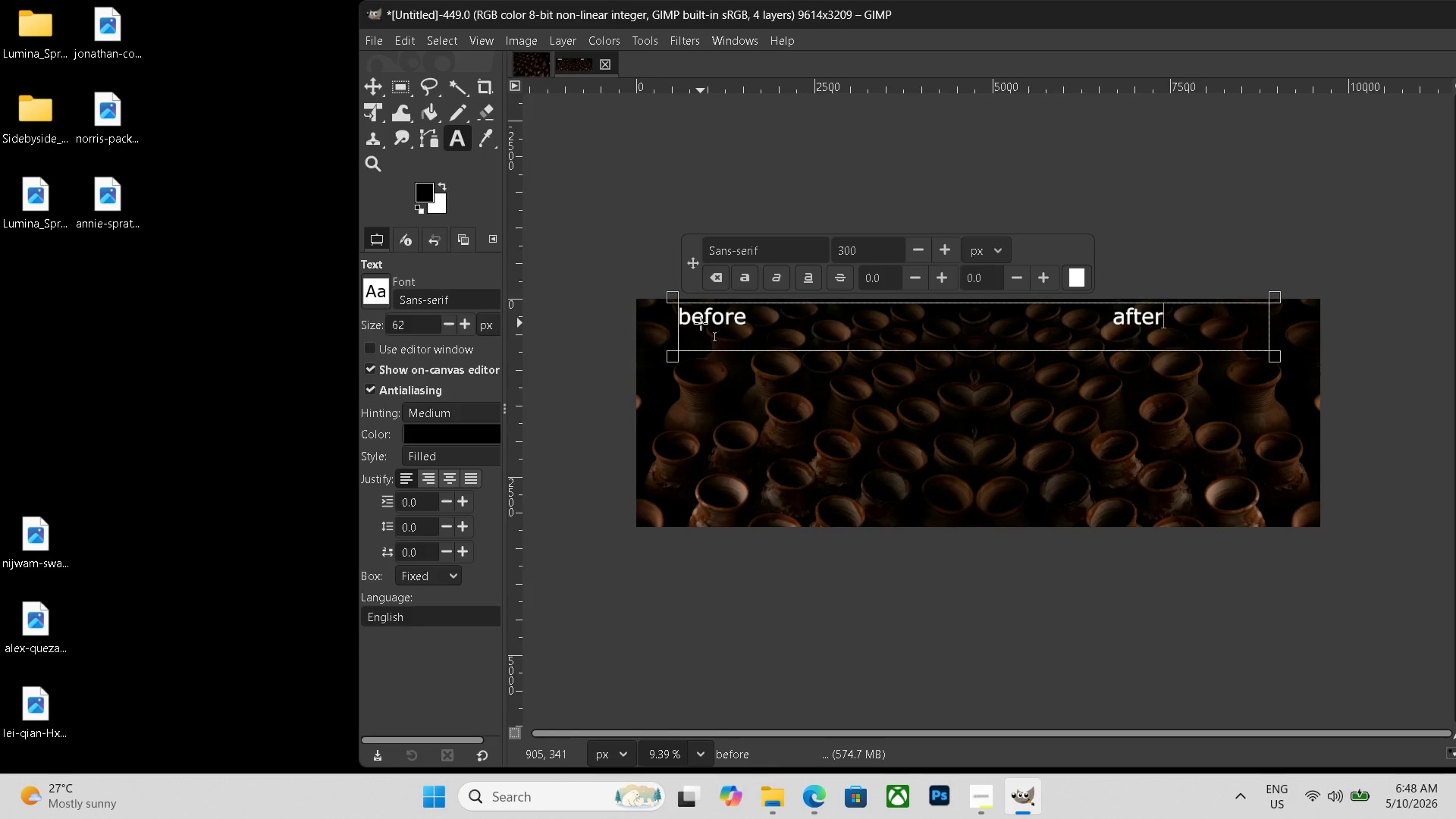 
key(Control+Shift+E)
 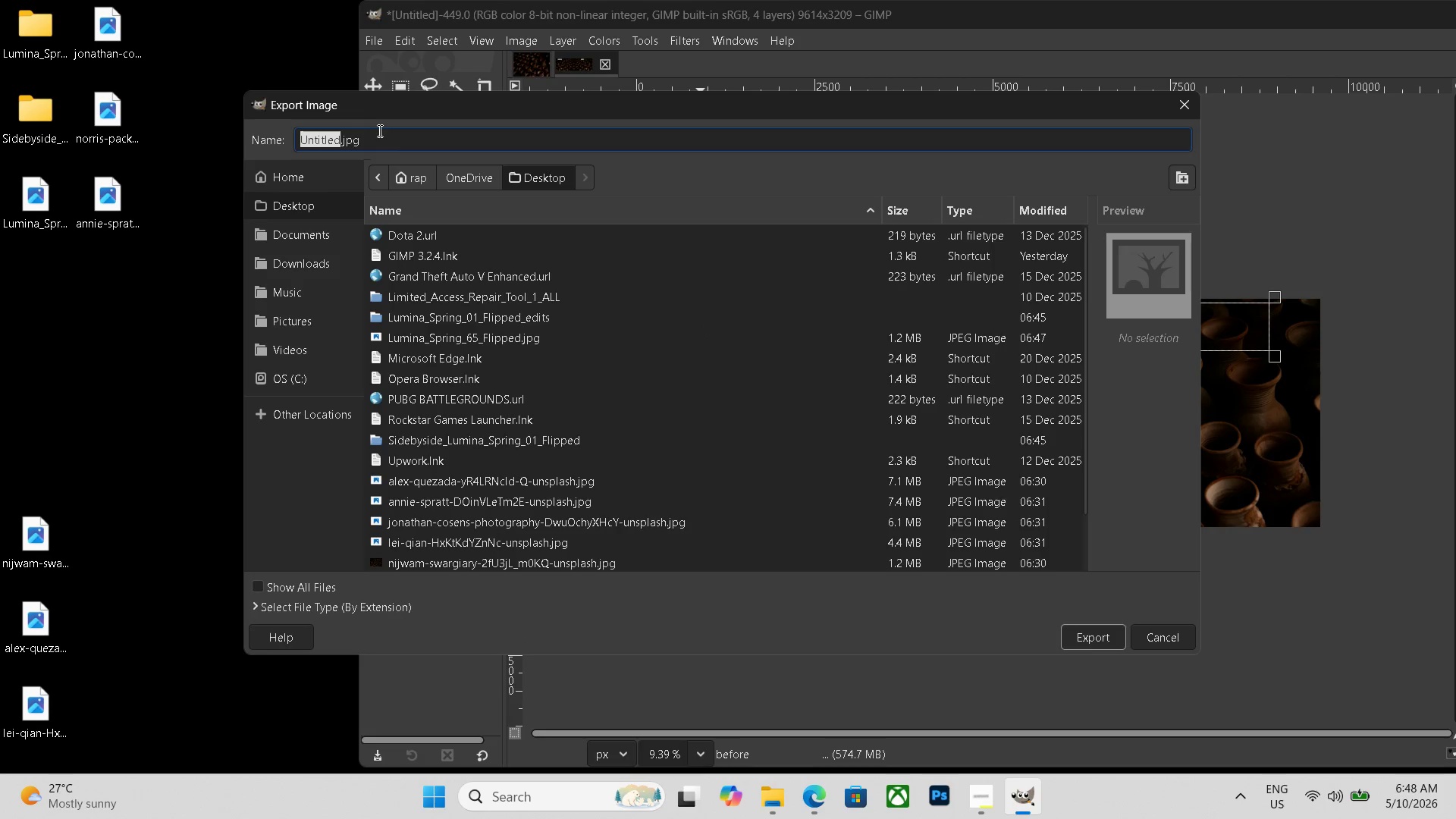 
left_click_drag(start_coordinate=[378, 135], to_coordinate=[93, 124])
 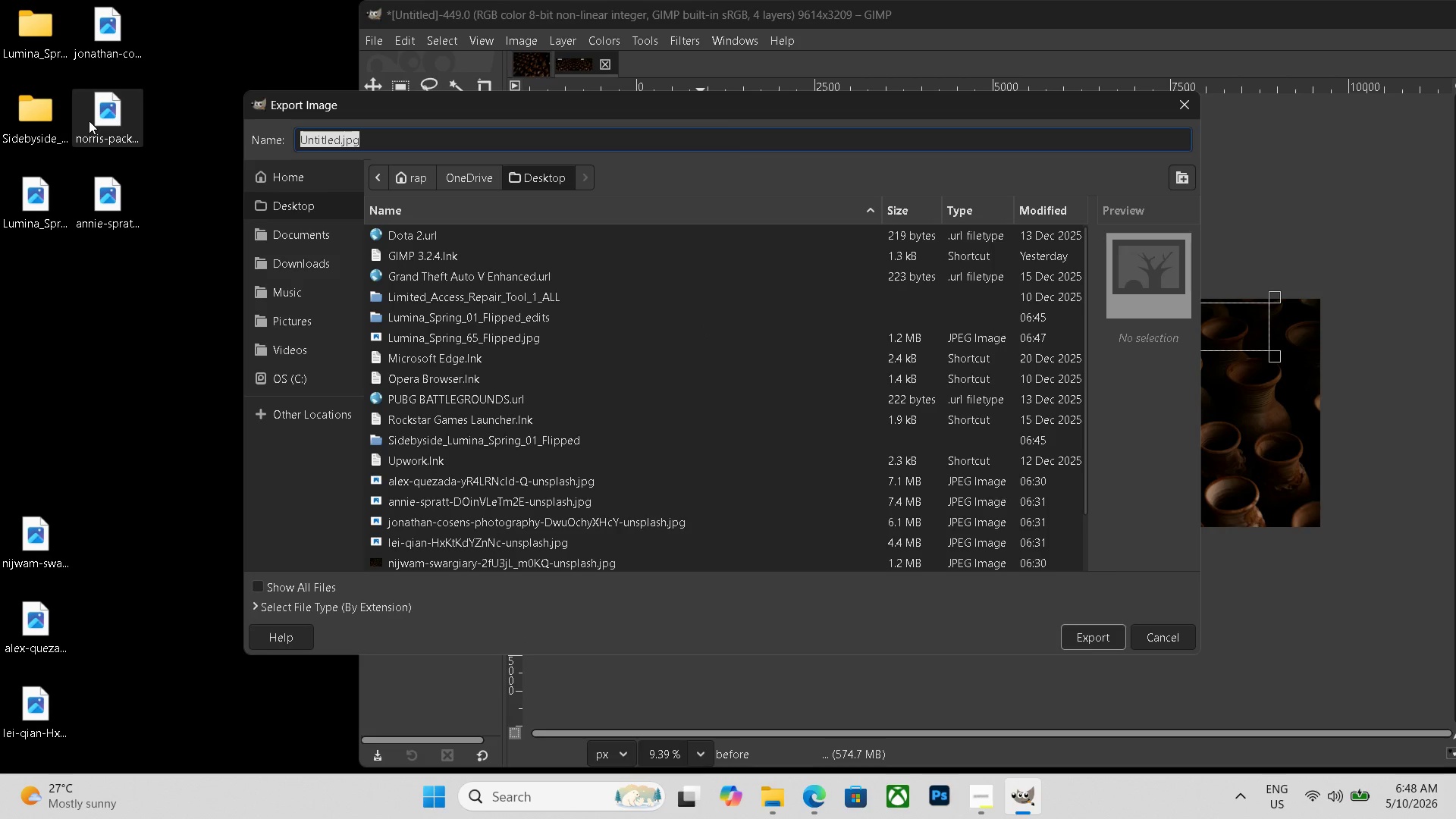 
type(sidebysid)
 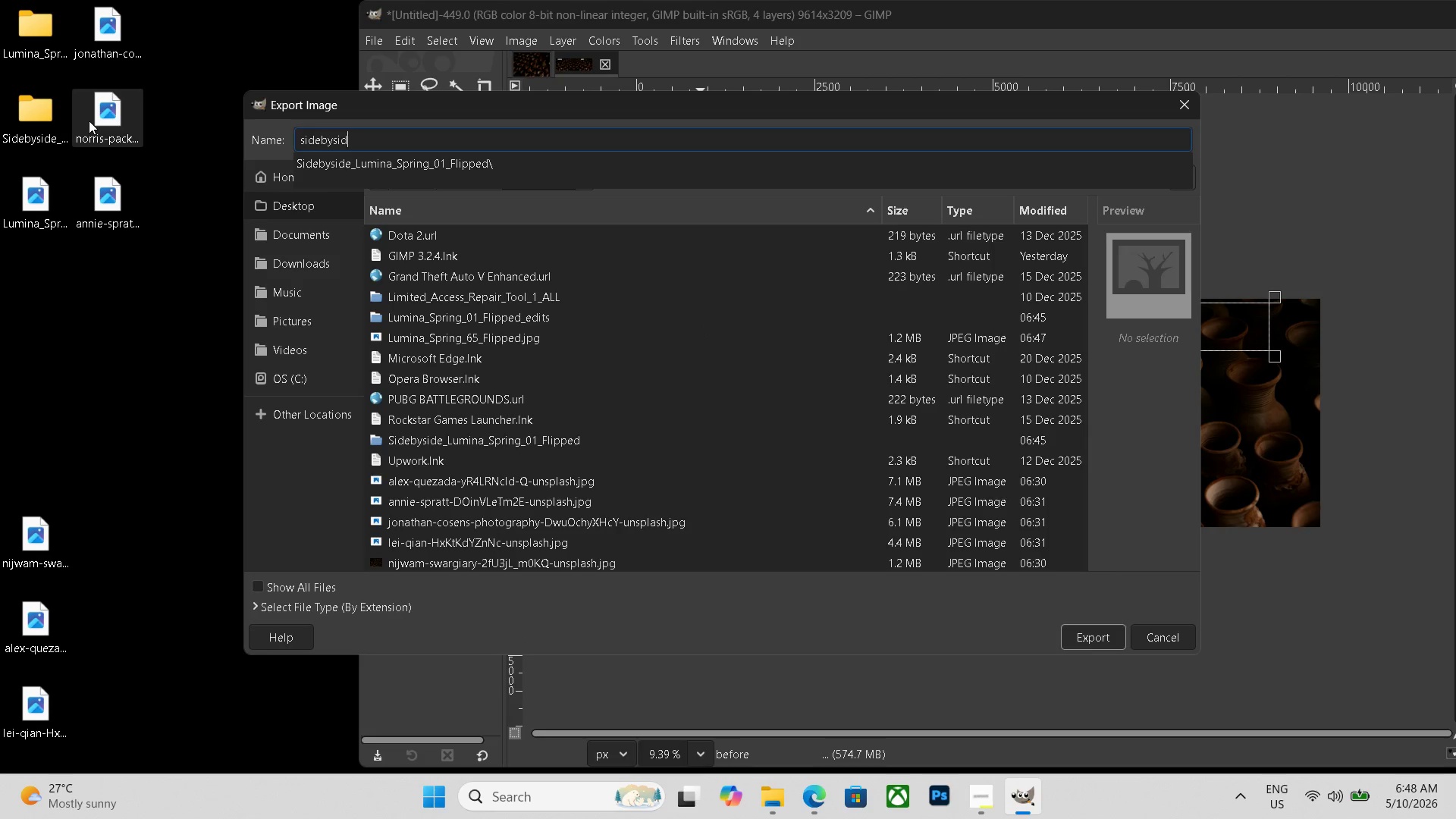 
key(E)
 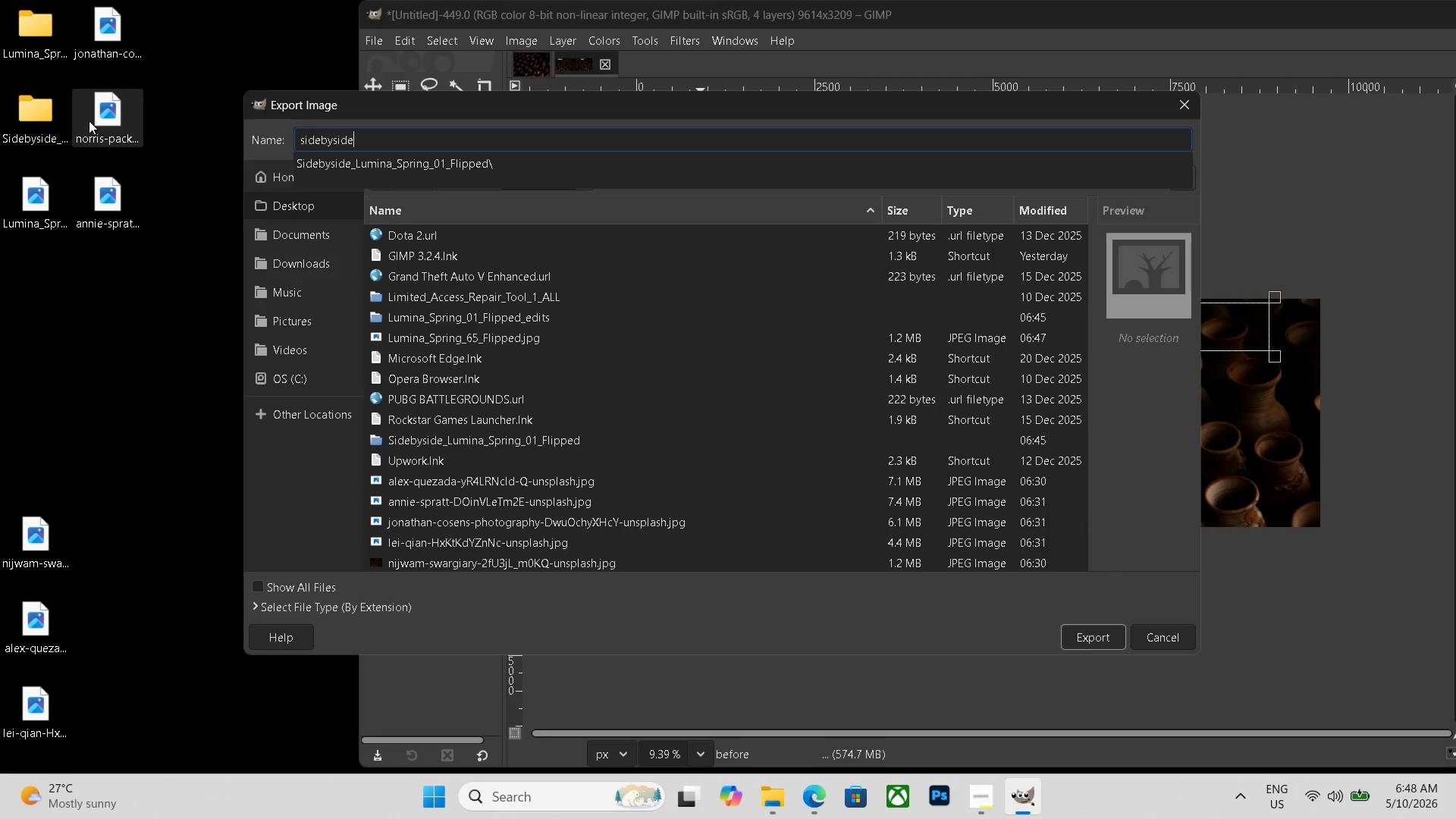 
key(Shift+Minus)
 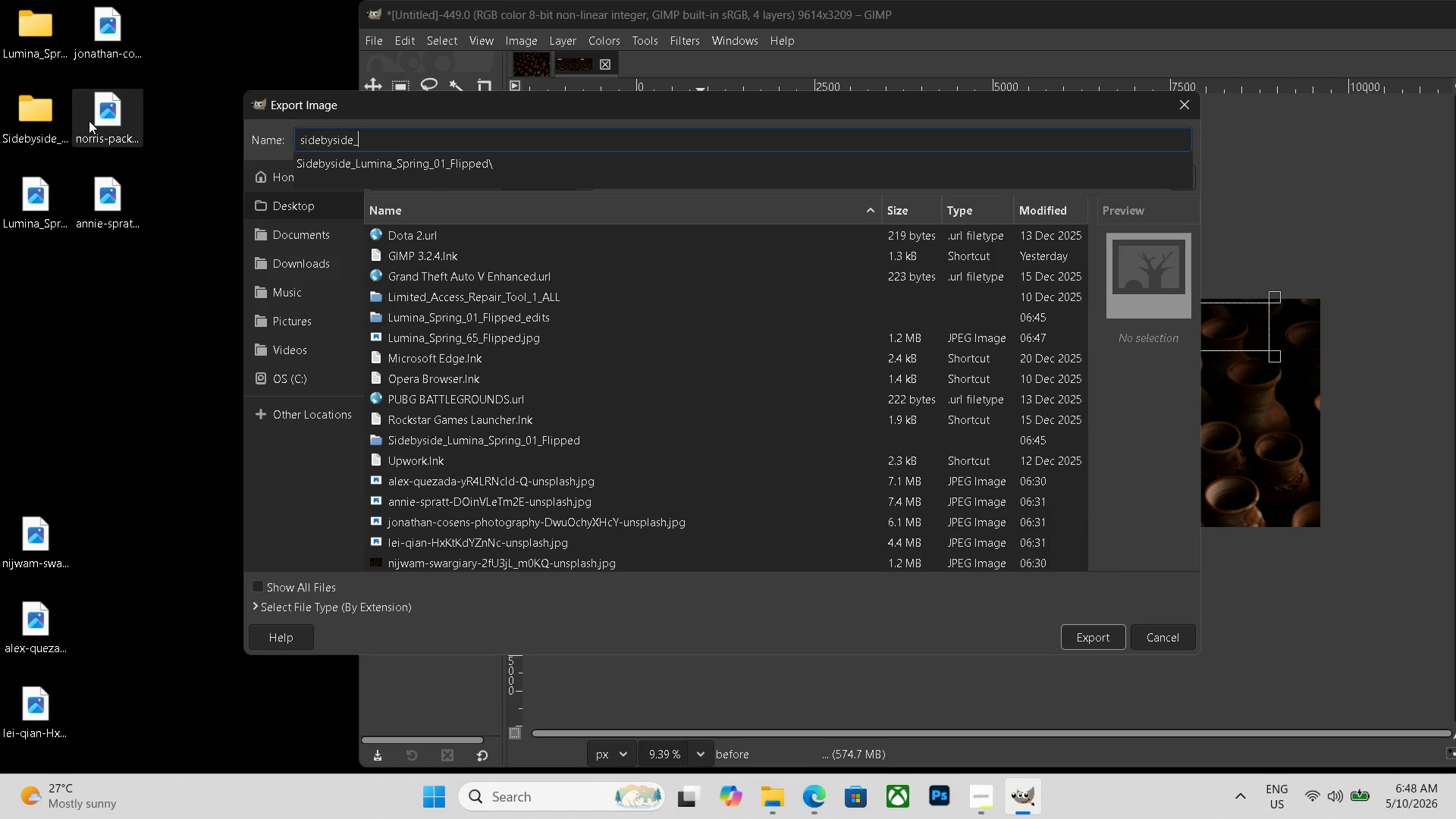 
key(Control+ControlLeft)
 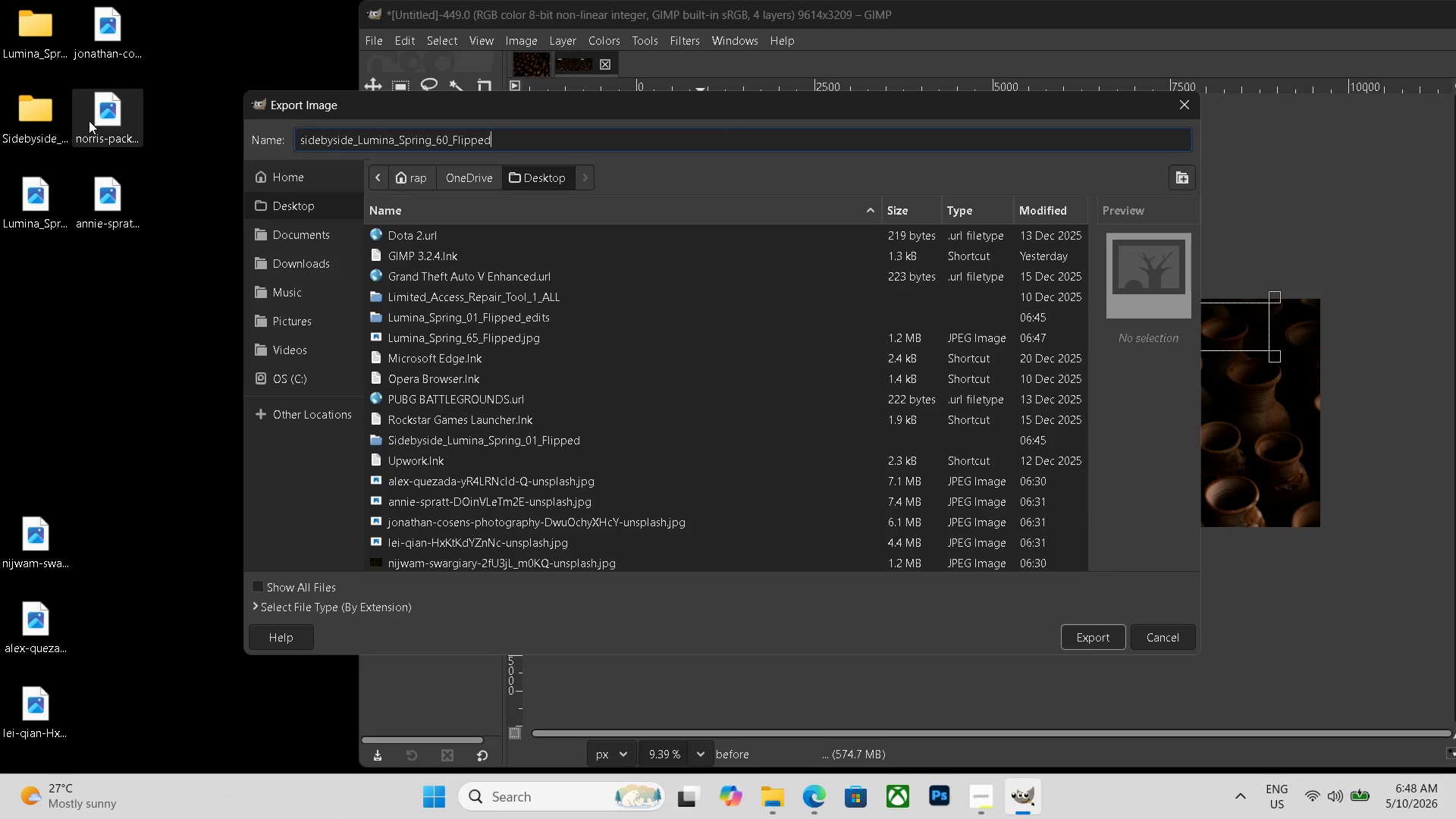 
key(Control+V)
 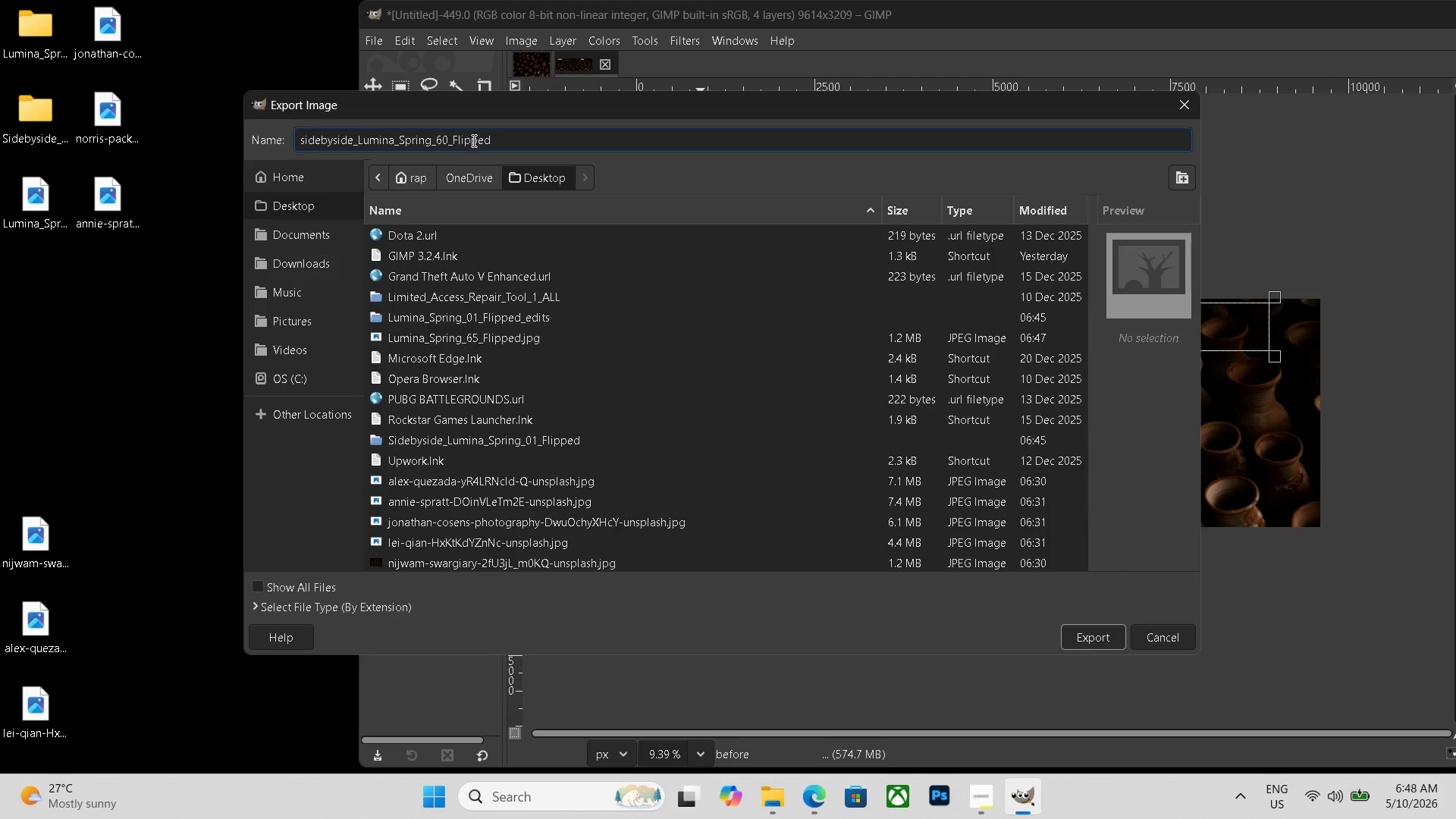 
left_click_drag(start_coordinate=[447, 139], to_coordinate=[451, 139])
 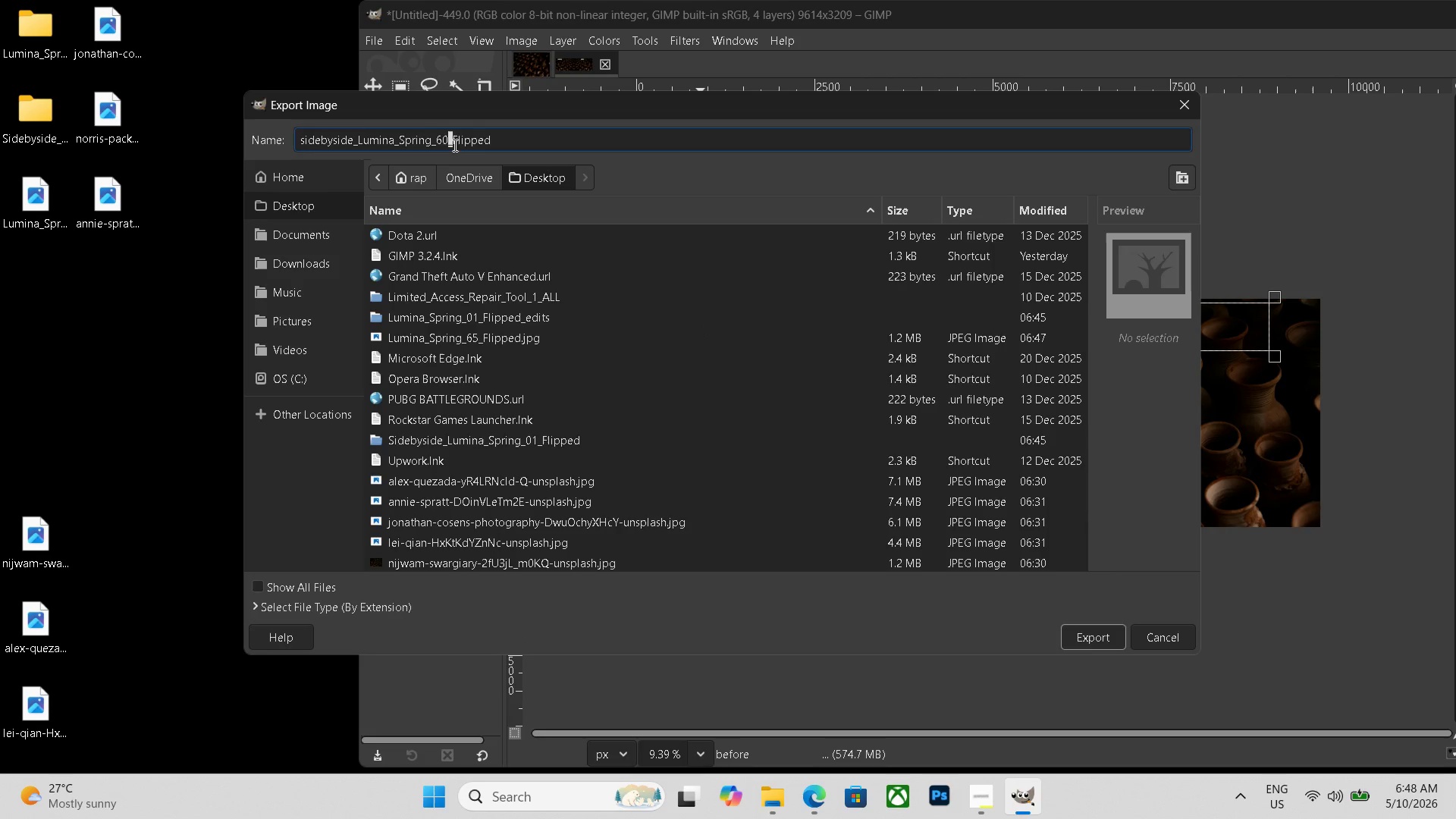 
key(Backspace)
 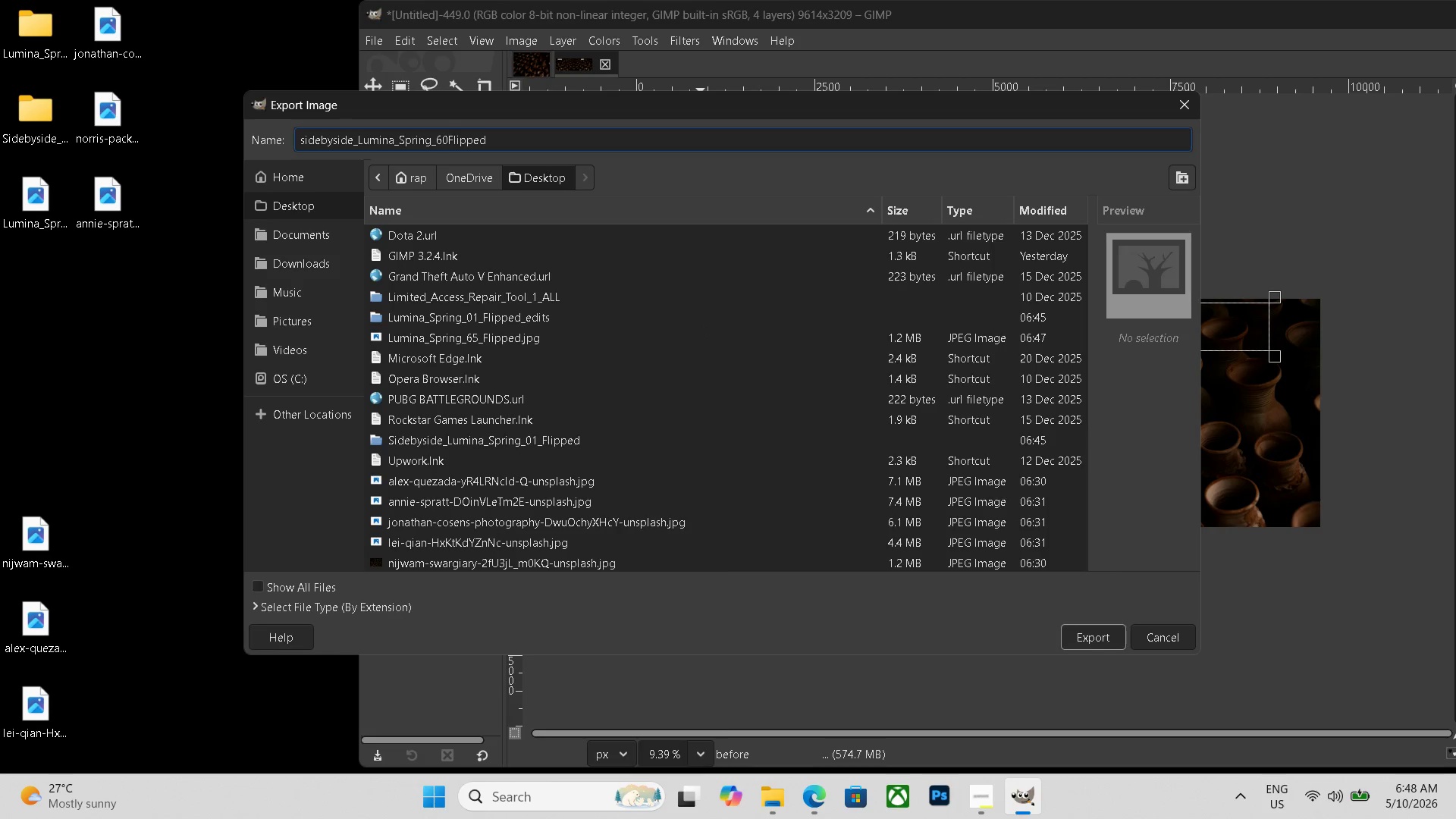 
key(Backspace)
 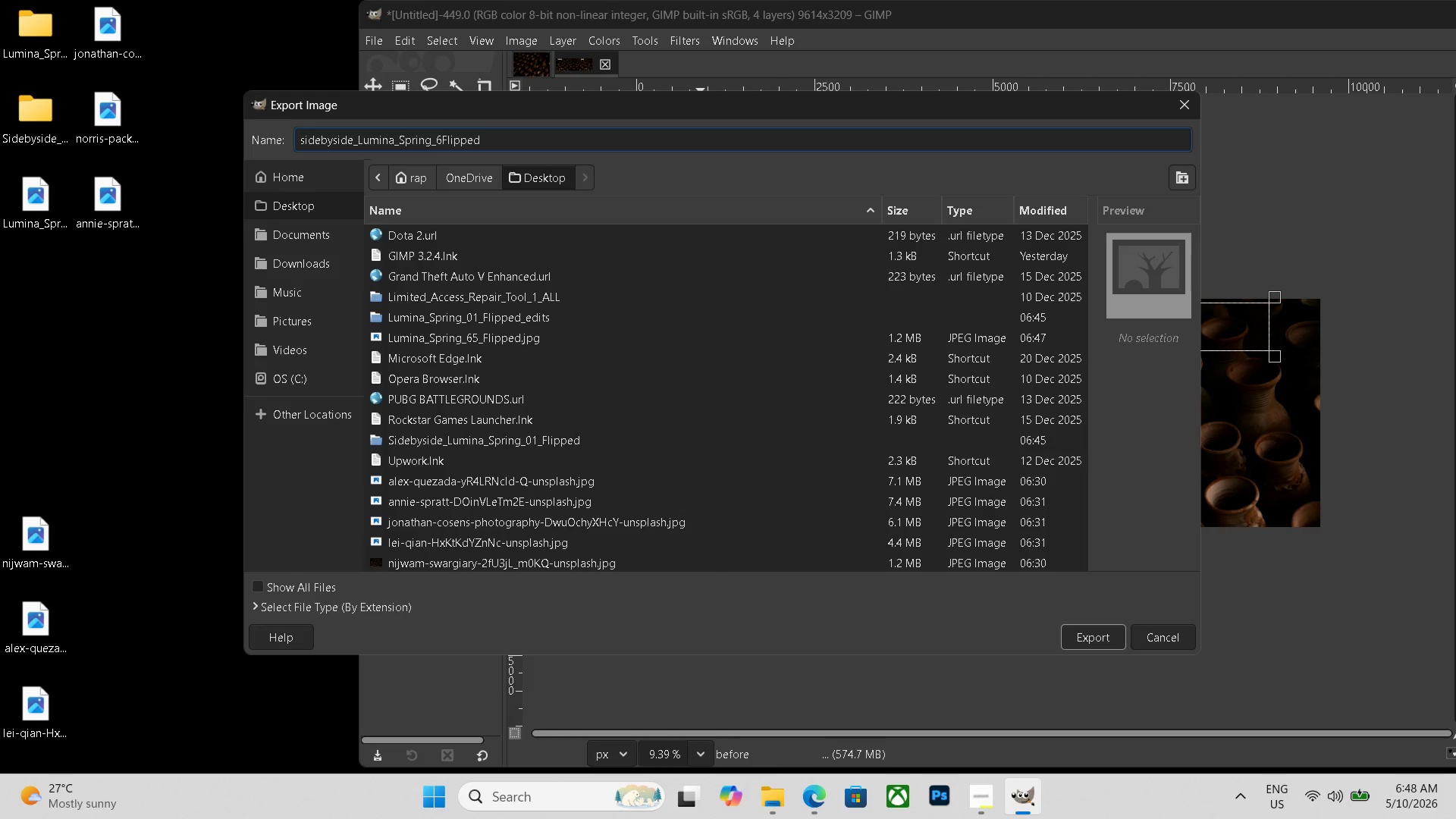 
key(Numpad5)
 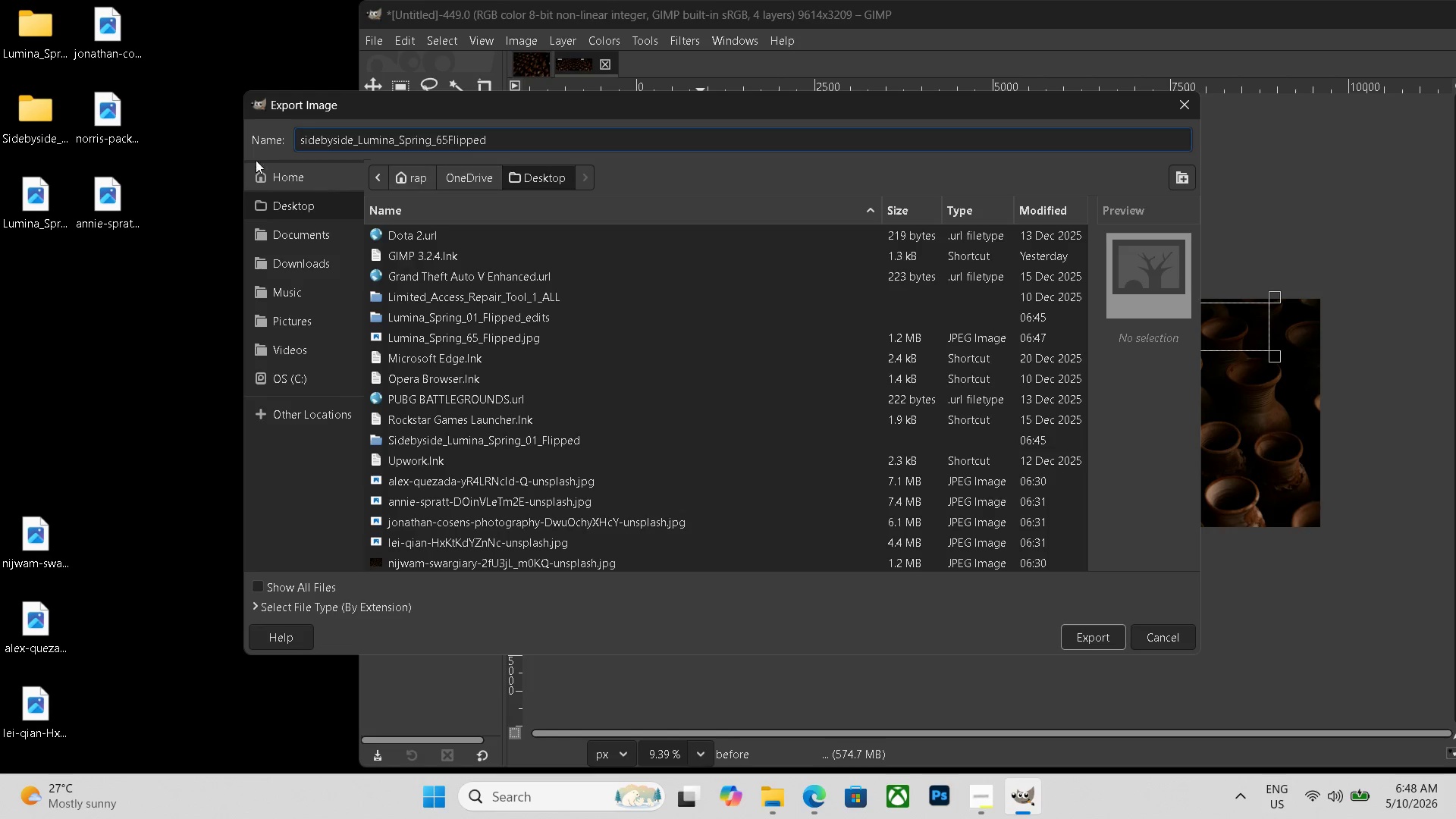 
left_click([46, 215])
 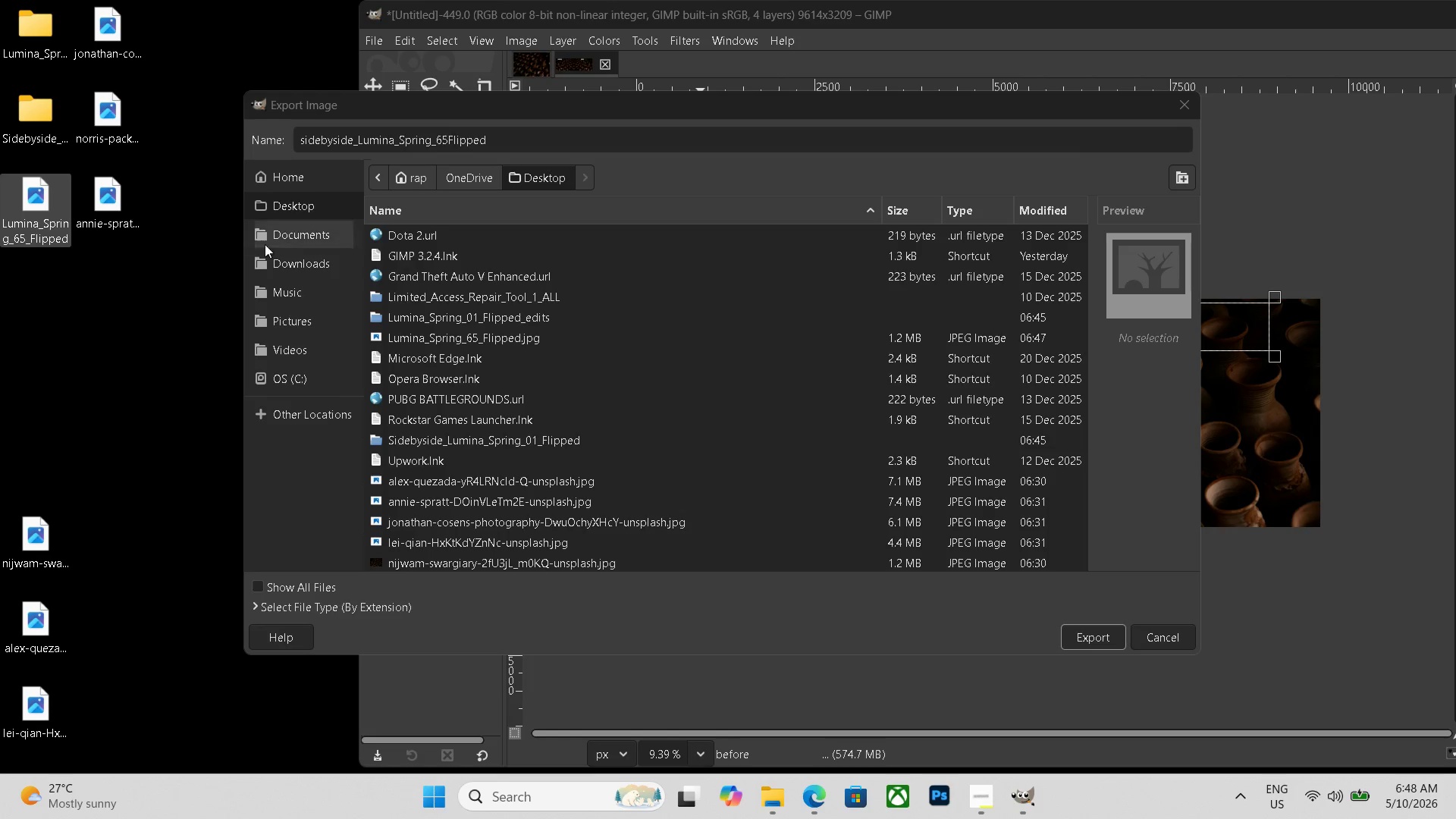 
left_click([448, 137])
 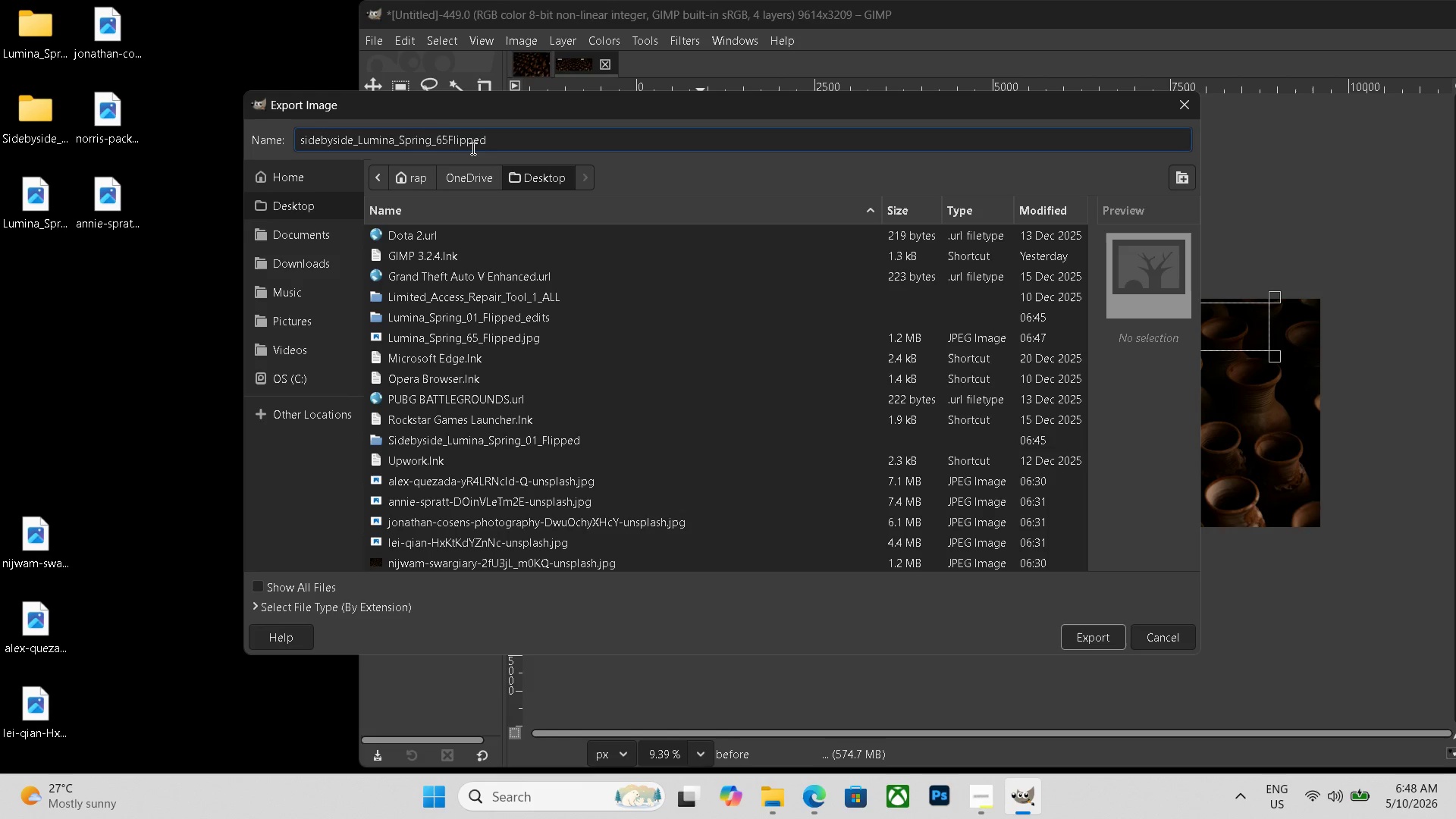 
key(Shift+Minus)
 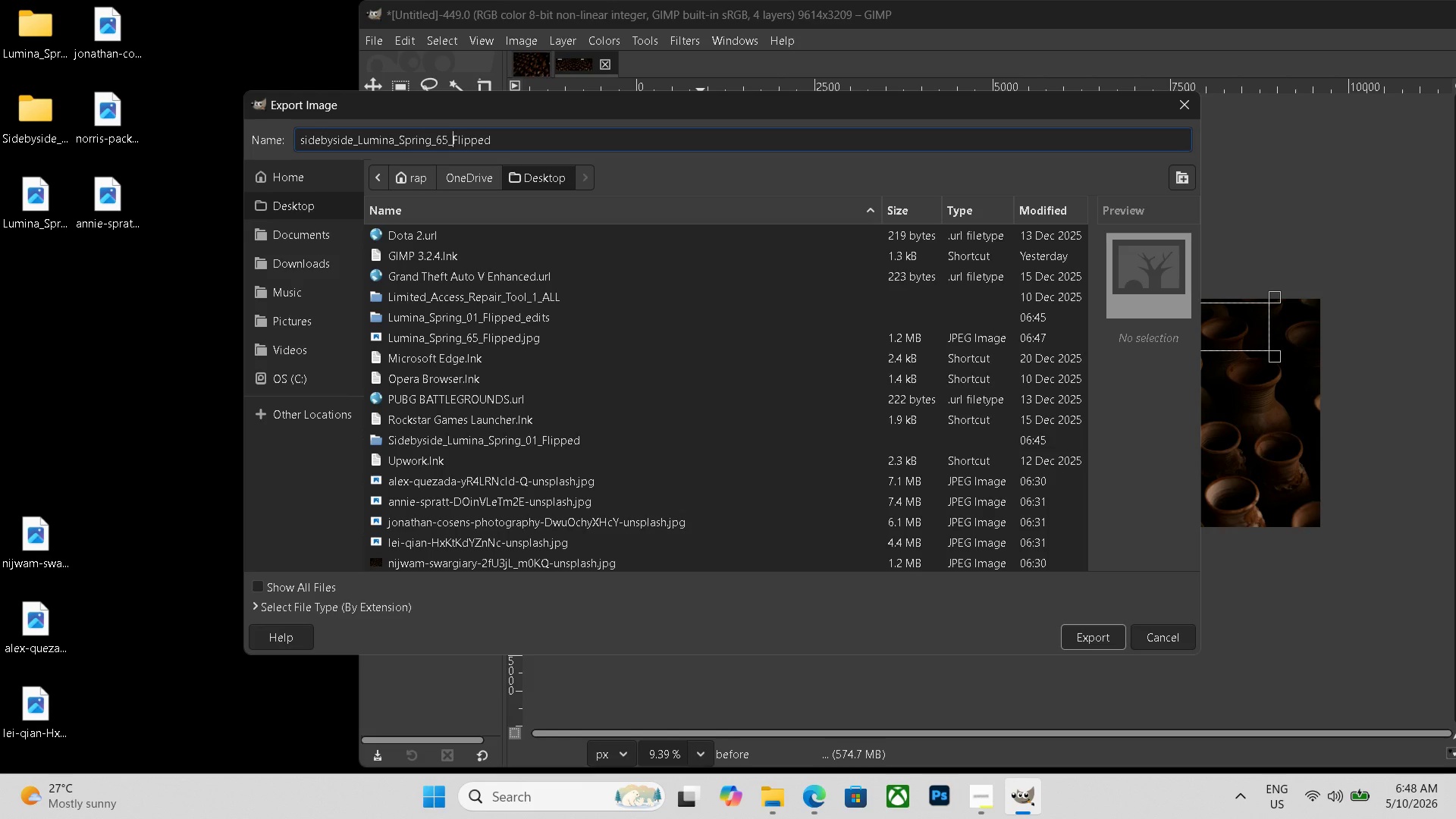 
key(Control+ControlLeft)
 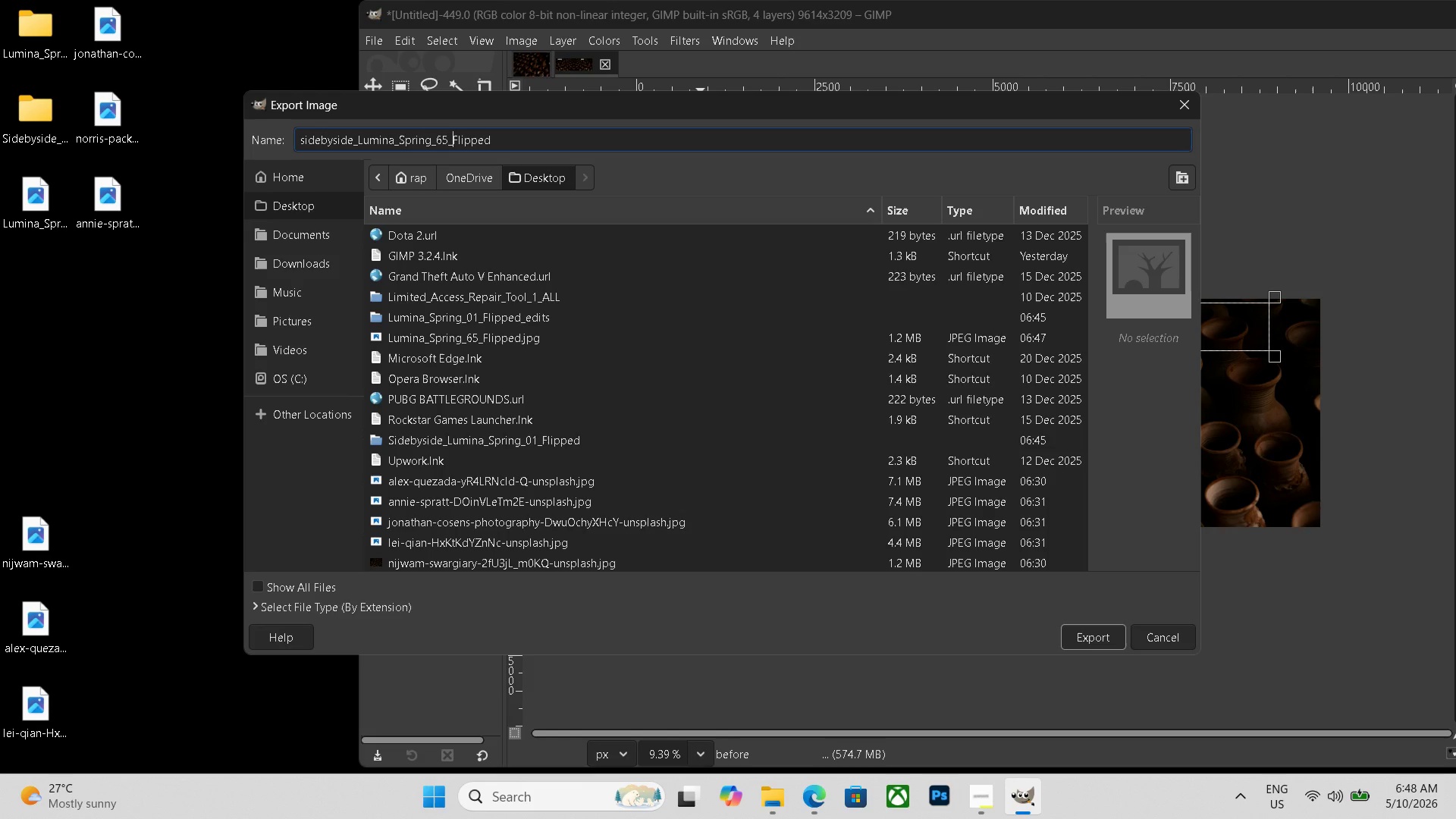 
key(Control+Shift+ShiftLeft)
 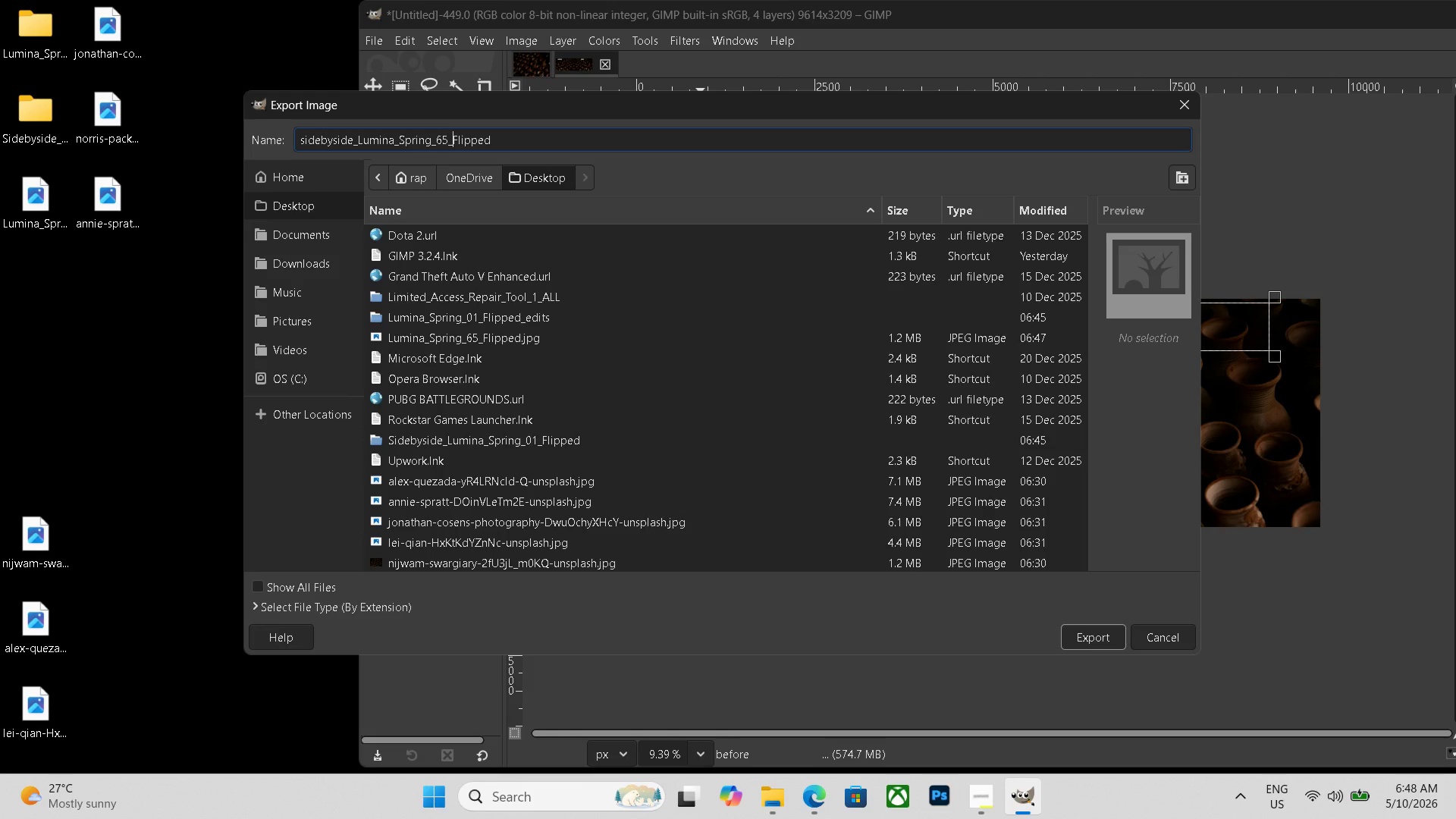 
key(Control+Shift+E)
 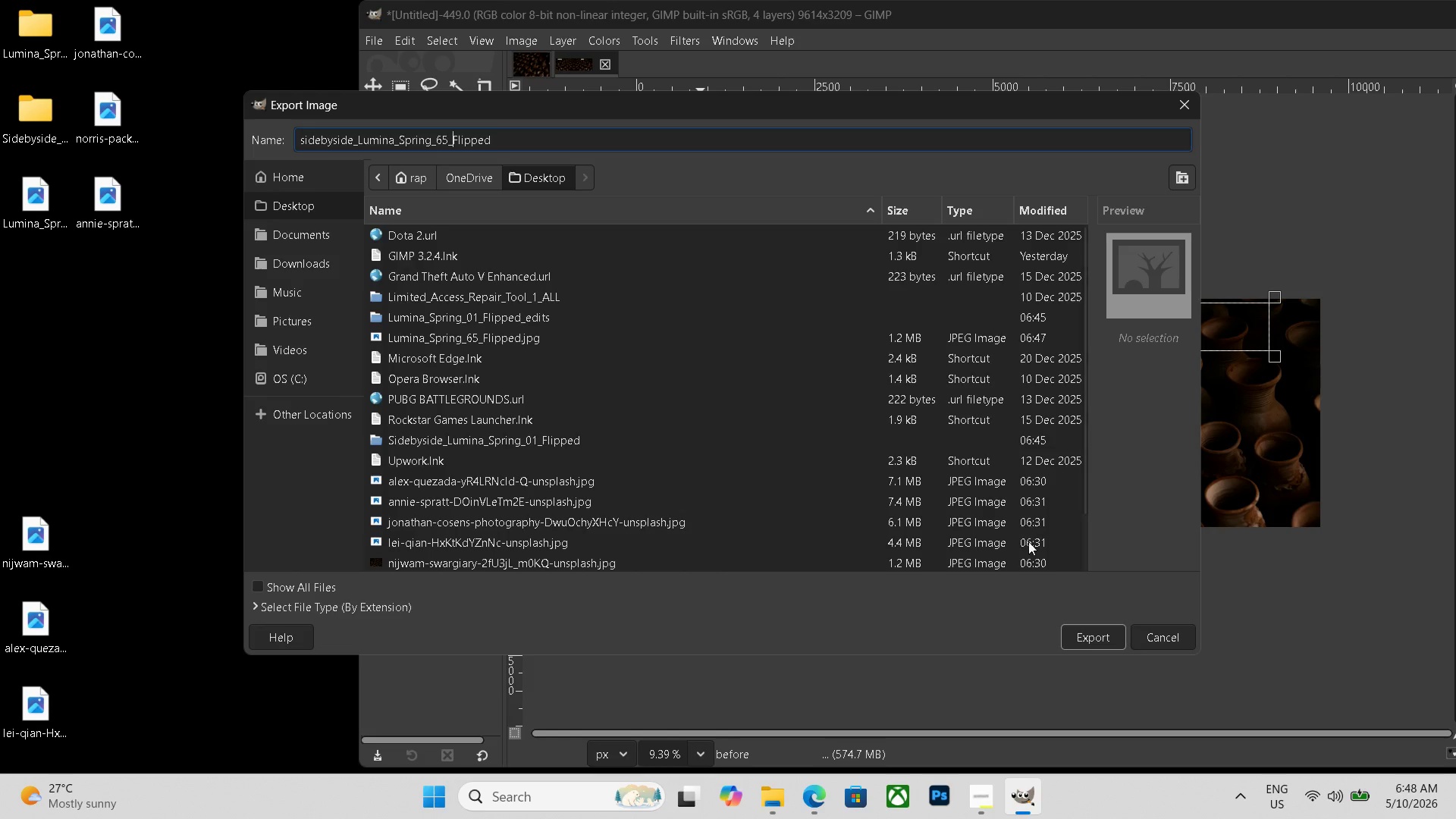 
left_click([1076, 629])
 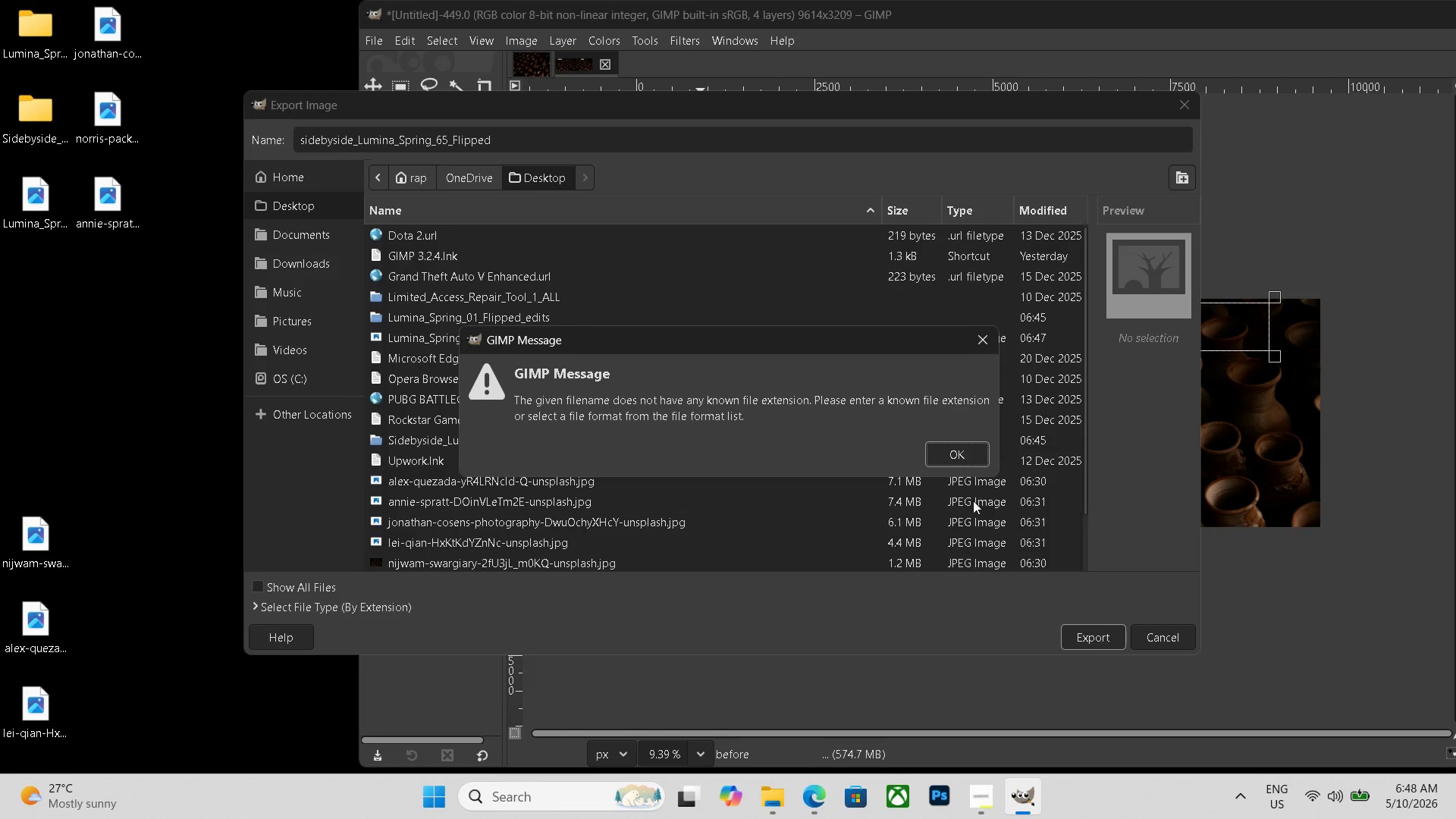 
left_click([971, 459])
 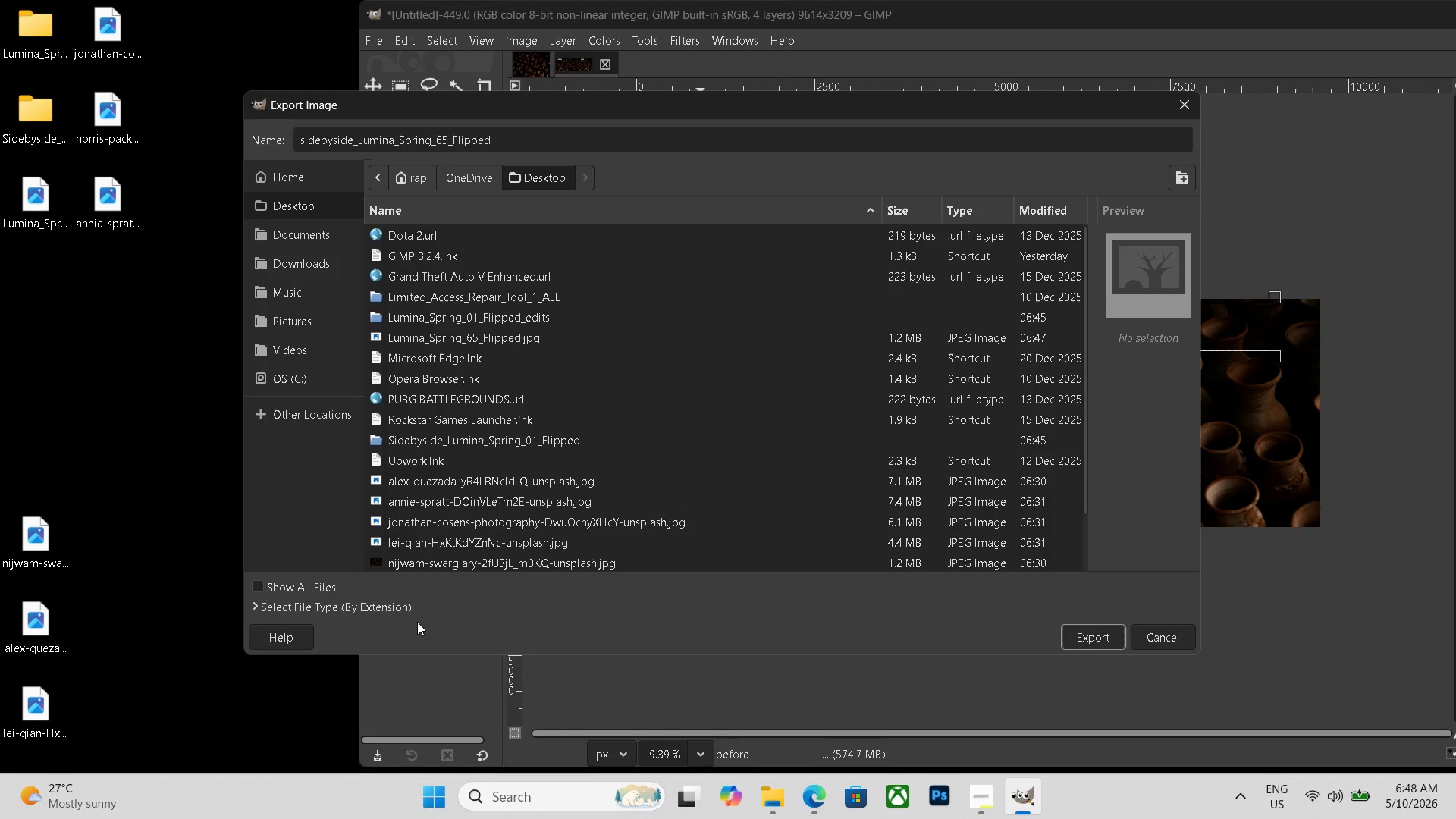 
left_click([410, 612])
 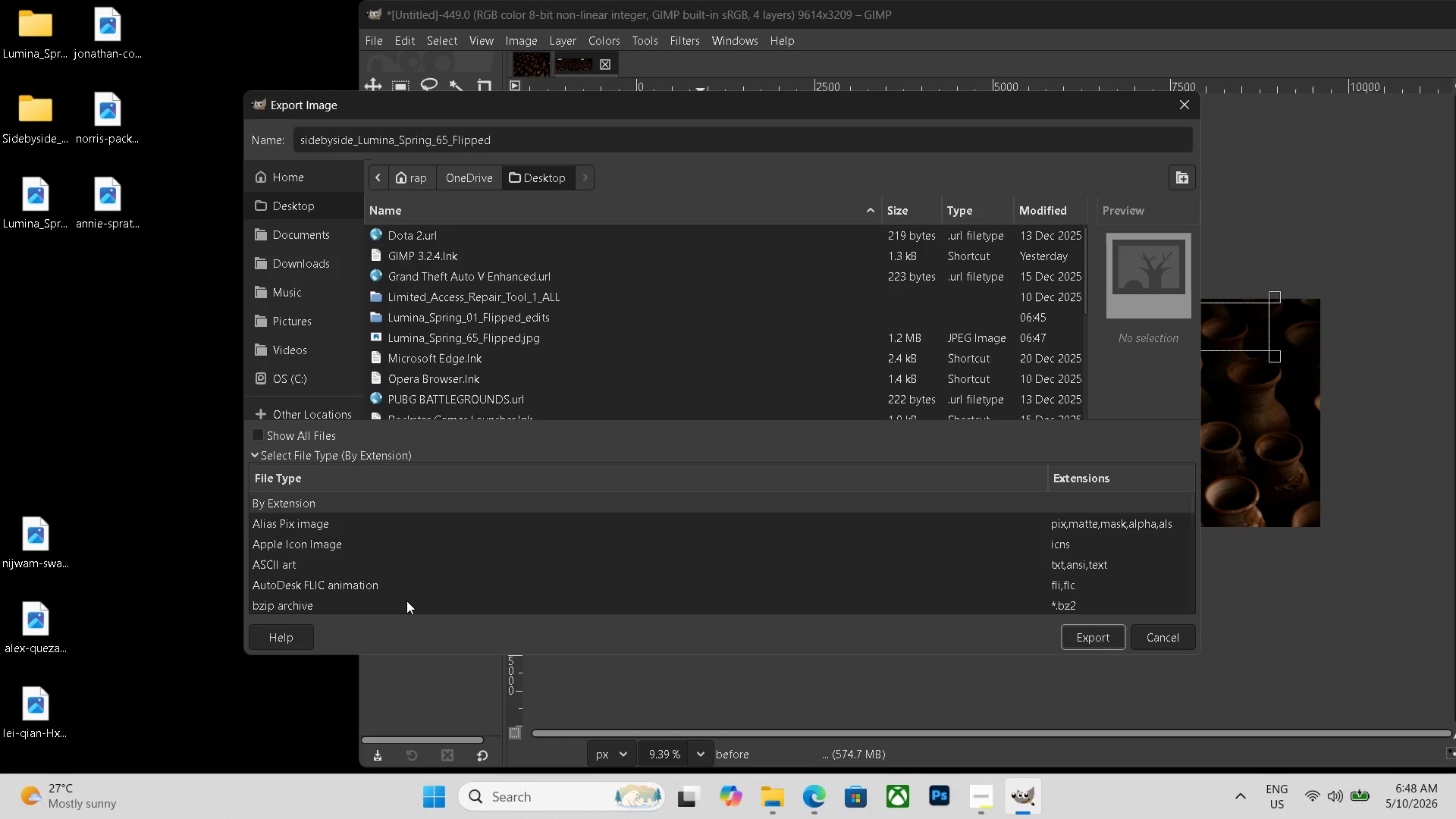 
scroll: coordinate [414, 573], scroll_direction: down, amount: 12.0
 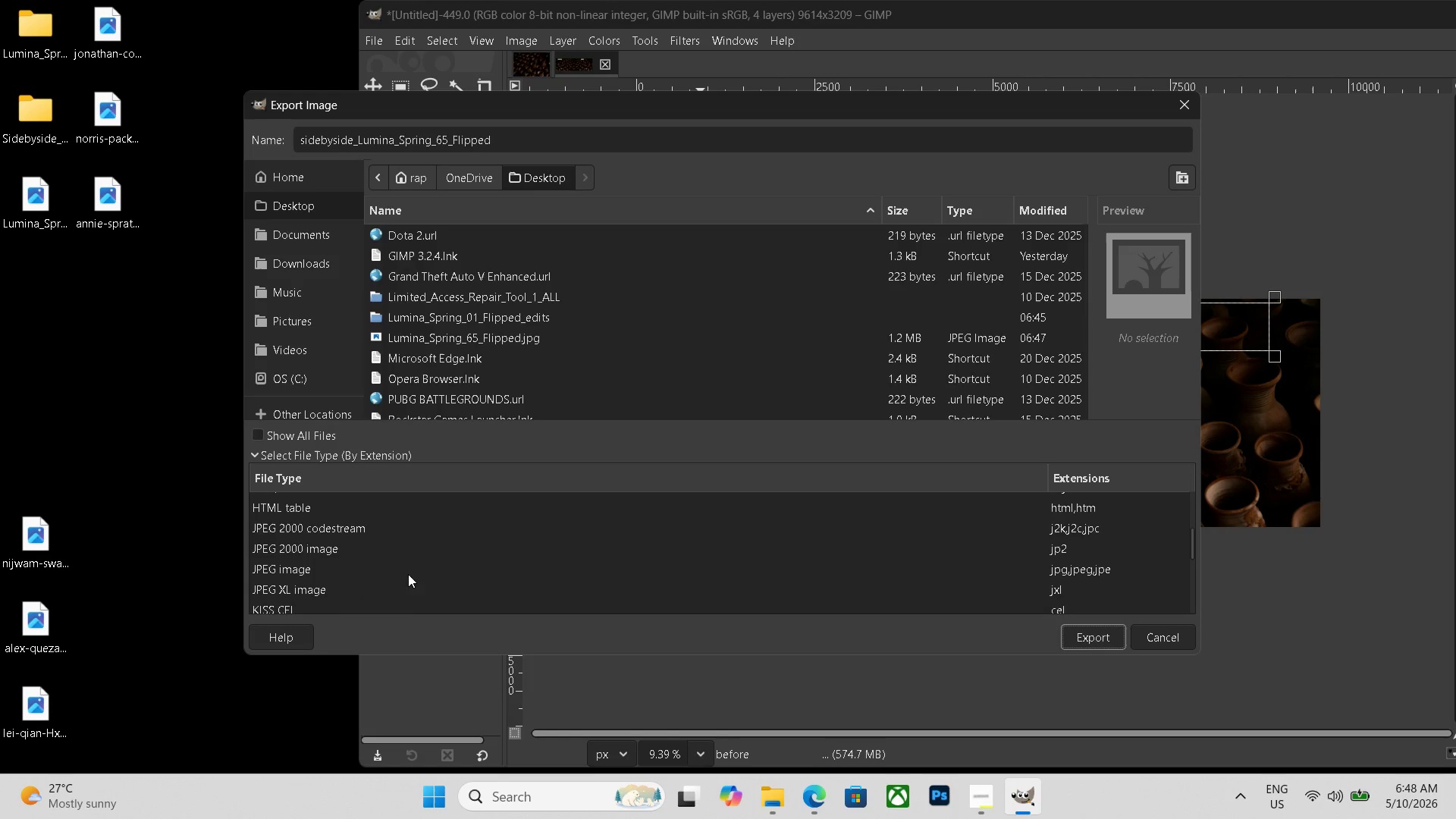 
left_click([329, 565])
 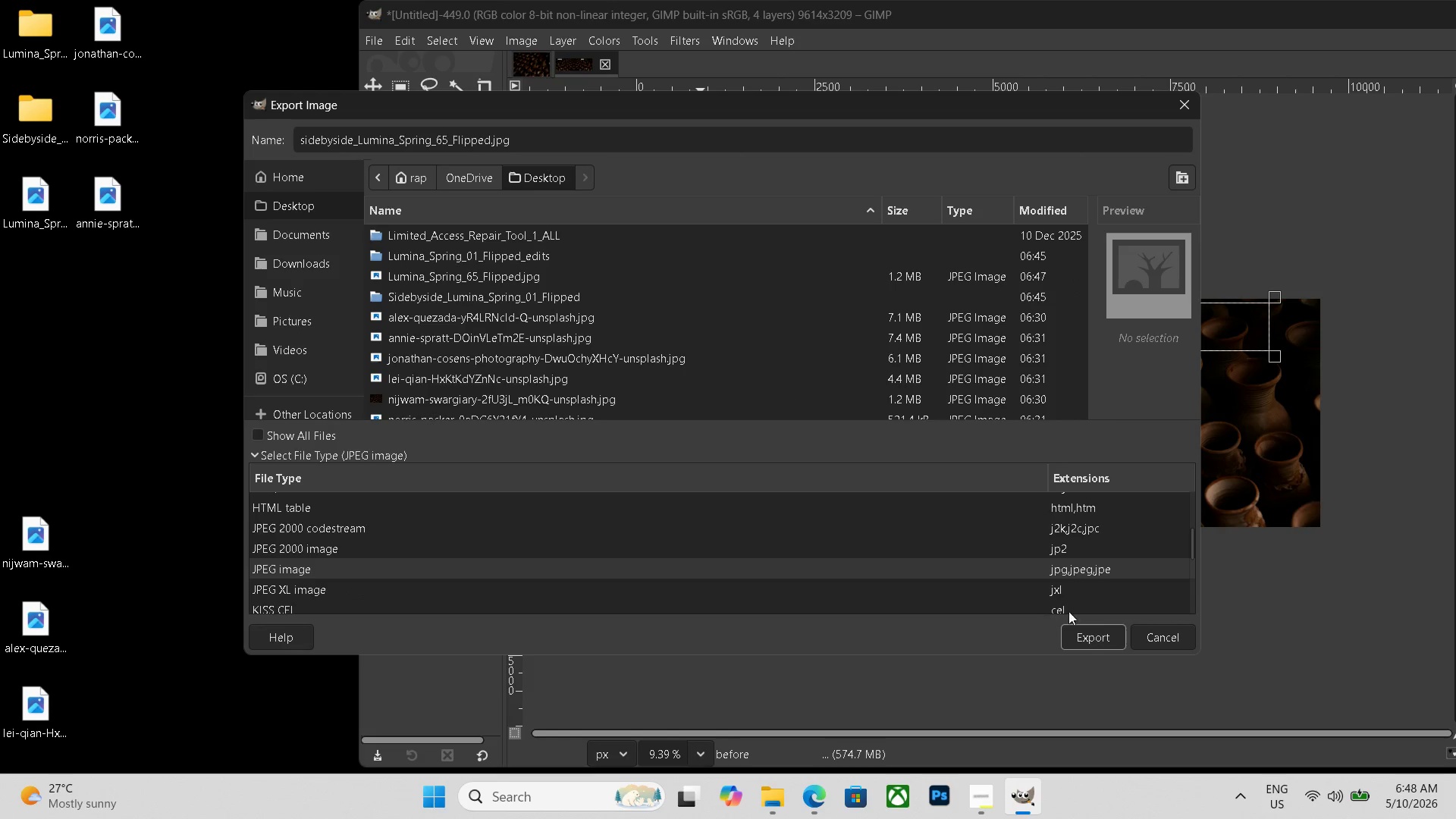 
left_click([1080, 624])
 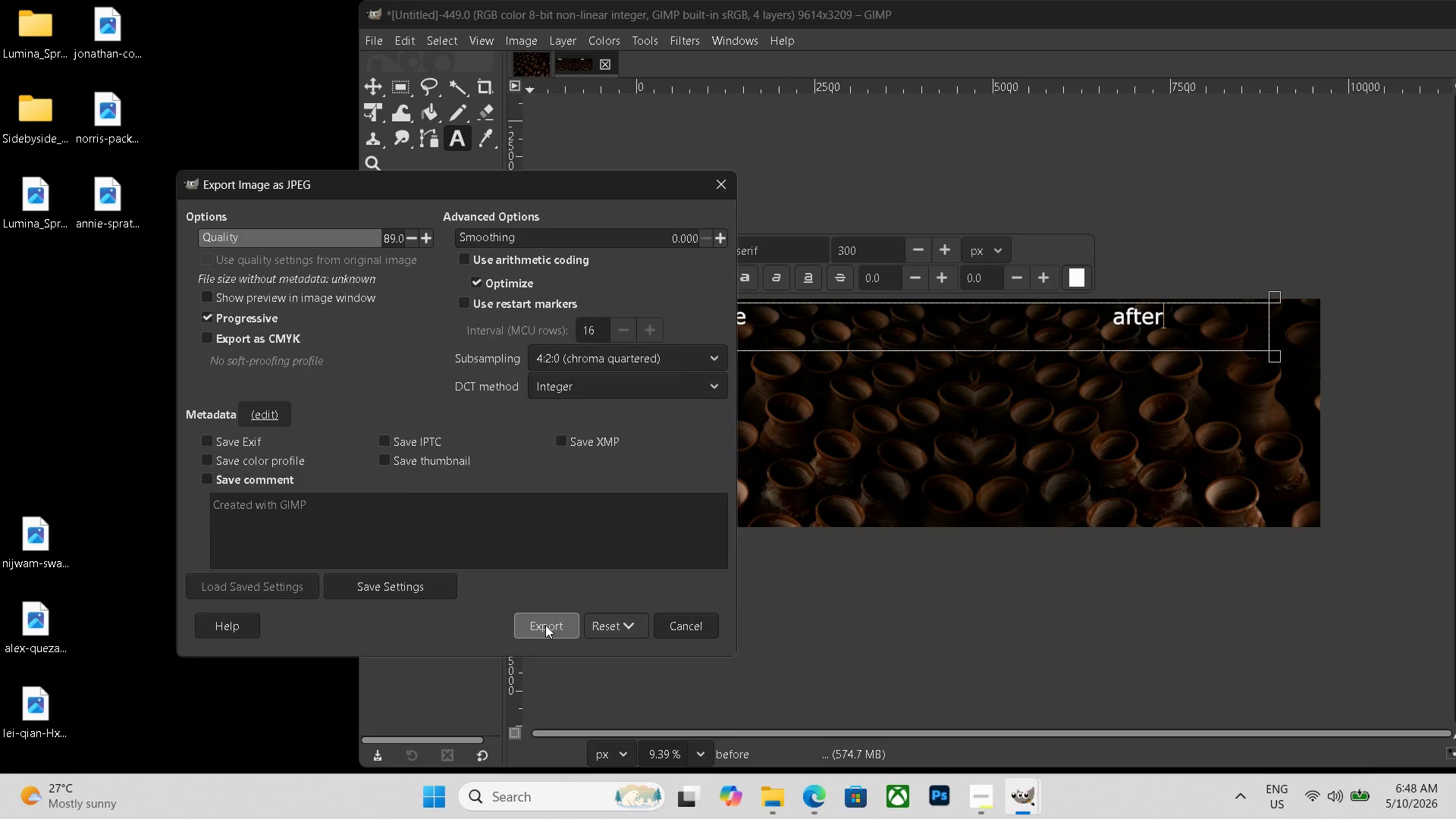 
left_click_drag(start_coordinate=[24, 216], to_coordinate=[12, 49])
 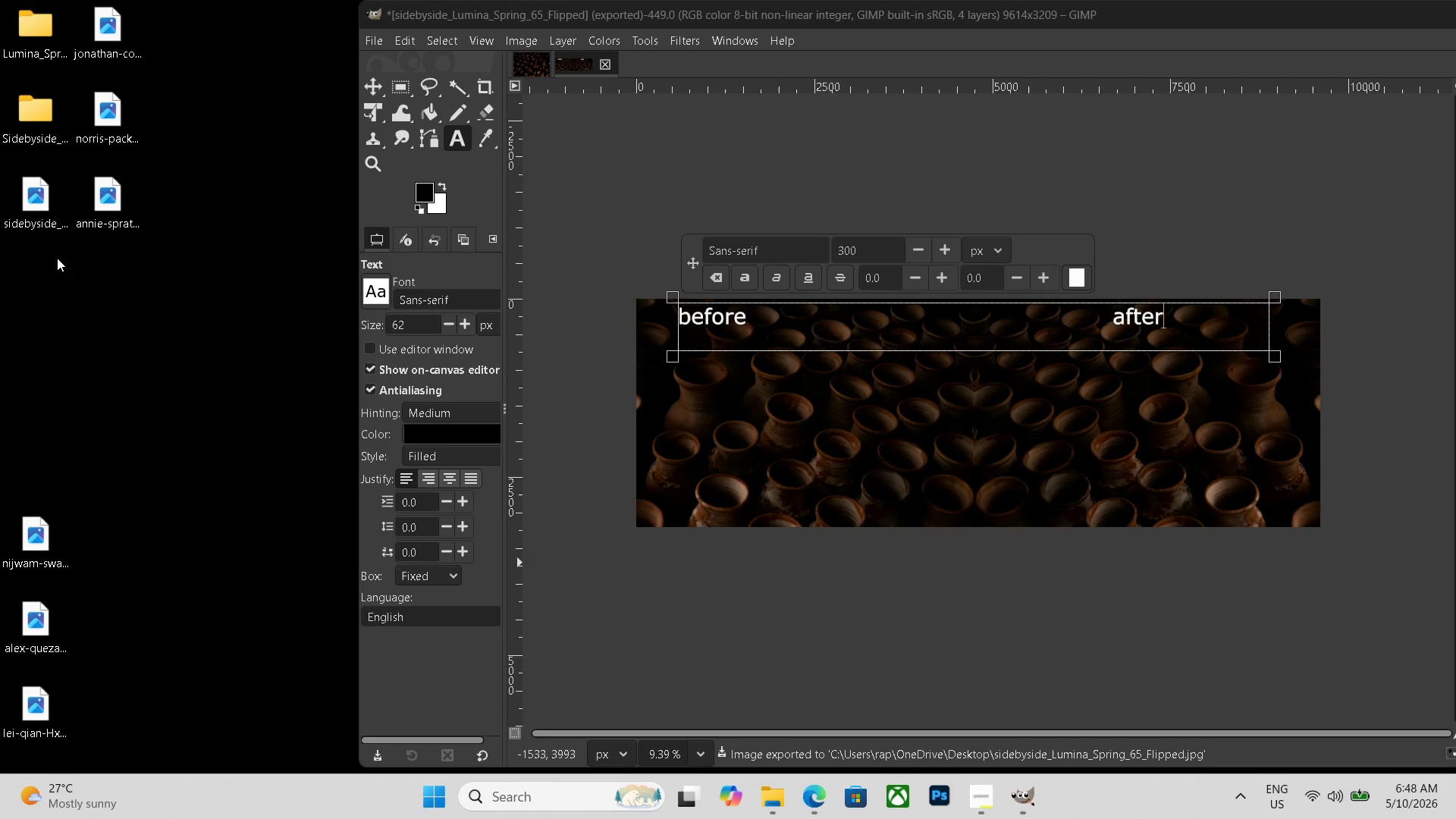 
left_click_drag(start_coordinate=[42, 203], to_coordinate=[28, 130])
 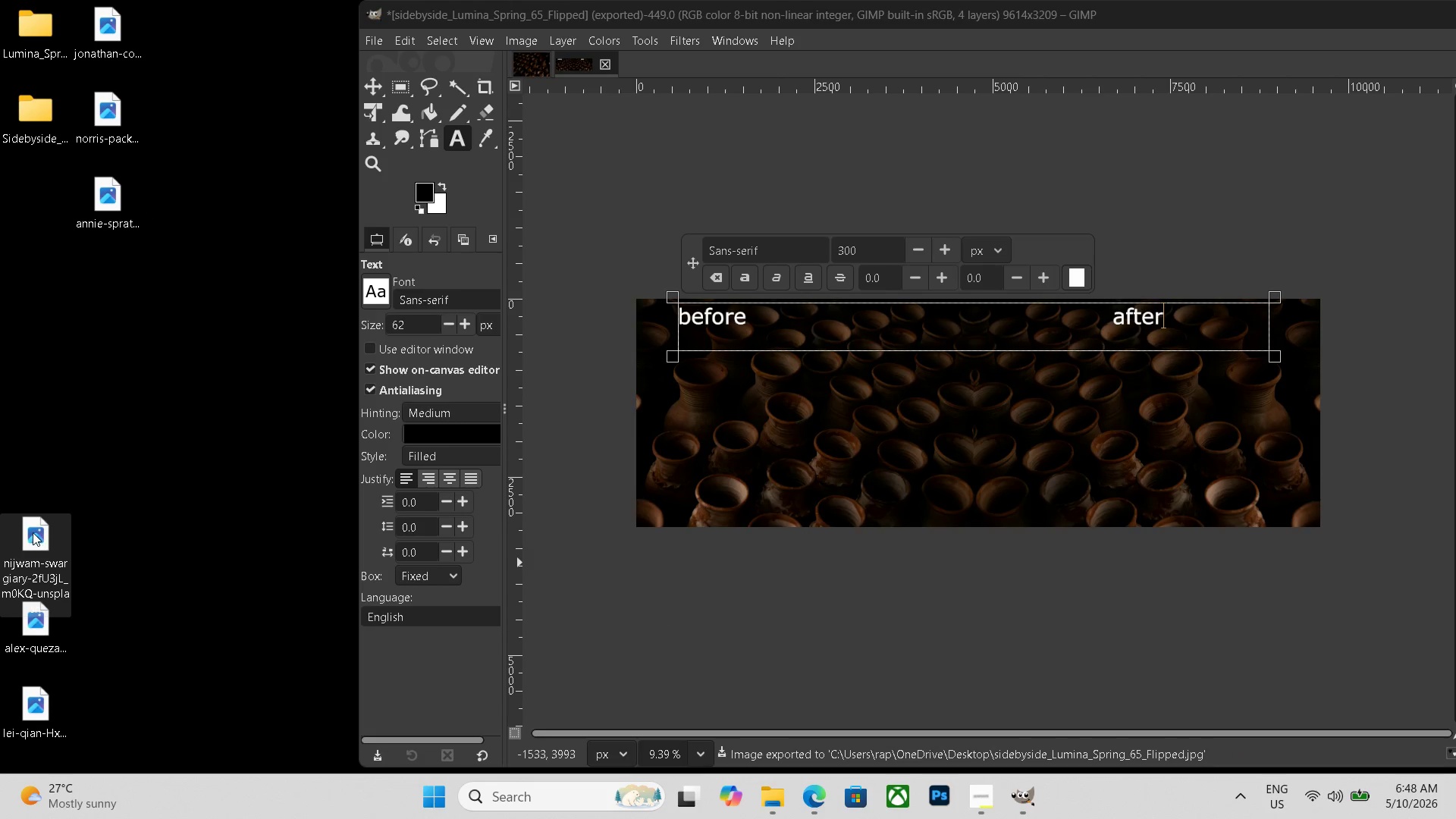 
key(Delete)
 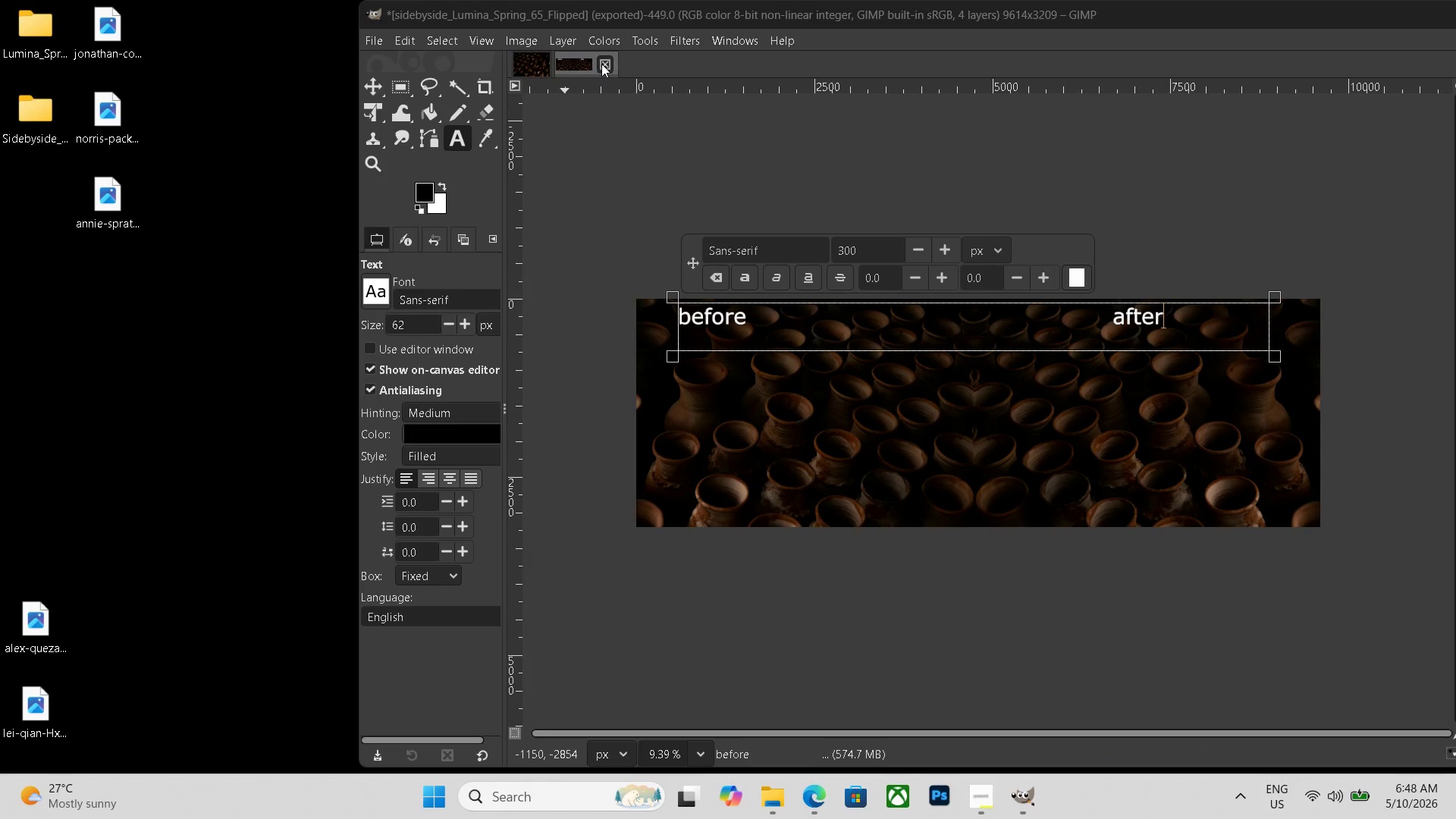 
wait(7.94)
 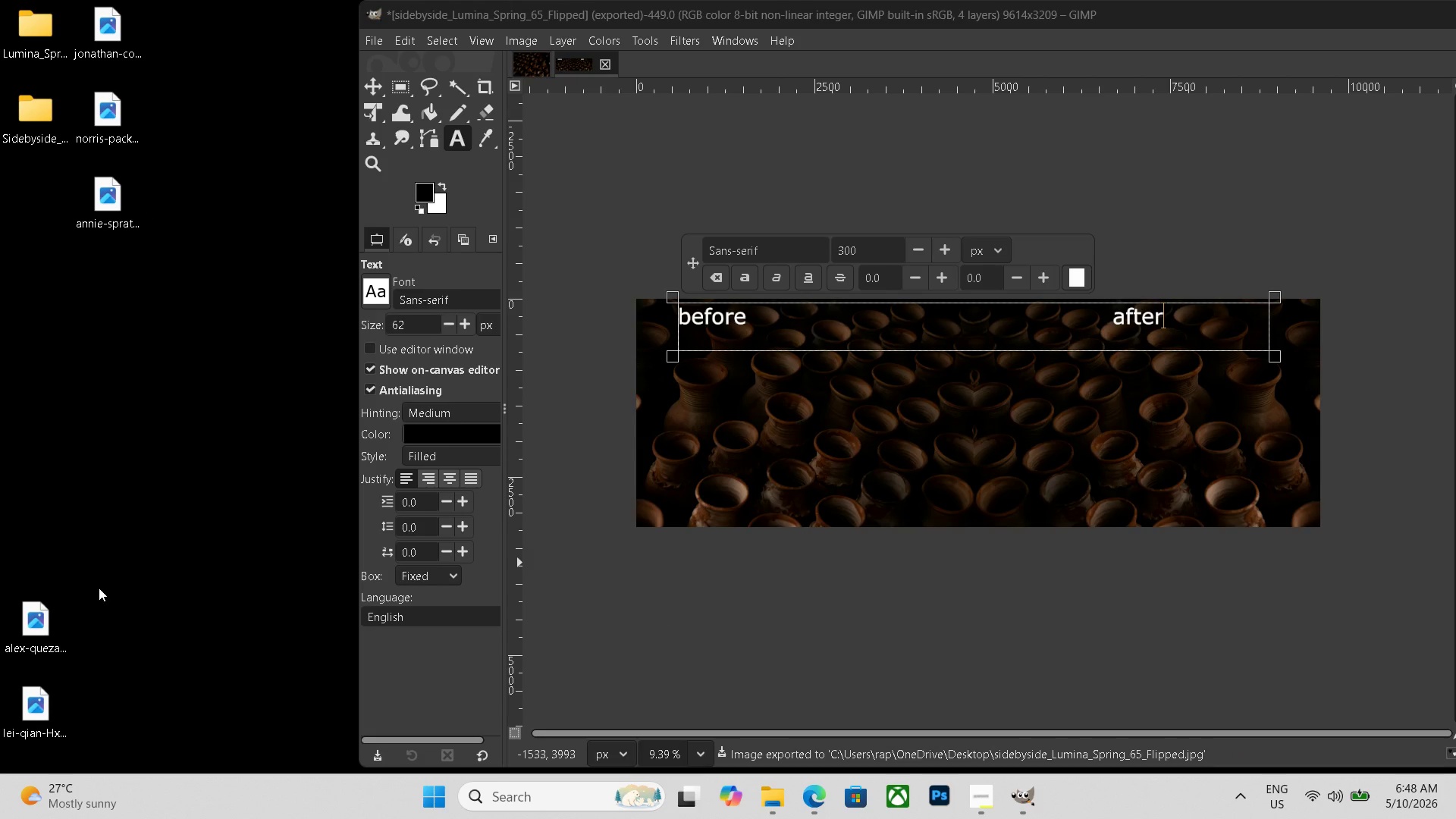 
left_click([564, 58])
 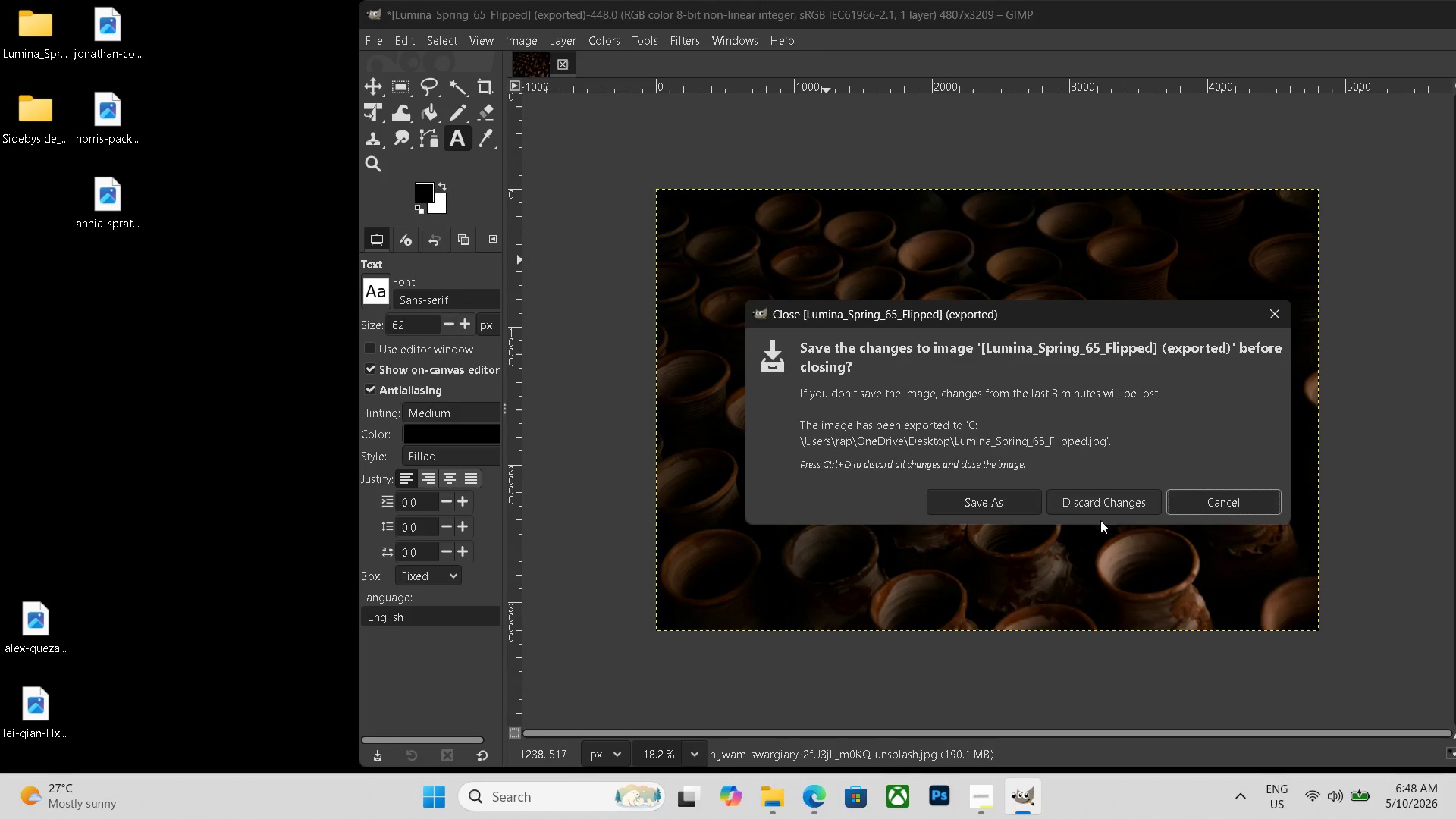 
left_click([1103, 512])
 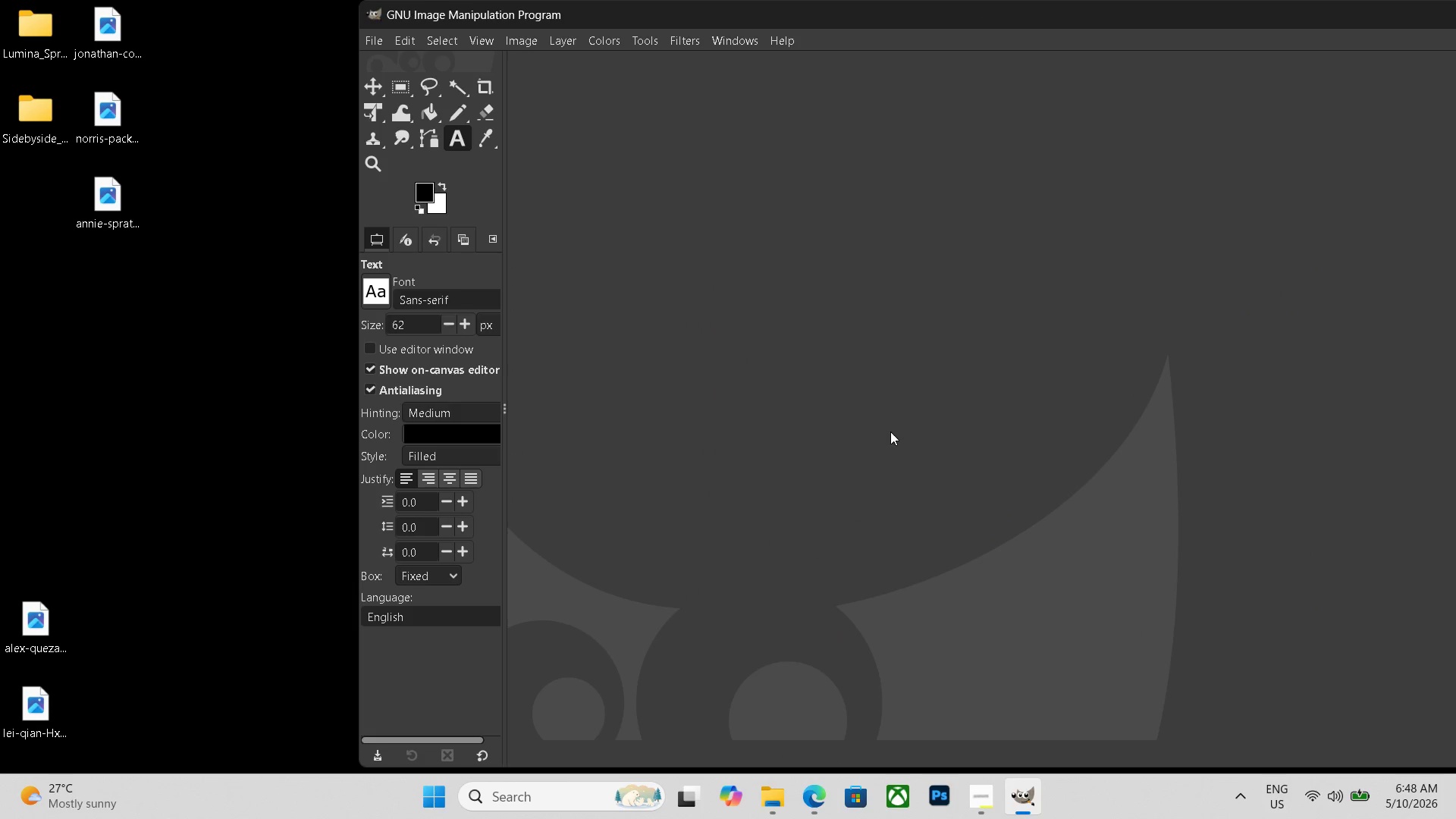 
key(Control+ControlLeft)
 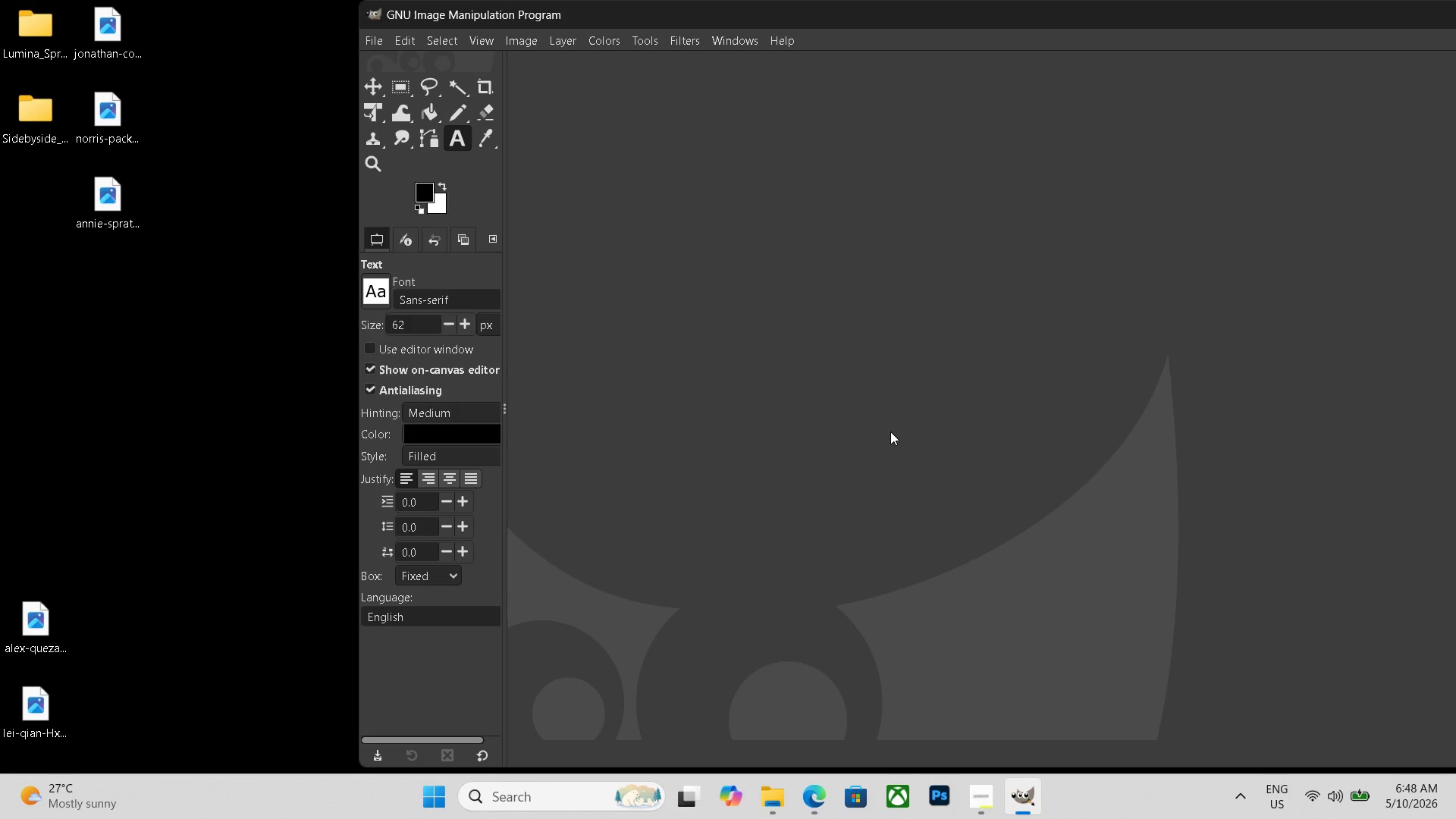 
key(Control+N)
 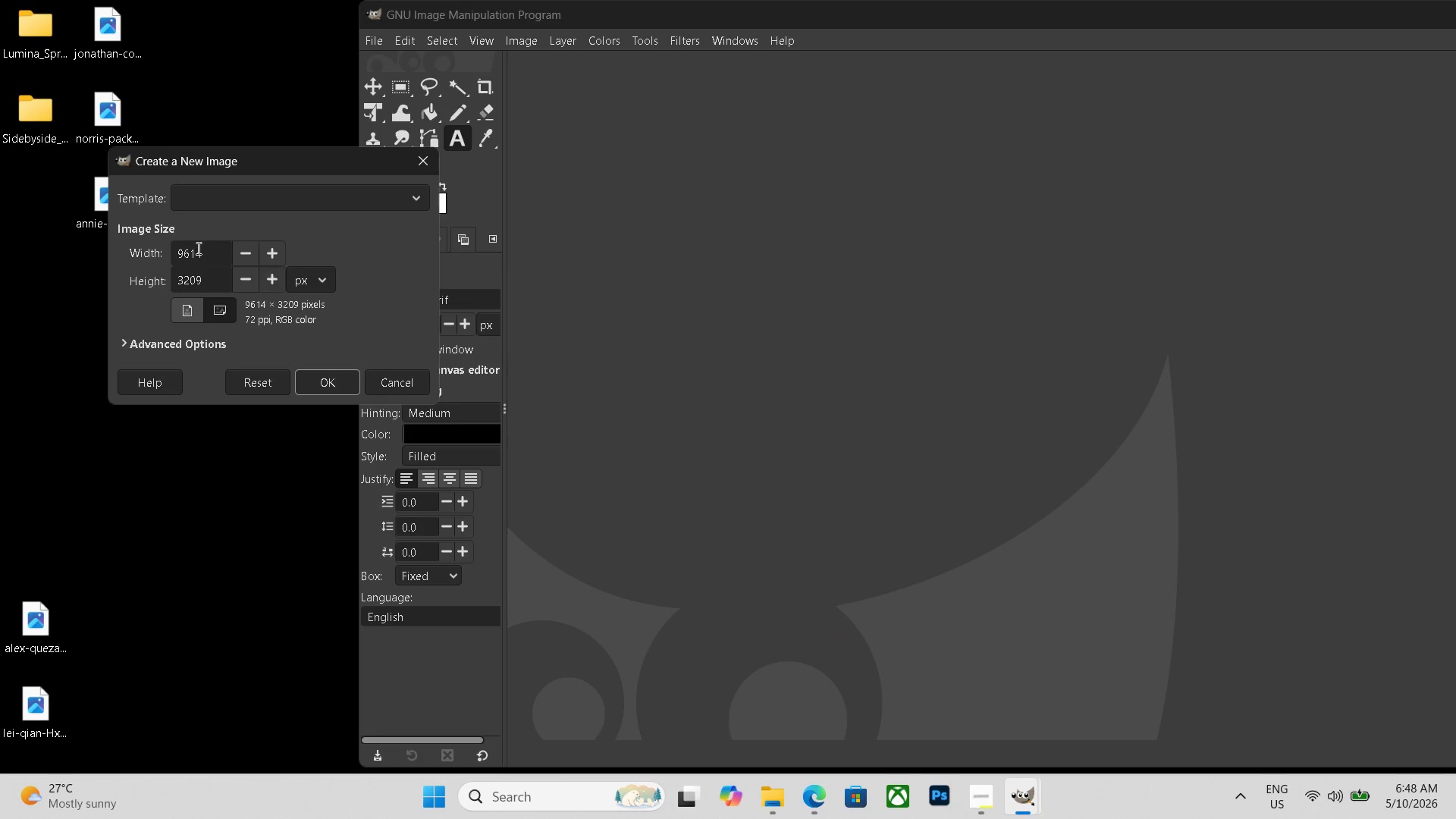 
left_click_drag(start_coordinate=[206, 249], to_coordinate=[0, 232])
 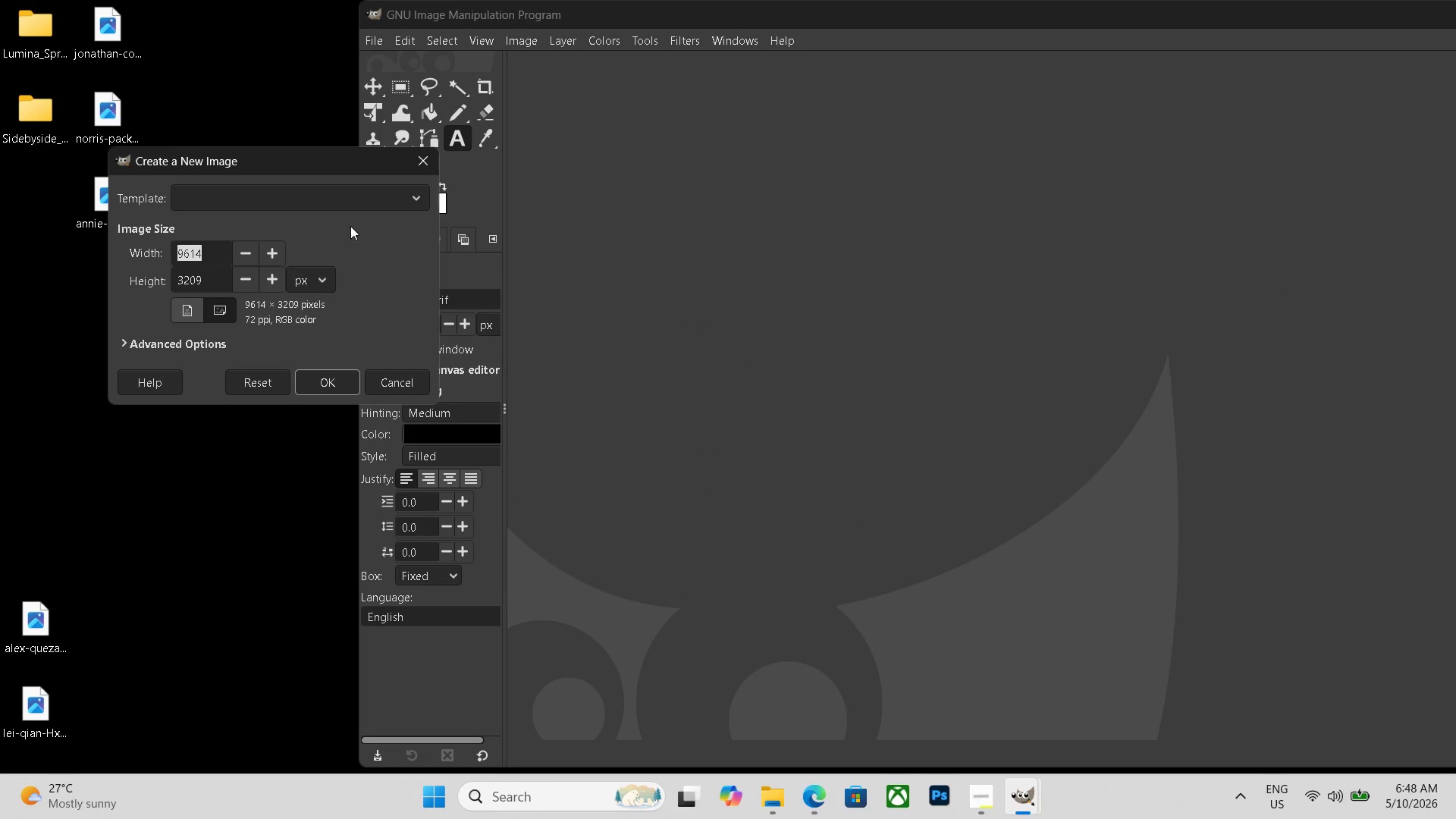 
left_click([394, 388])
 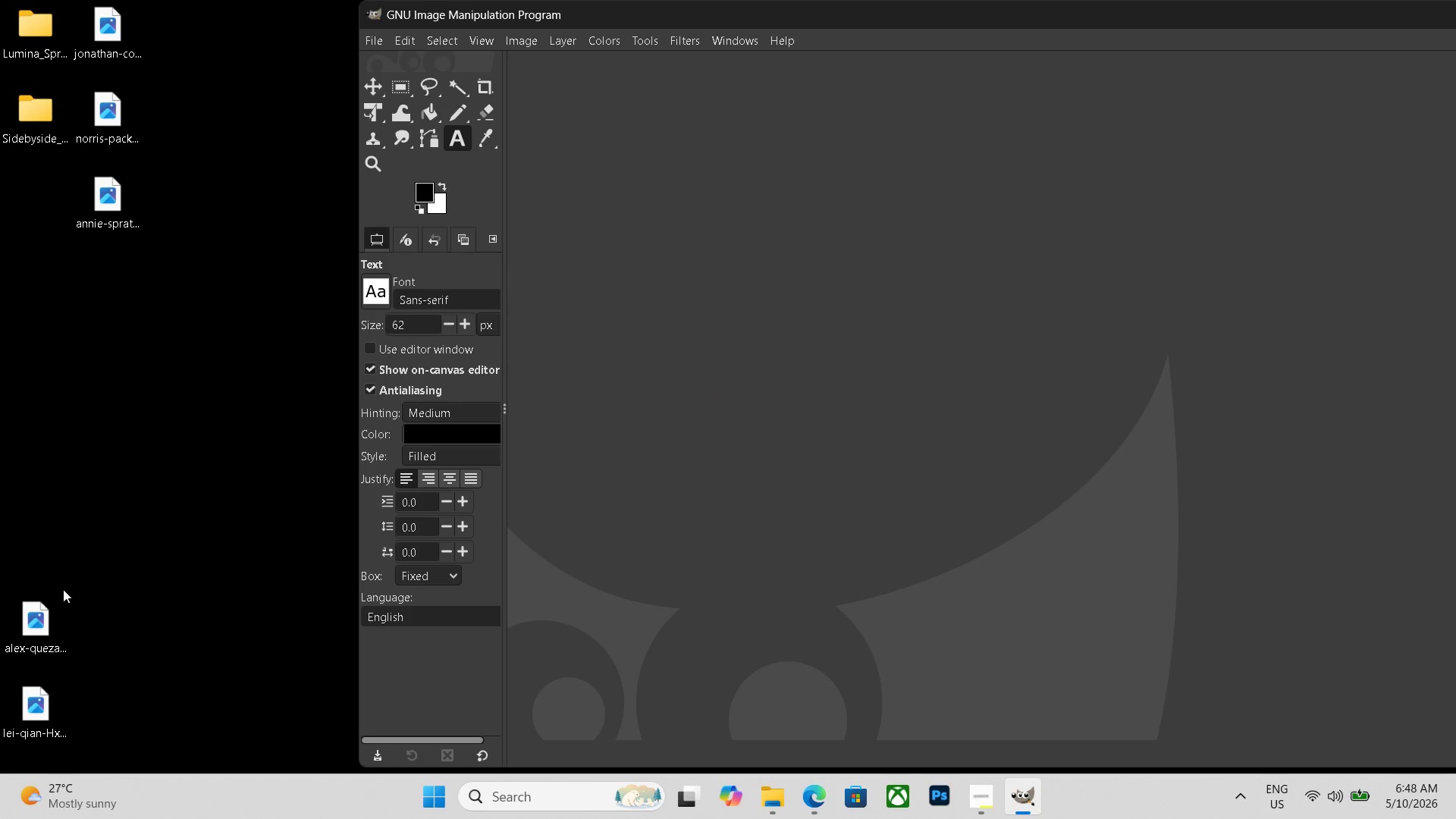 
left_click_drag(start_coordinate=[46, 616], to_coordinate=[685, 479])
 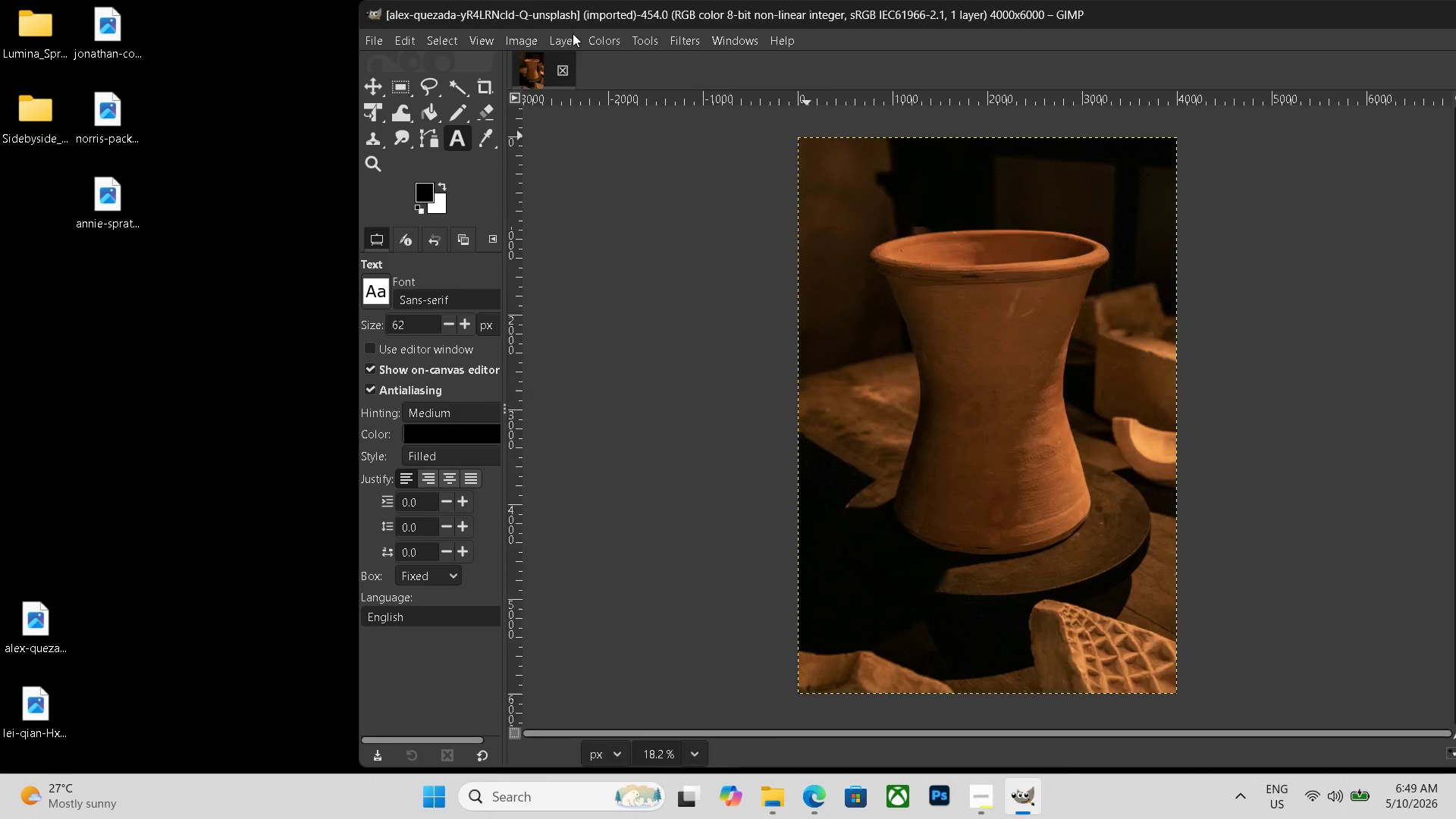 
left_click([568, 39])
 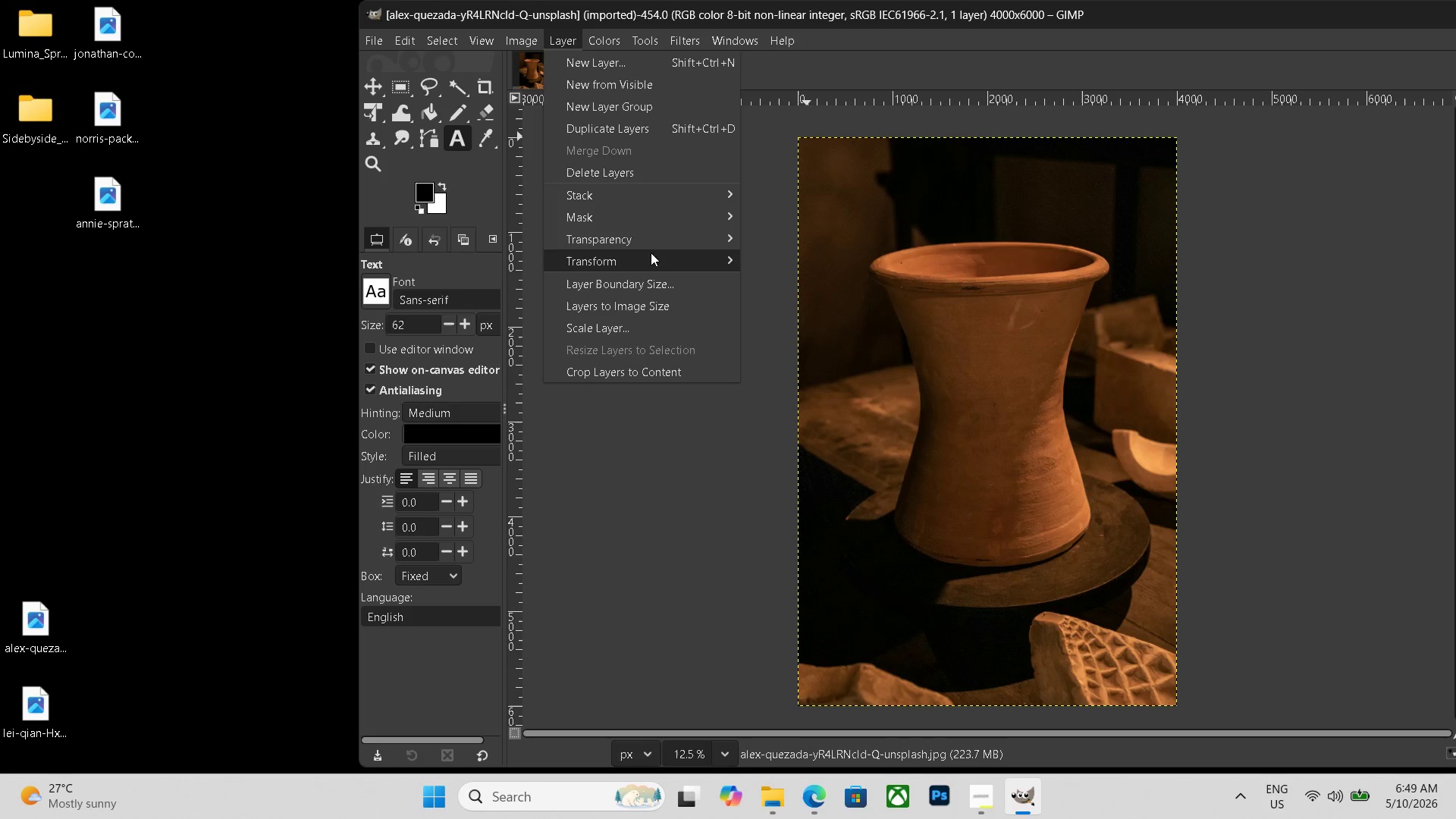 
left_click([830, 253])
 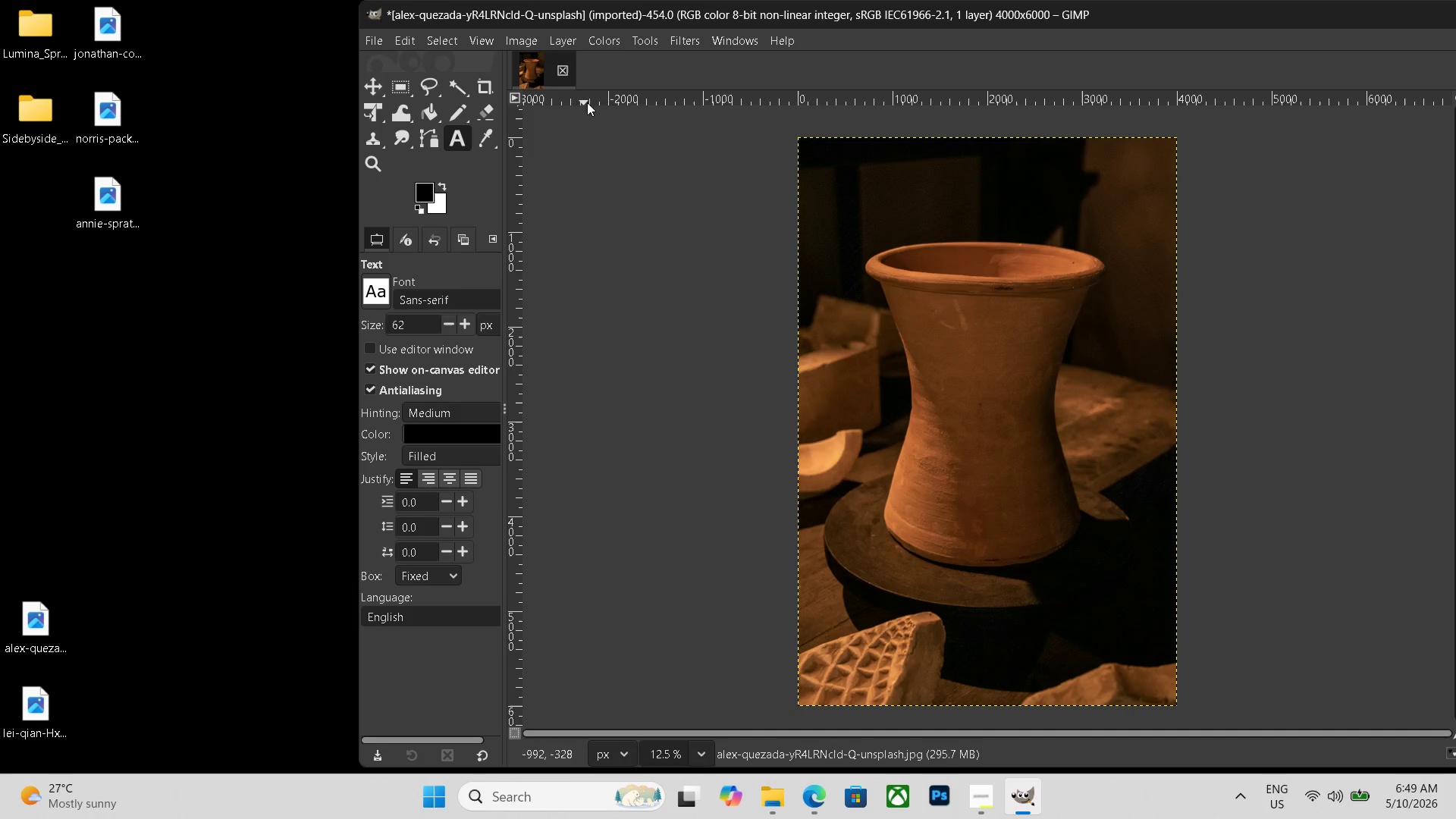 
key(Control+N)
 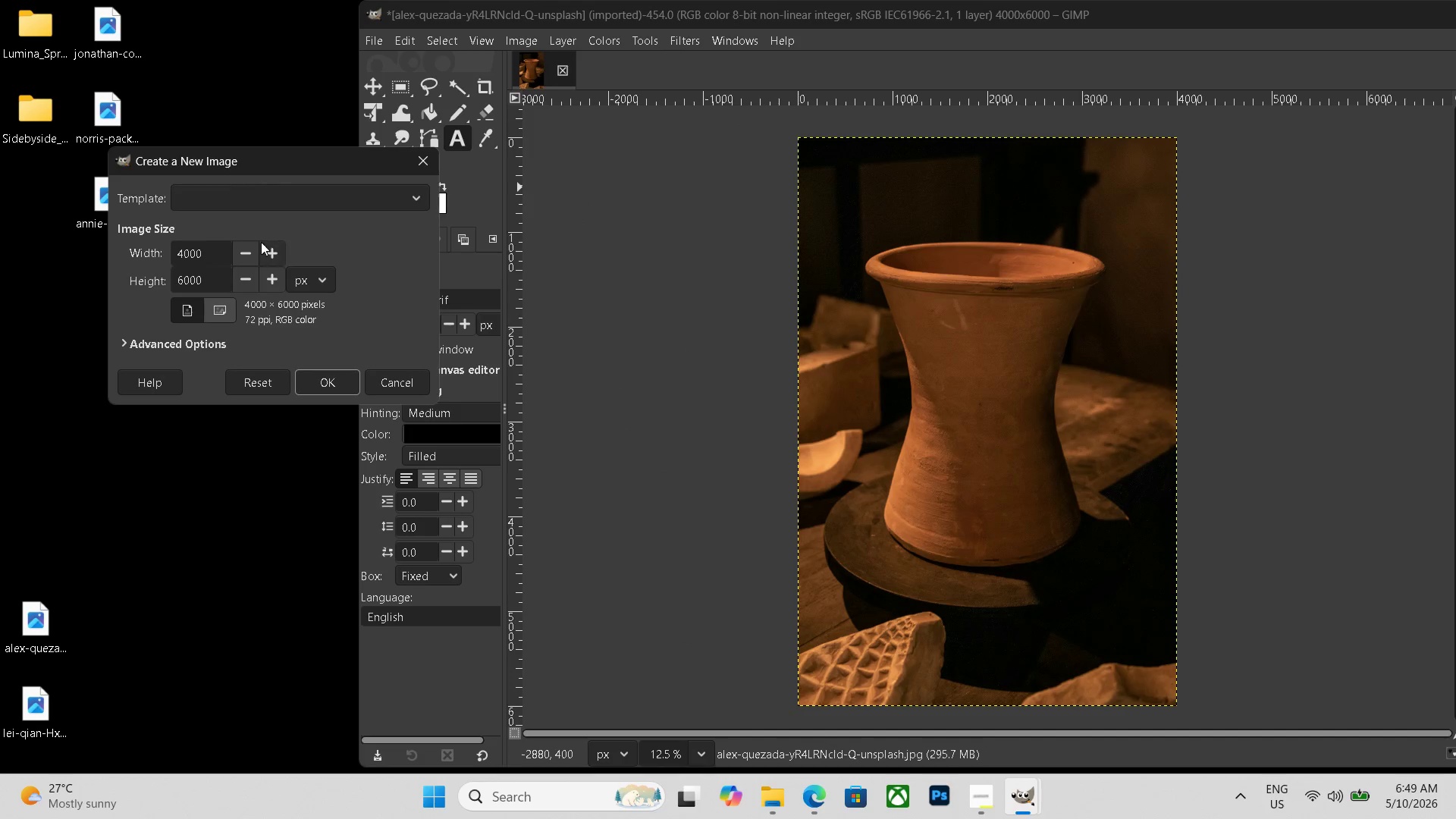 
left_click_drag(start_coordinate=[221, 246], to_coordinate=[65, 239])
 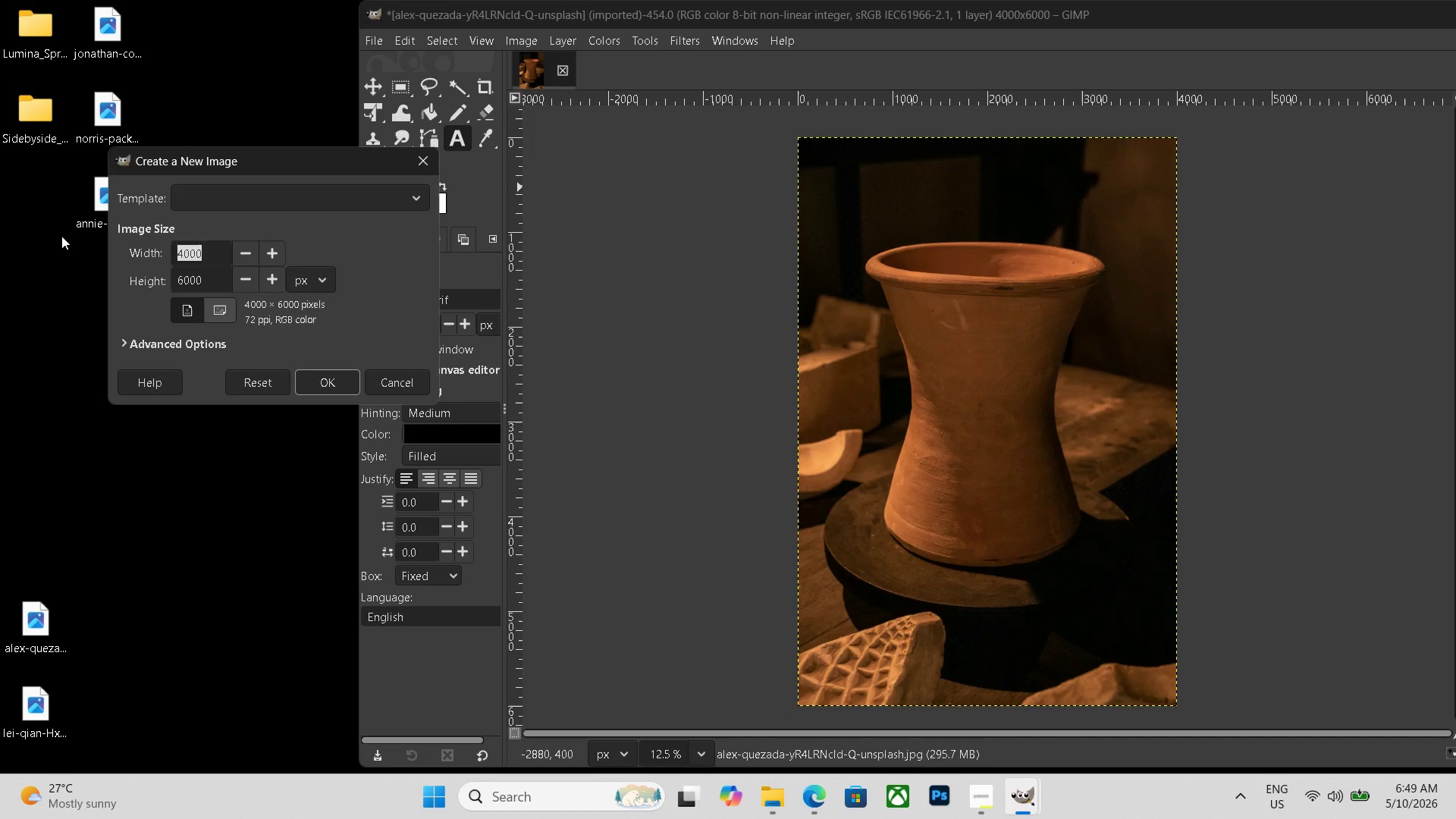 
key(Backspace)
 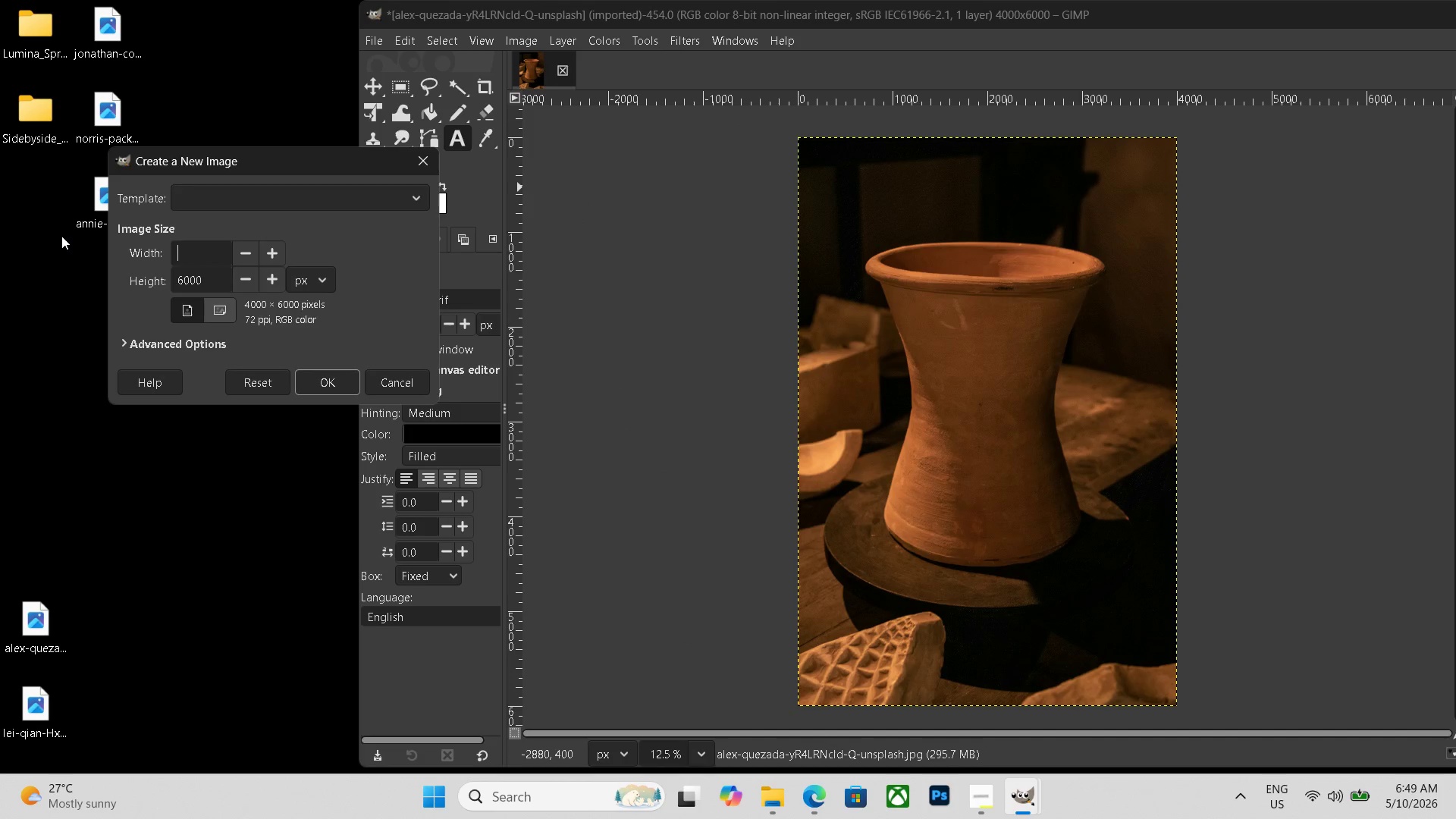 
key(Numpad8)
 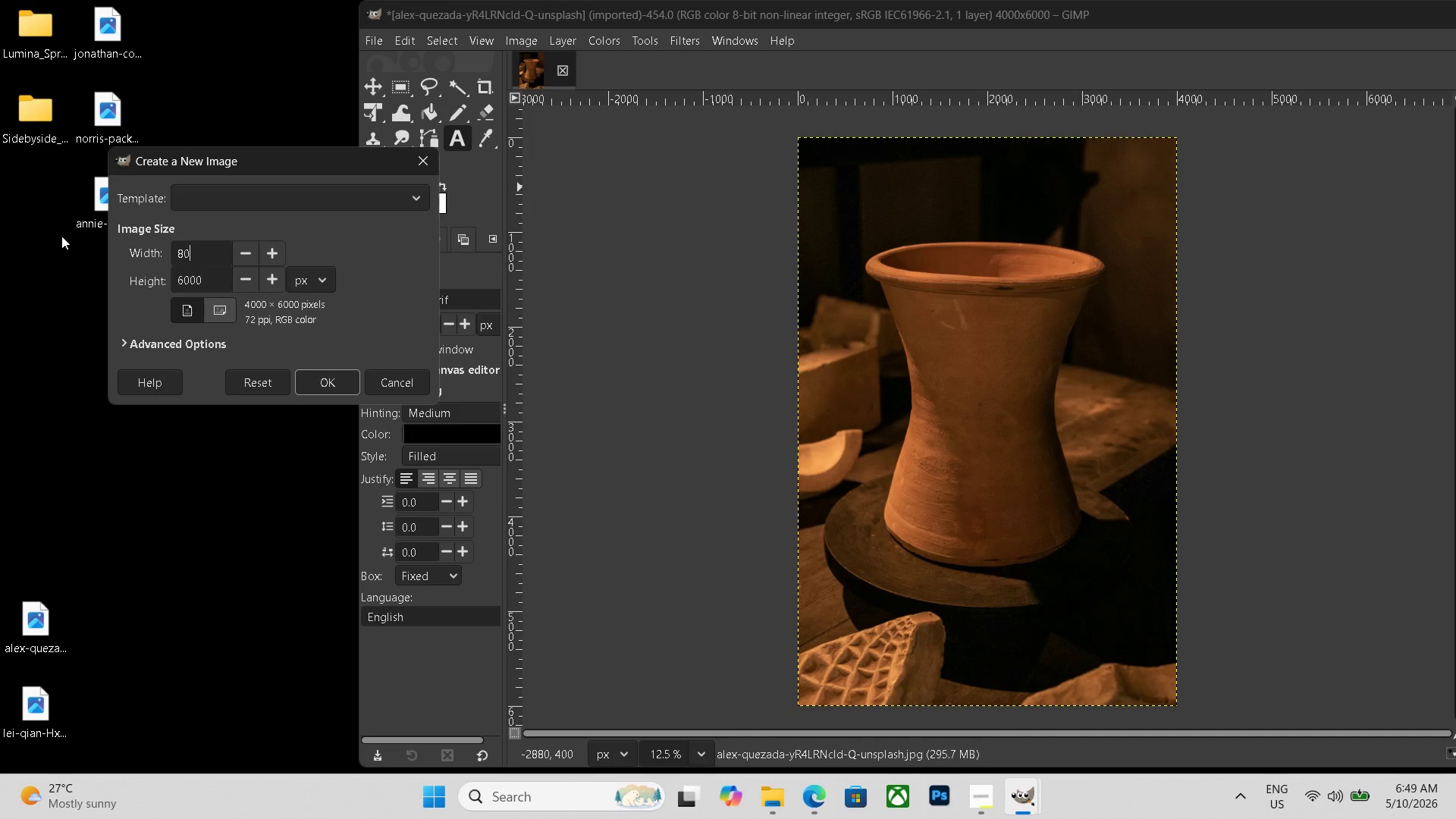 
key(Numpad0)
 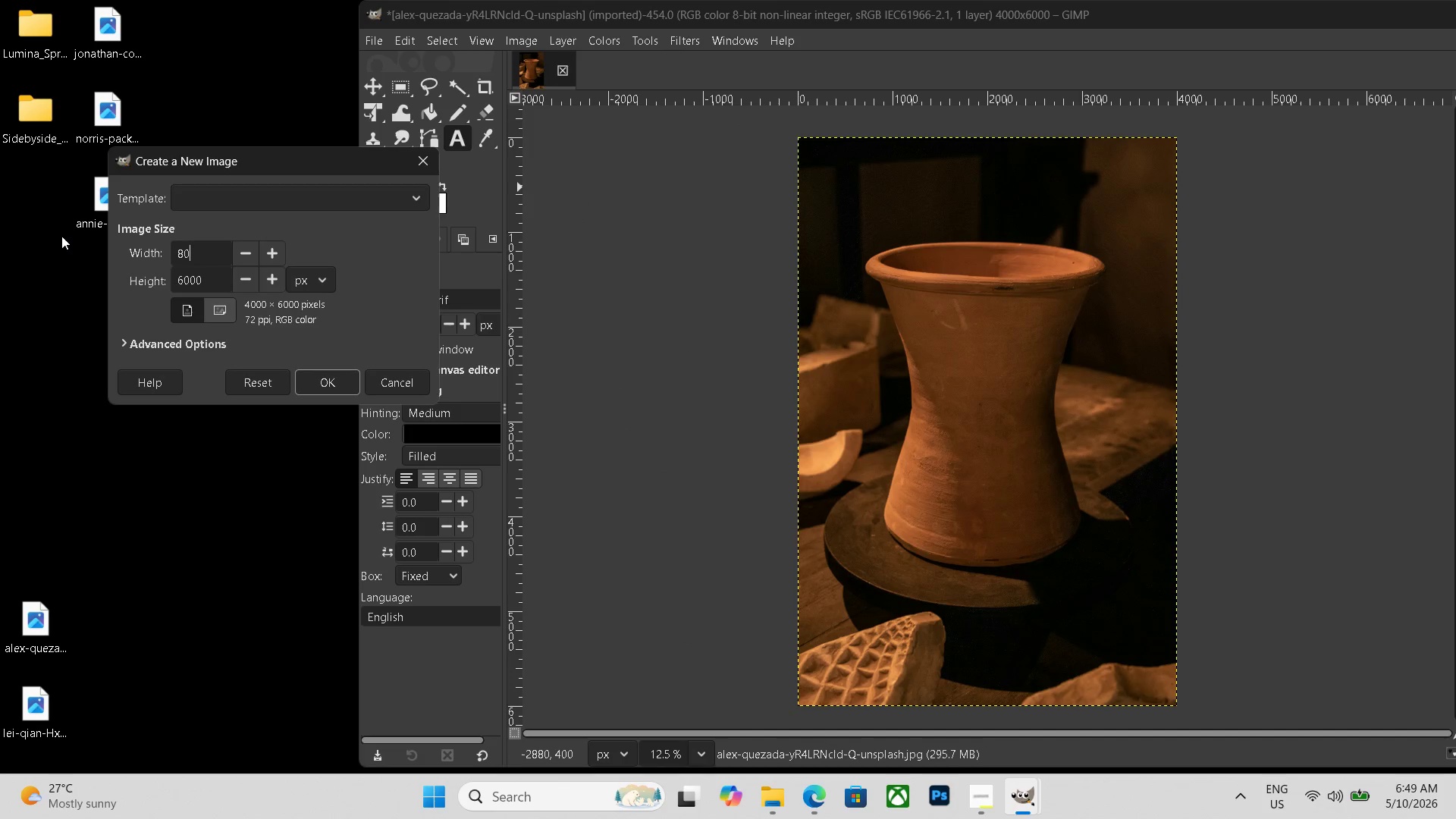 
key(Numpad0)
 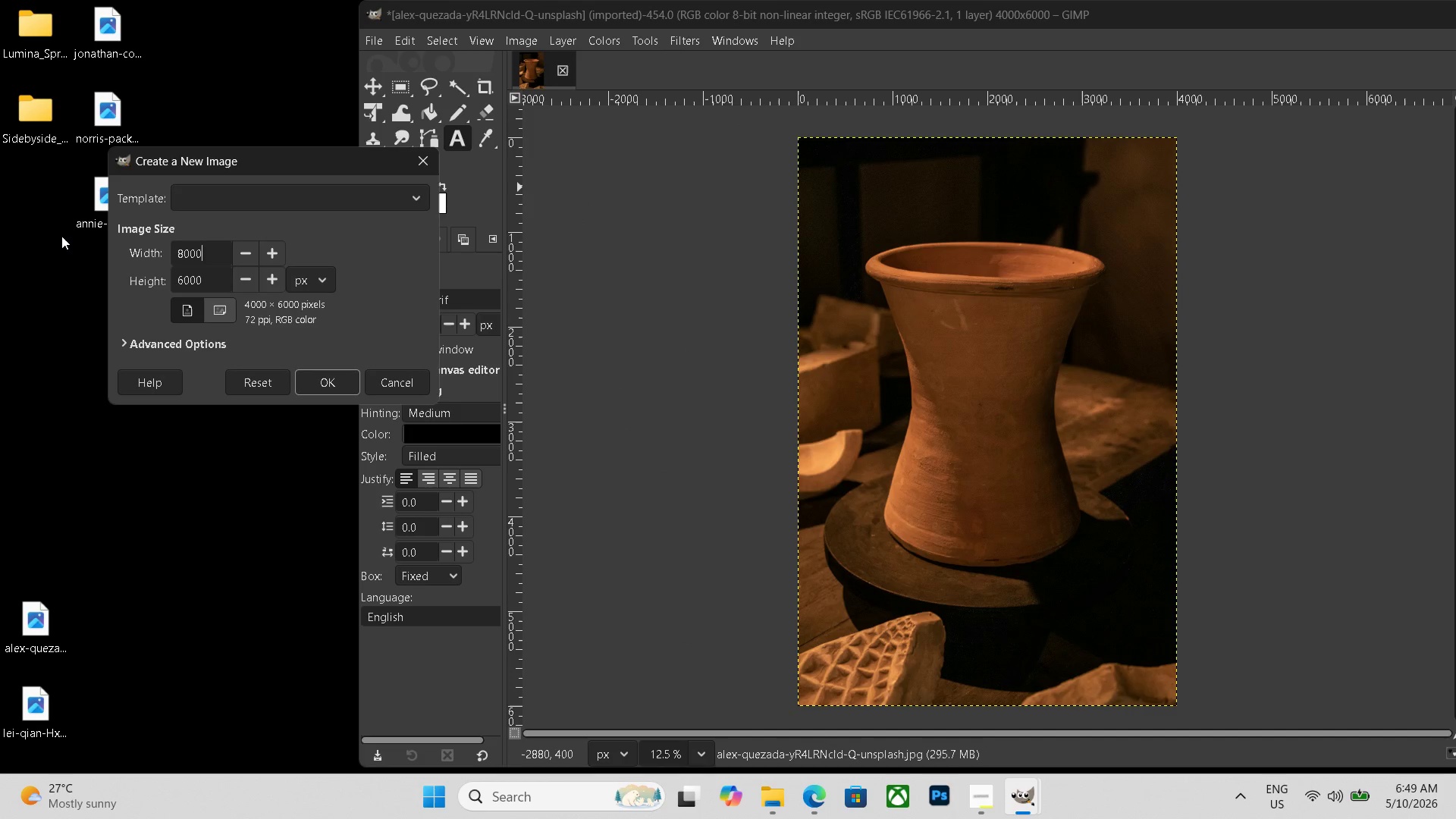 
key(Numpad0)
 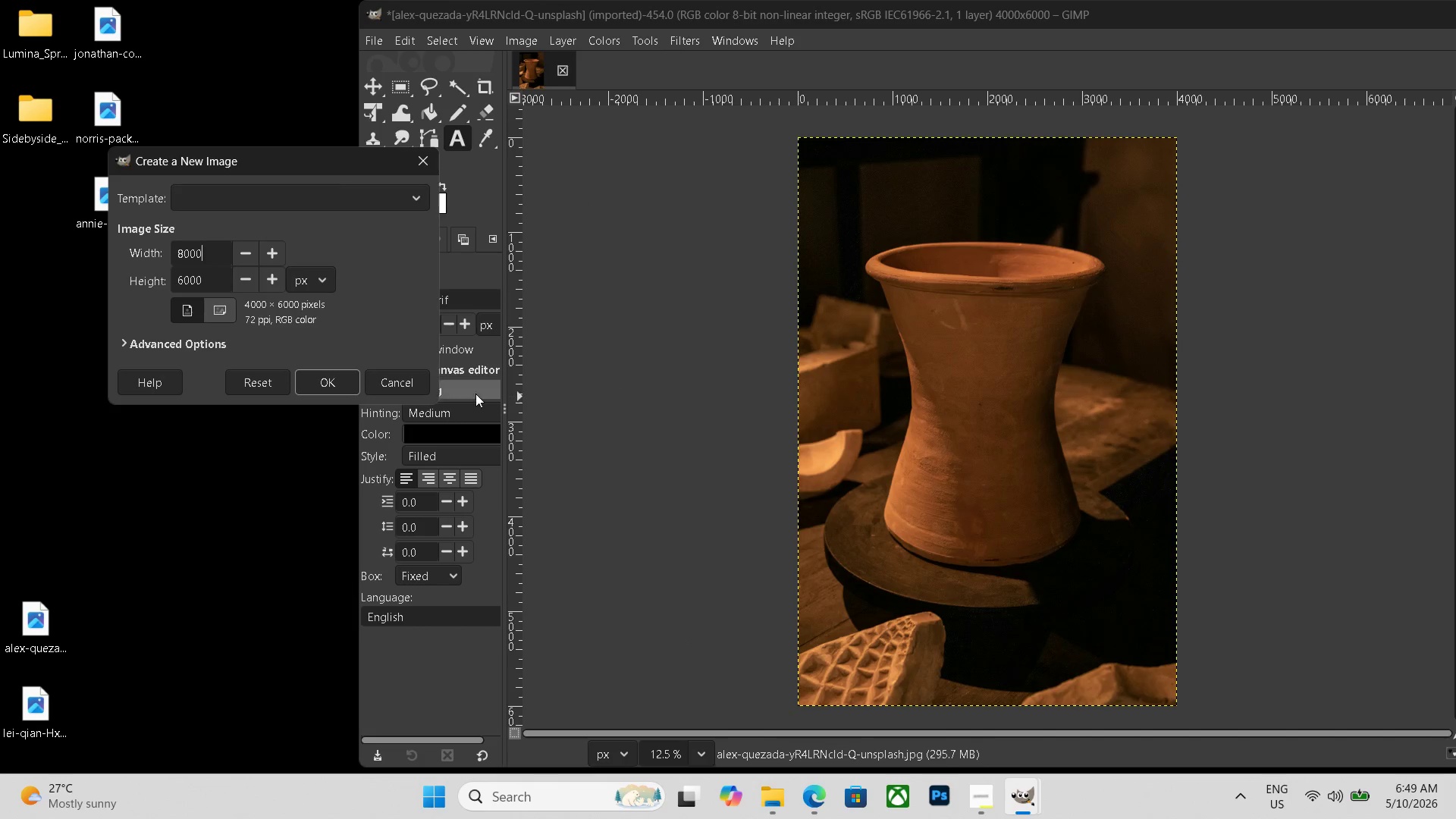 
left_click([322, 380])
 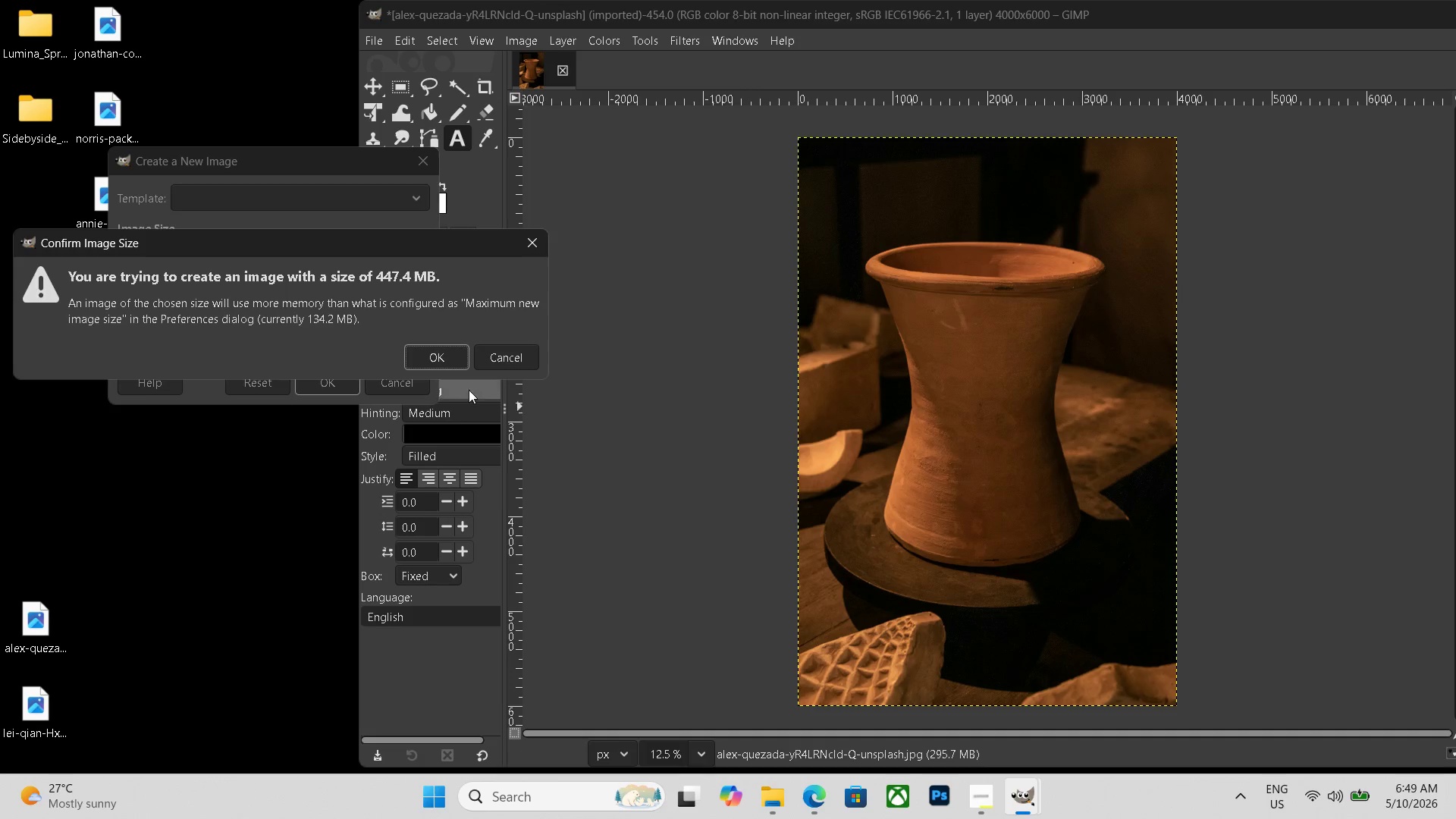 
left_click([453, 364])
 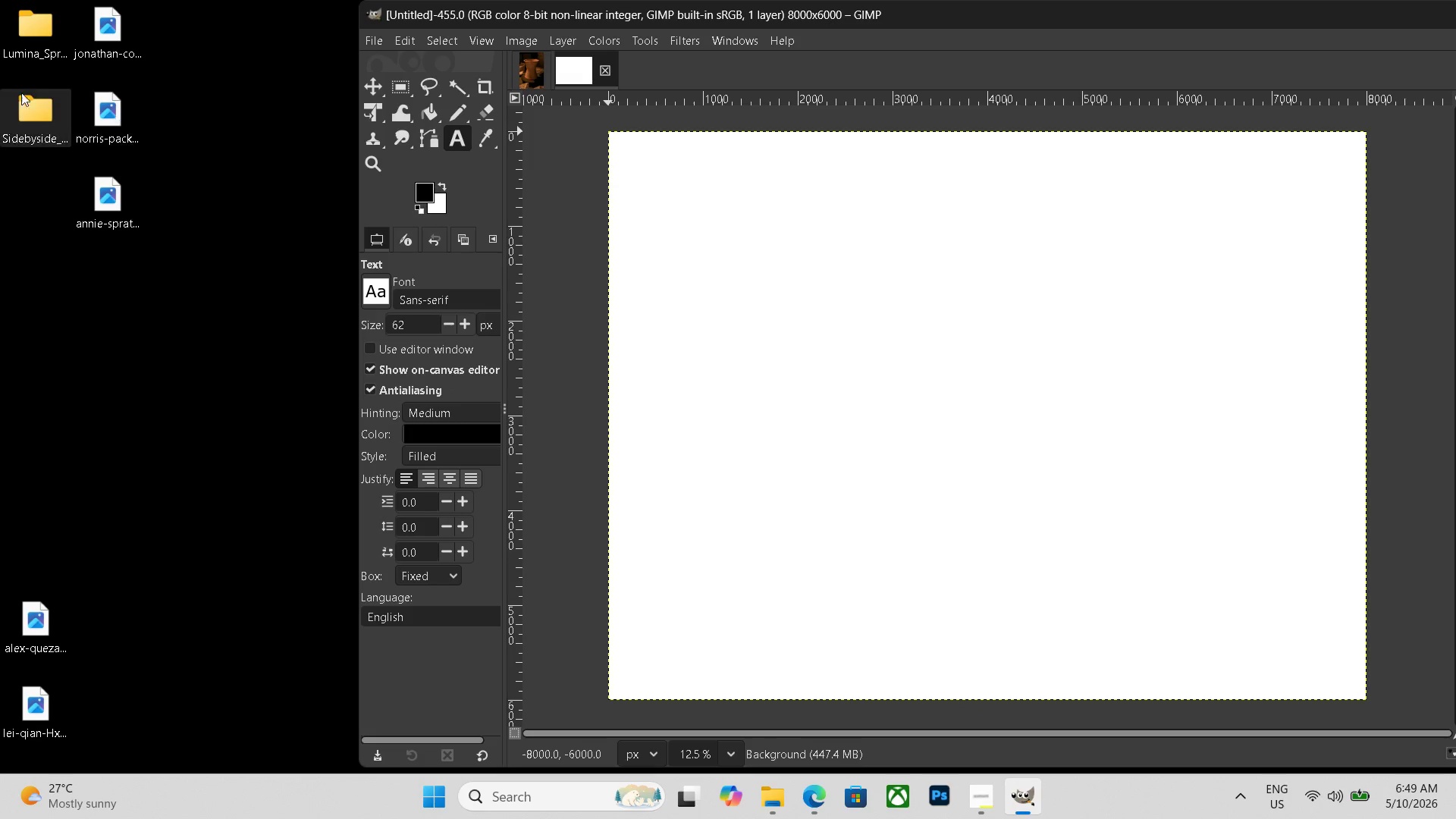 
scroll: coordinate [830, 431], scroll_direction: down, amount: 9.0
 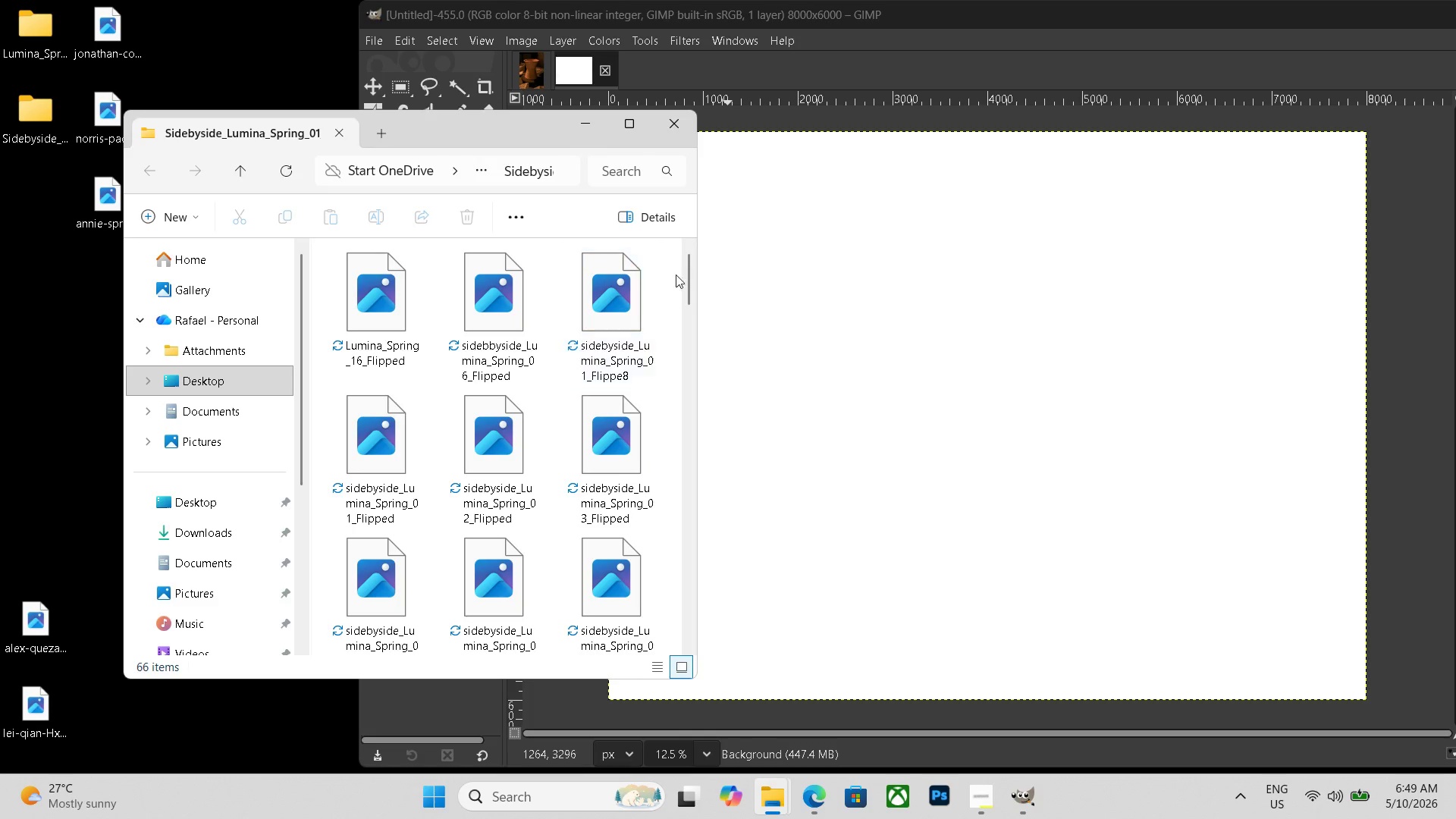 
double_click([23, 107])
 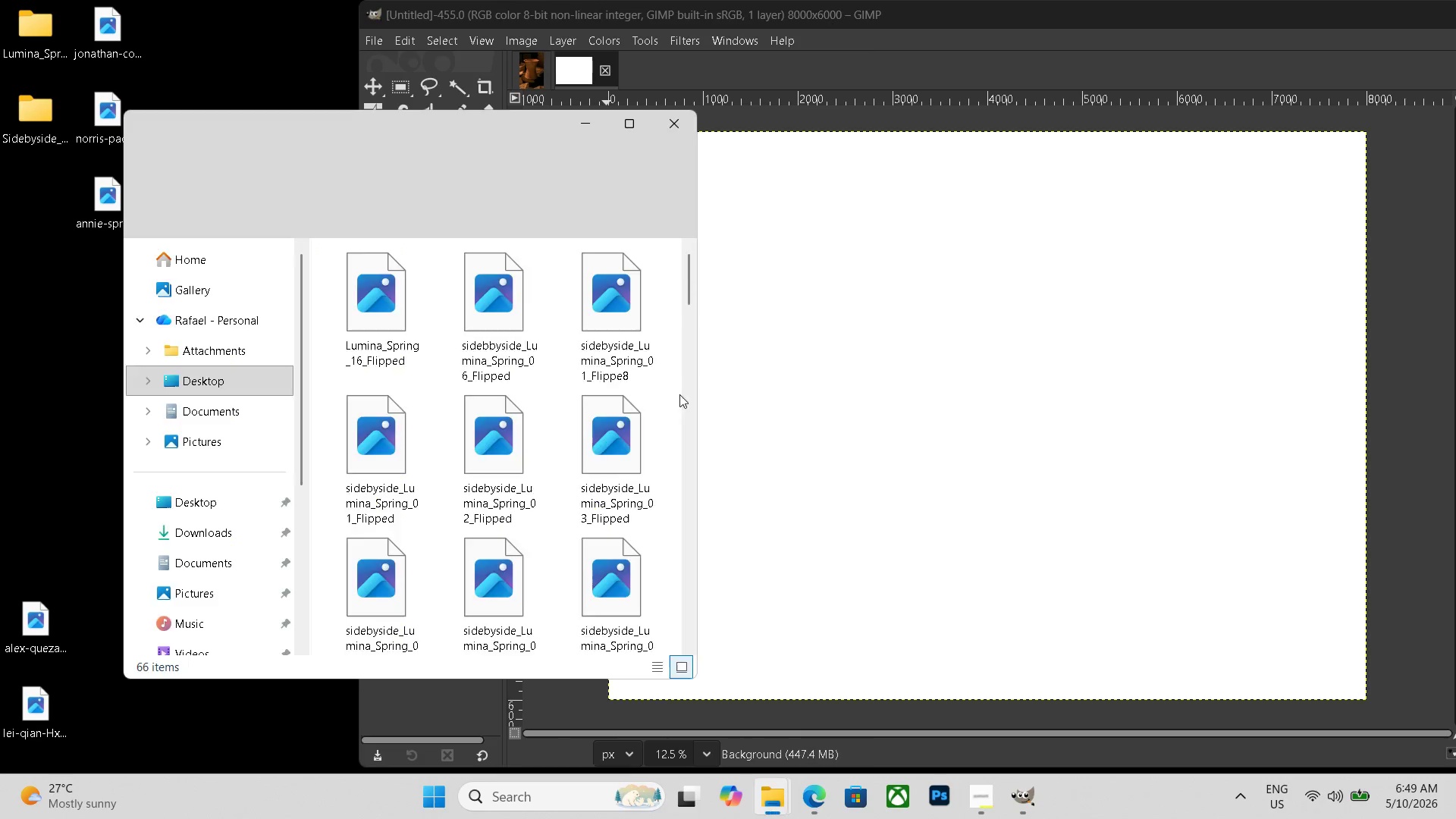 
left_click_drag(start_coordinate=[686, 281], to_coordinate=[688, 686])
 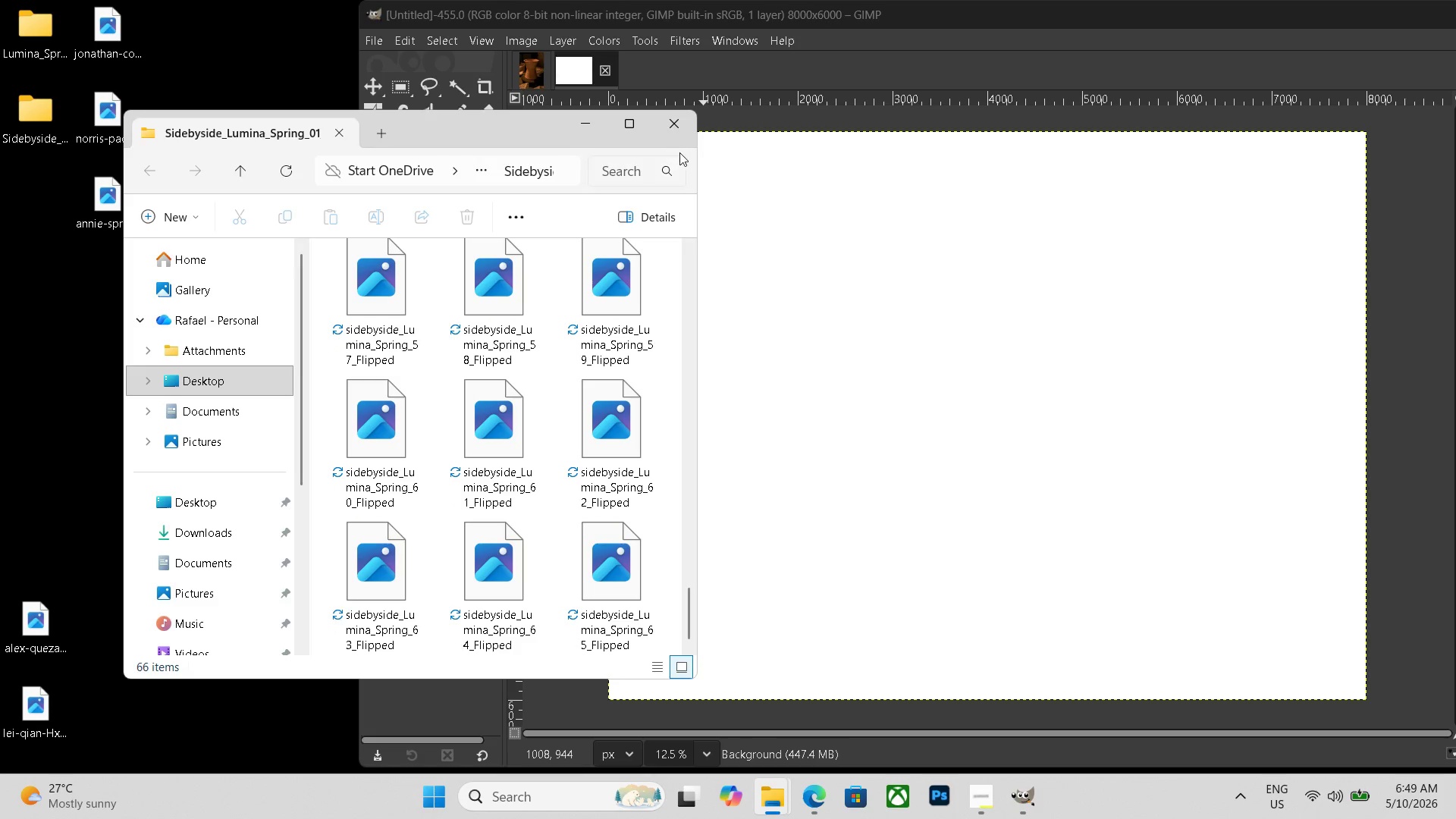 
left_click([679, 130])
 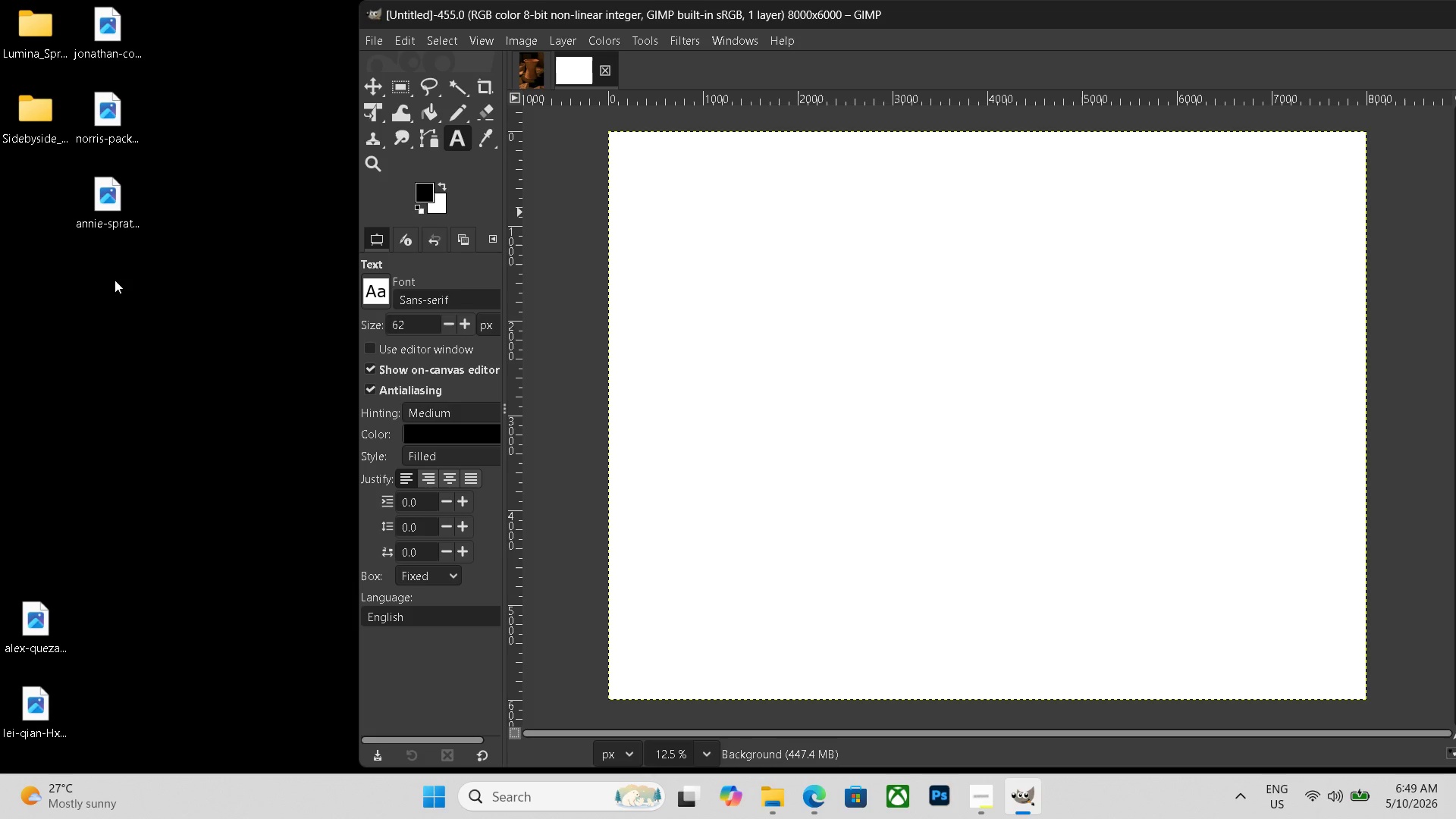 
wait(14.41)
 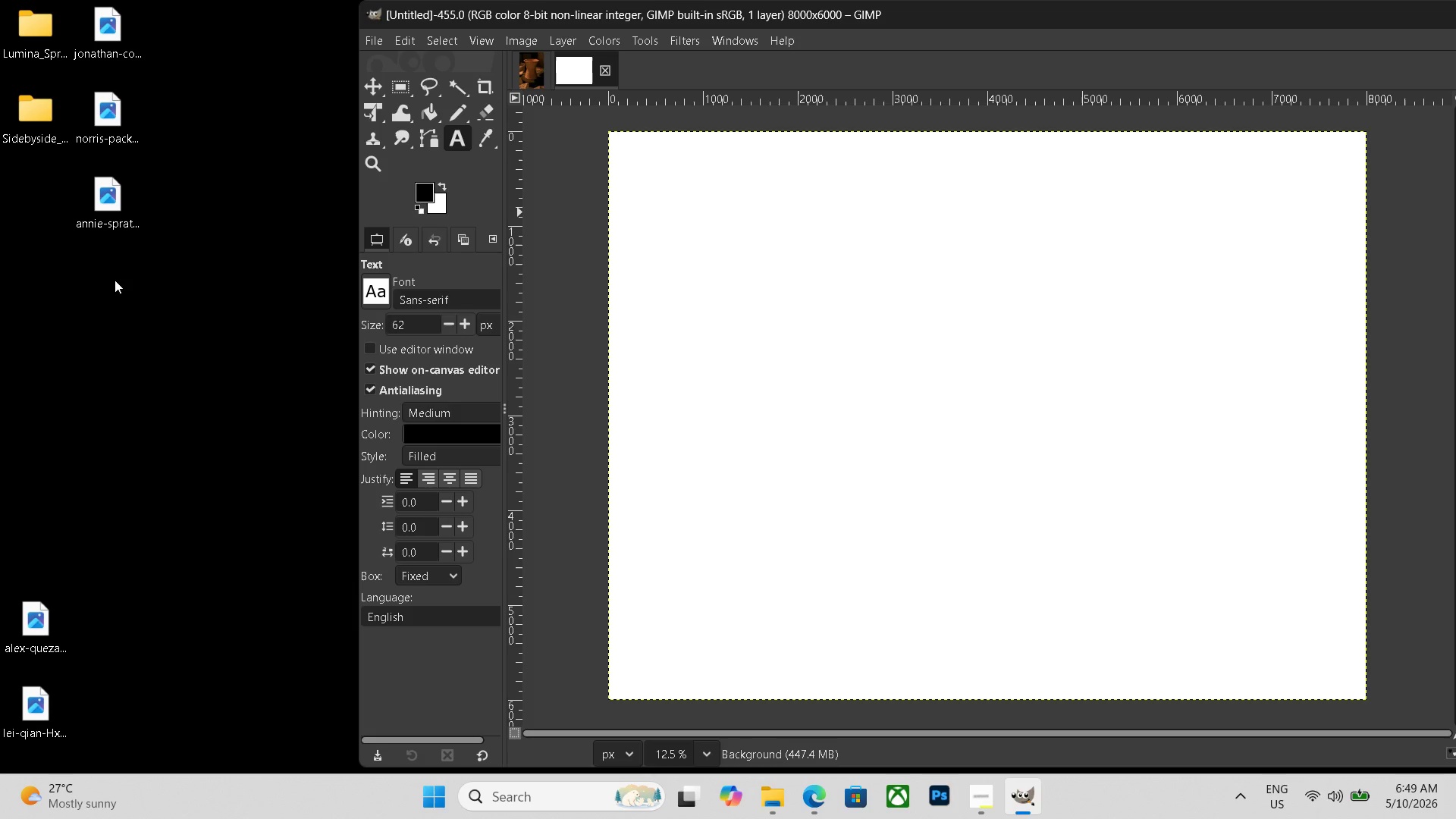 
left_click_drag(start_coordinate=[52, 626], to_coordinate=[793, 379])
 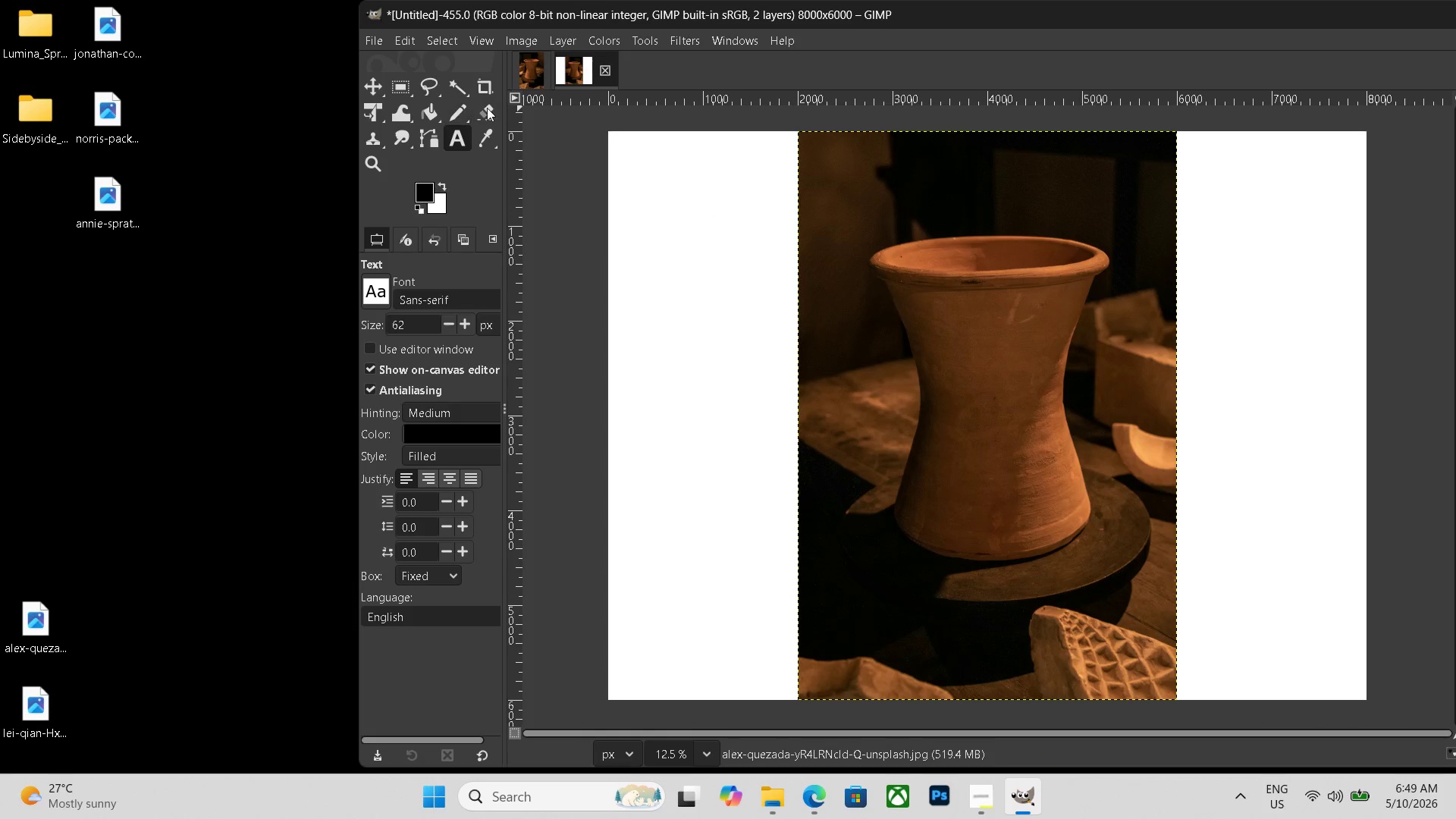 
left_click([371, 114])
 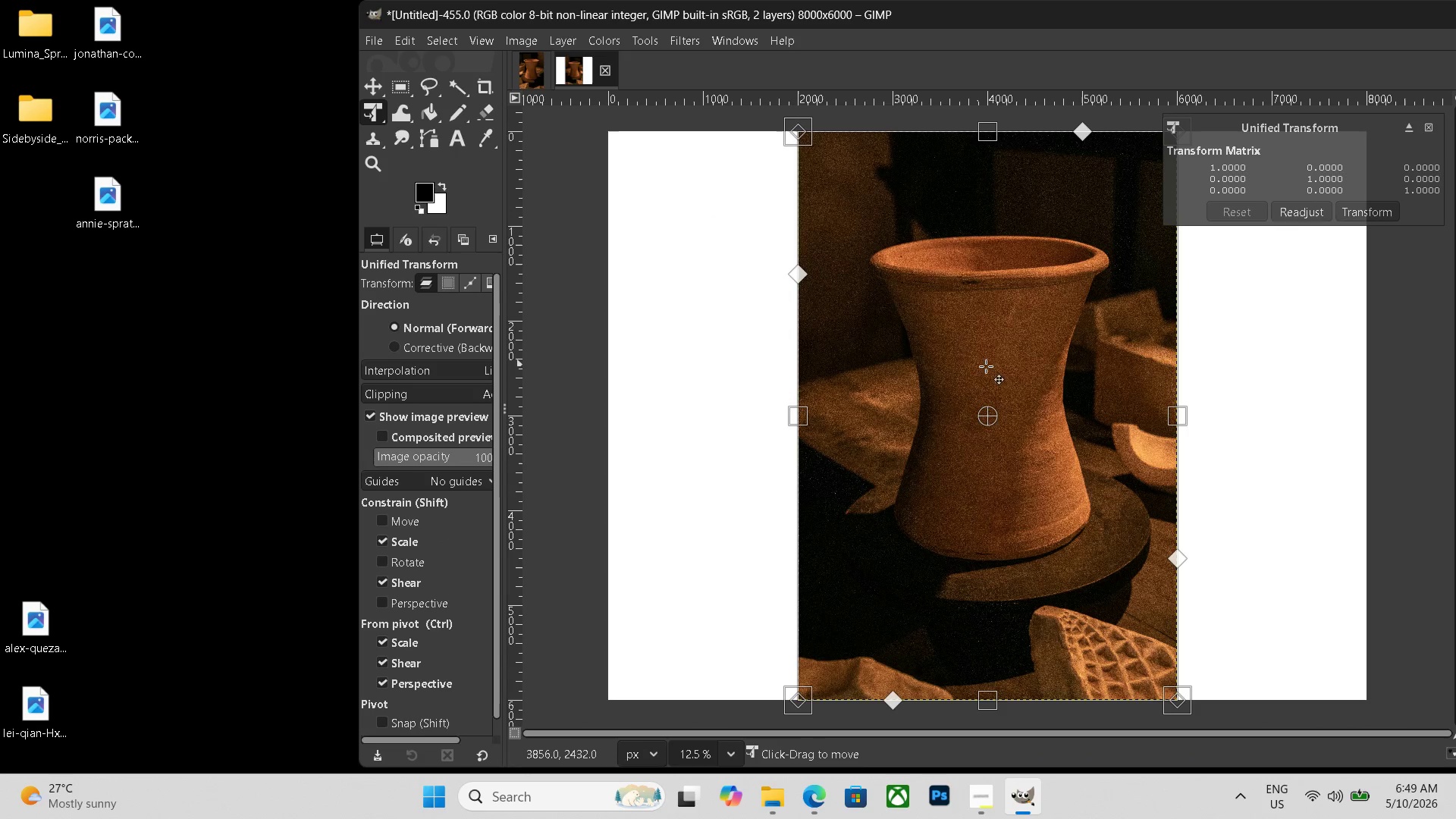 
left_click_drag(start_coordinate=[1040, 382], to_coordinate=[850, 384])
 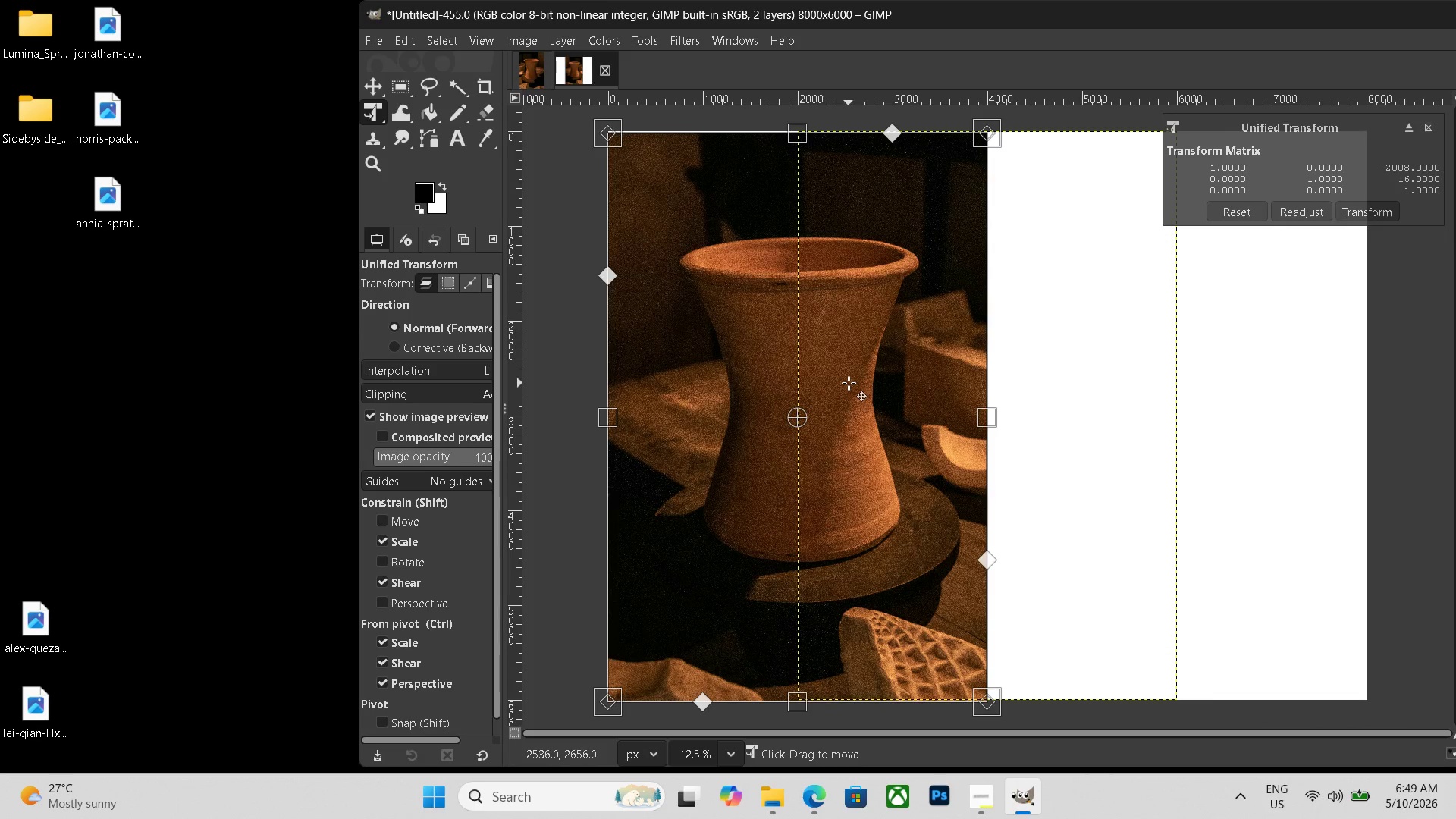 
left_click_drag(start_coordinate=[849, 382], to_coordinate=[849, 378])
 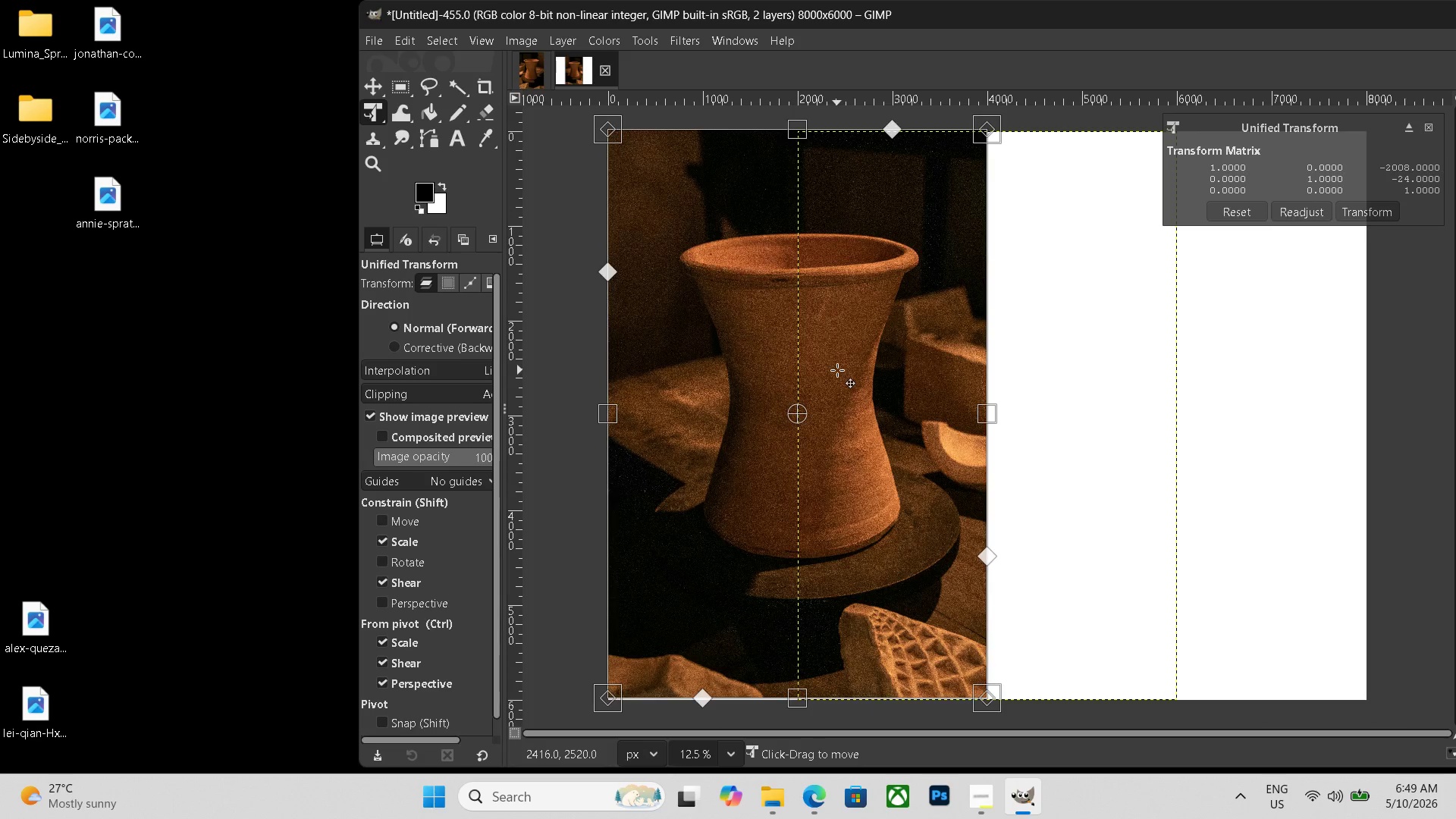 
key(Enter)
 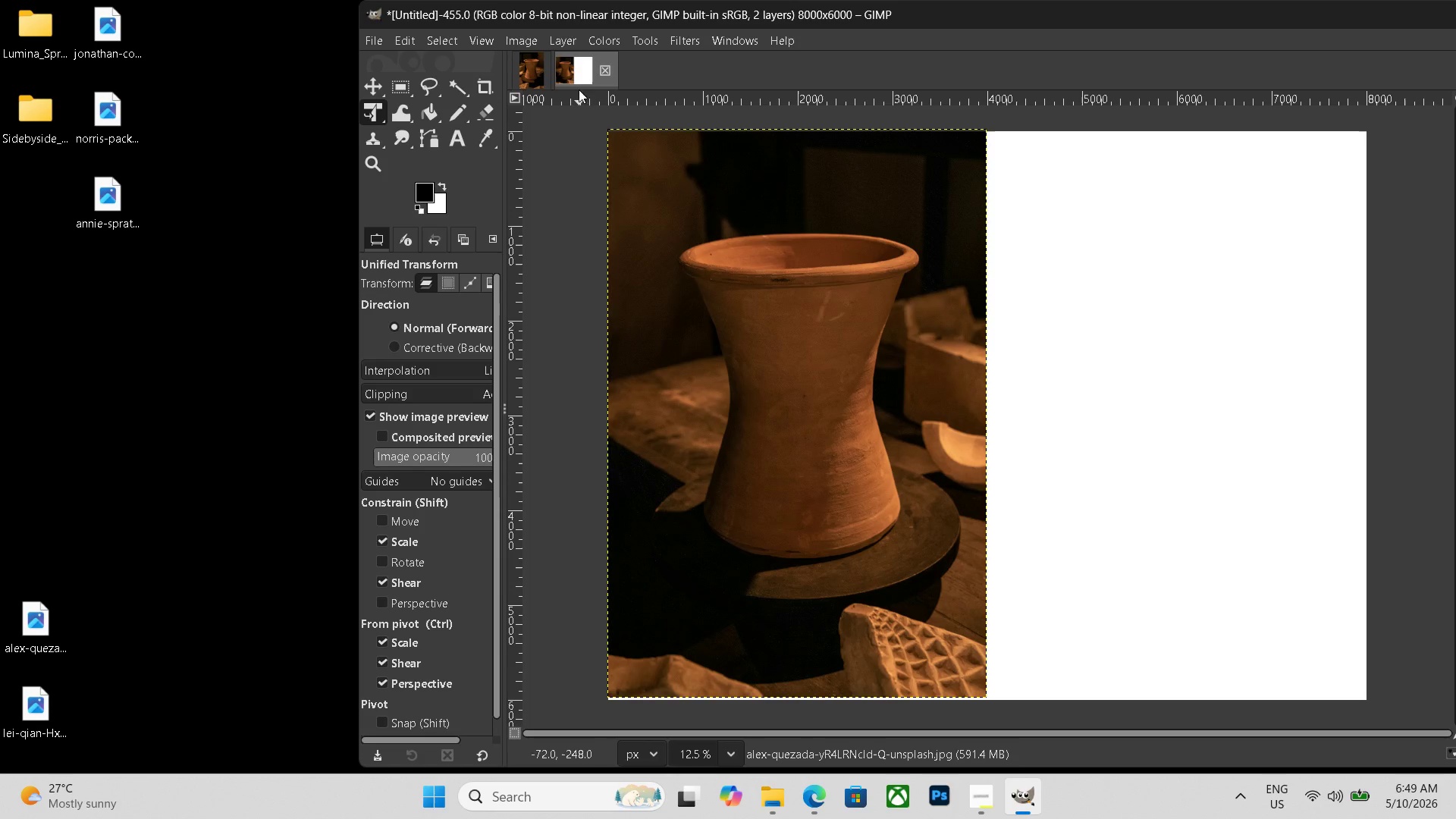 
left_click([535, 75])
 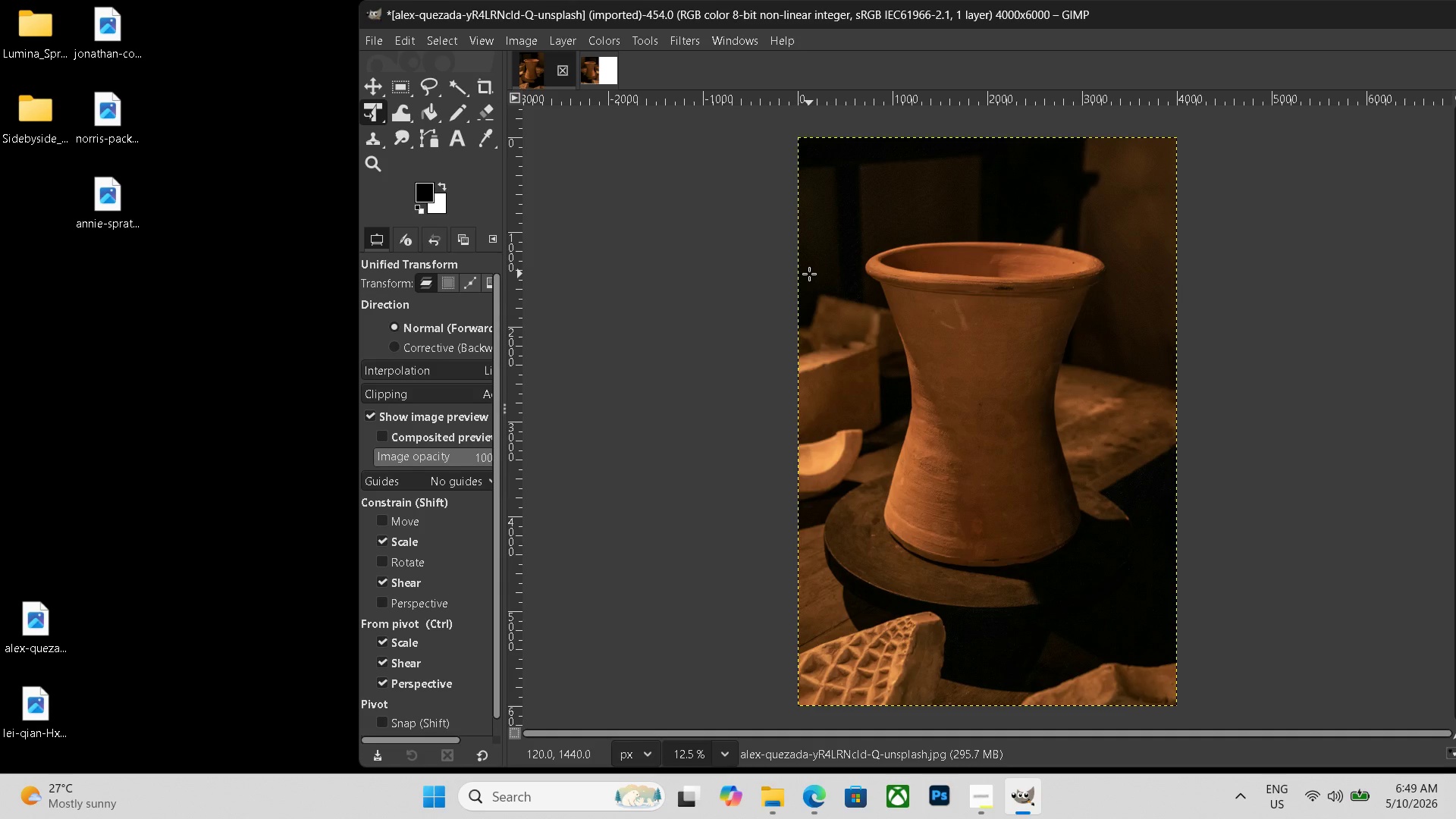 
key(Control+ControlLeft)
 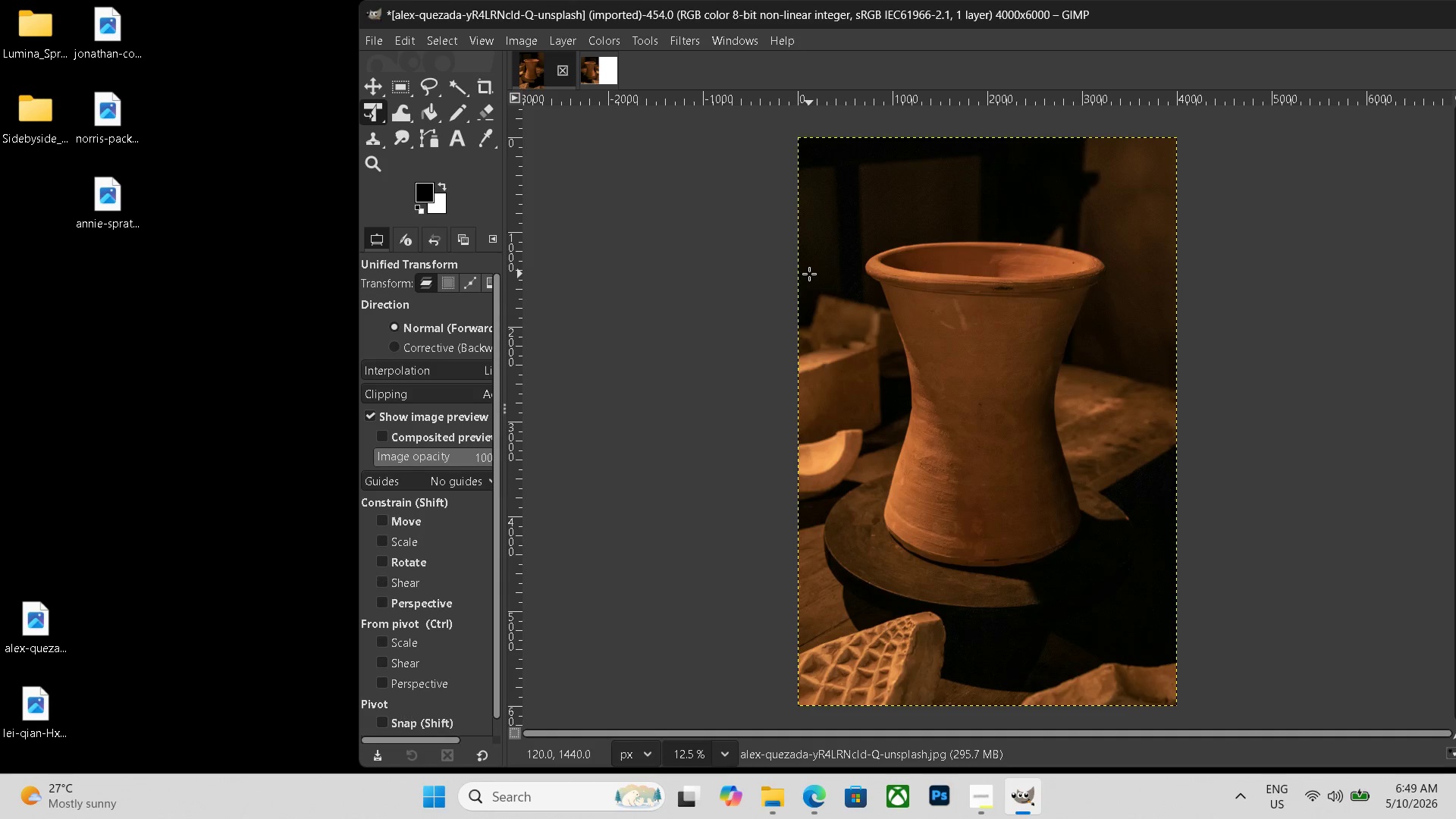 
key(Control+Shift+ShiftLeft)
 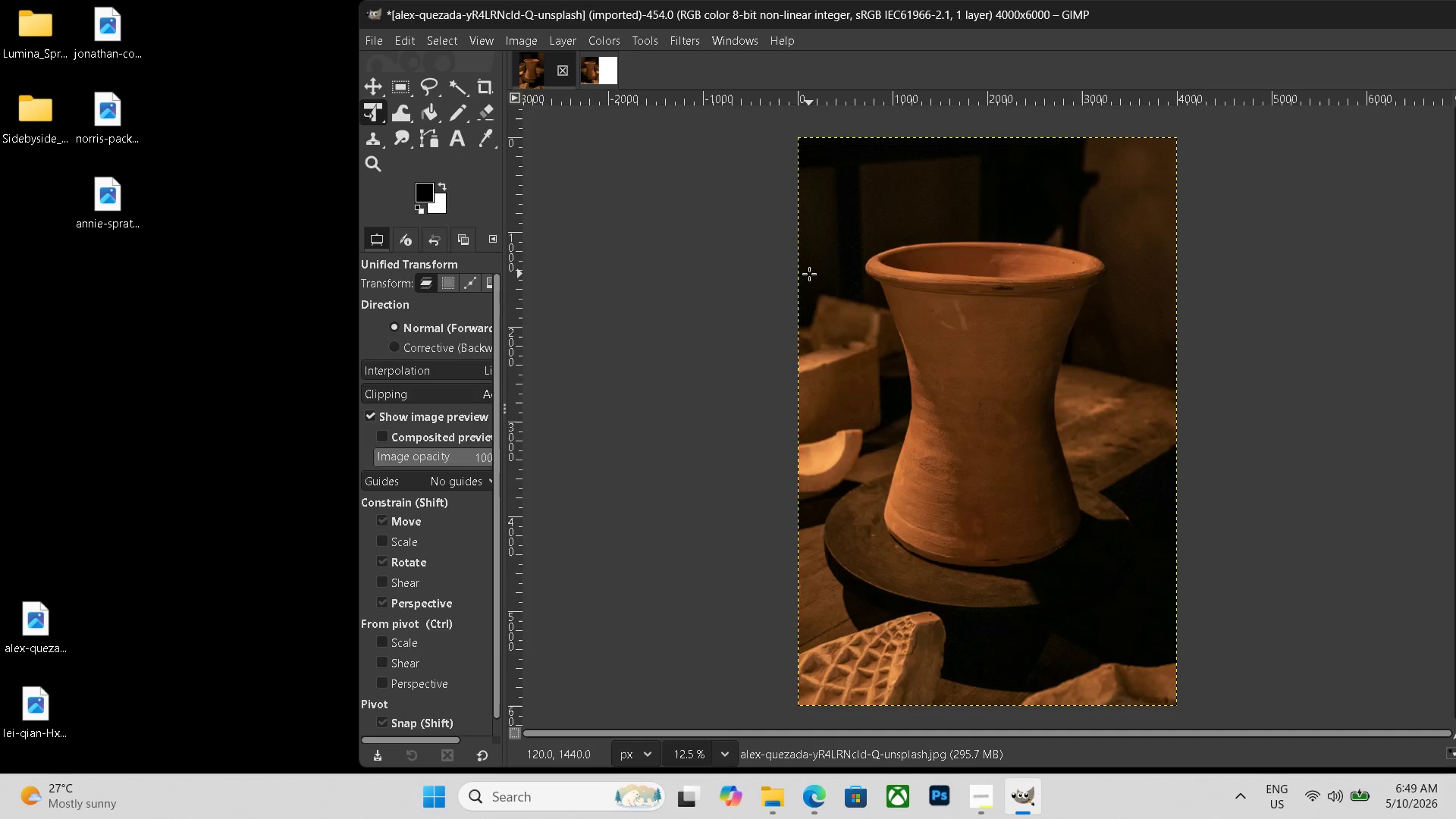 
key(Control+Shift+E)
 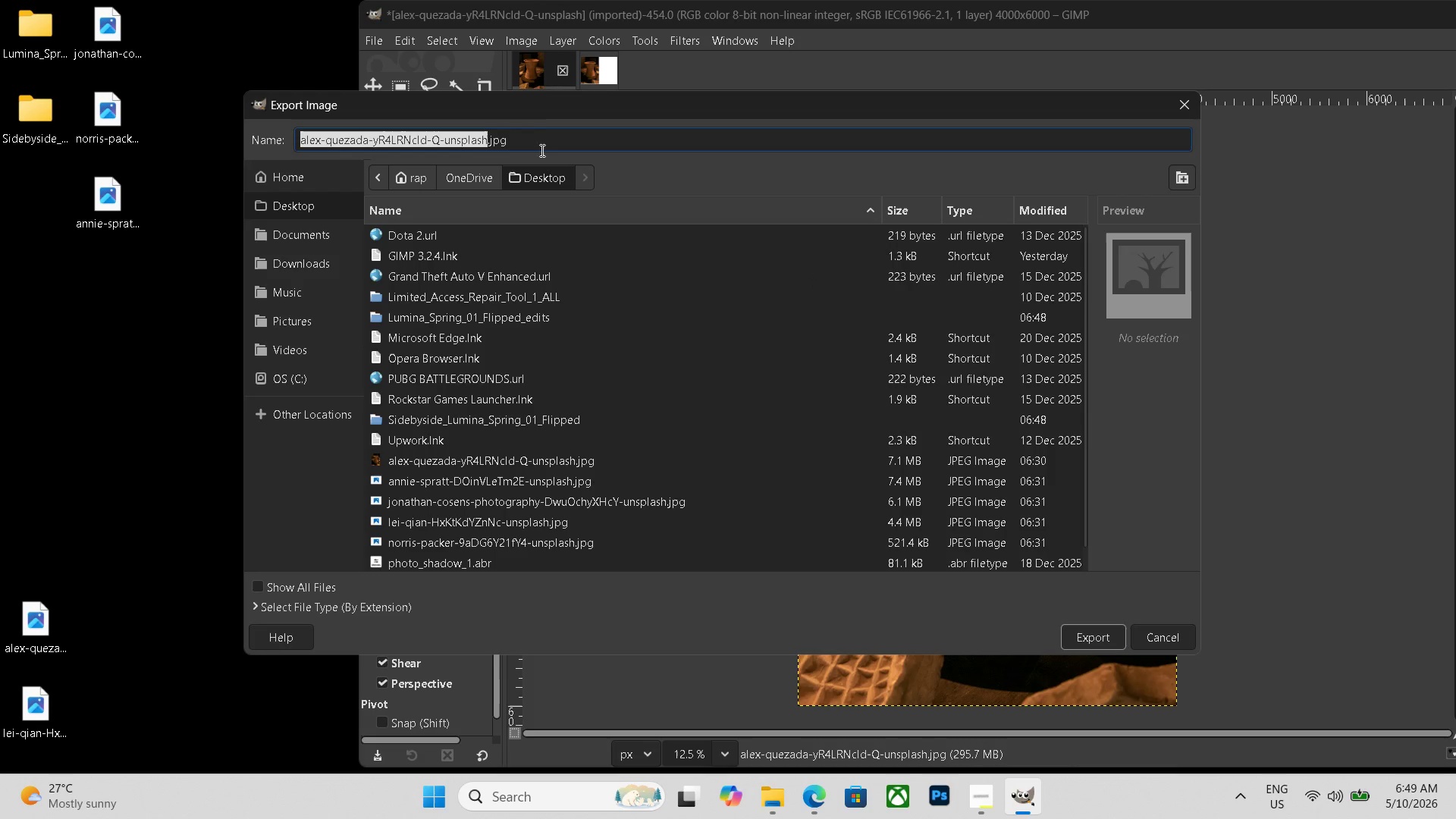 
left_click_drag(start_coordinate=[537, 135], to_coordinate=[0, 56])
 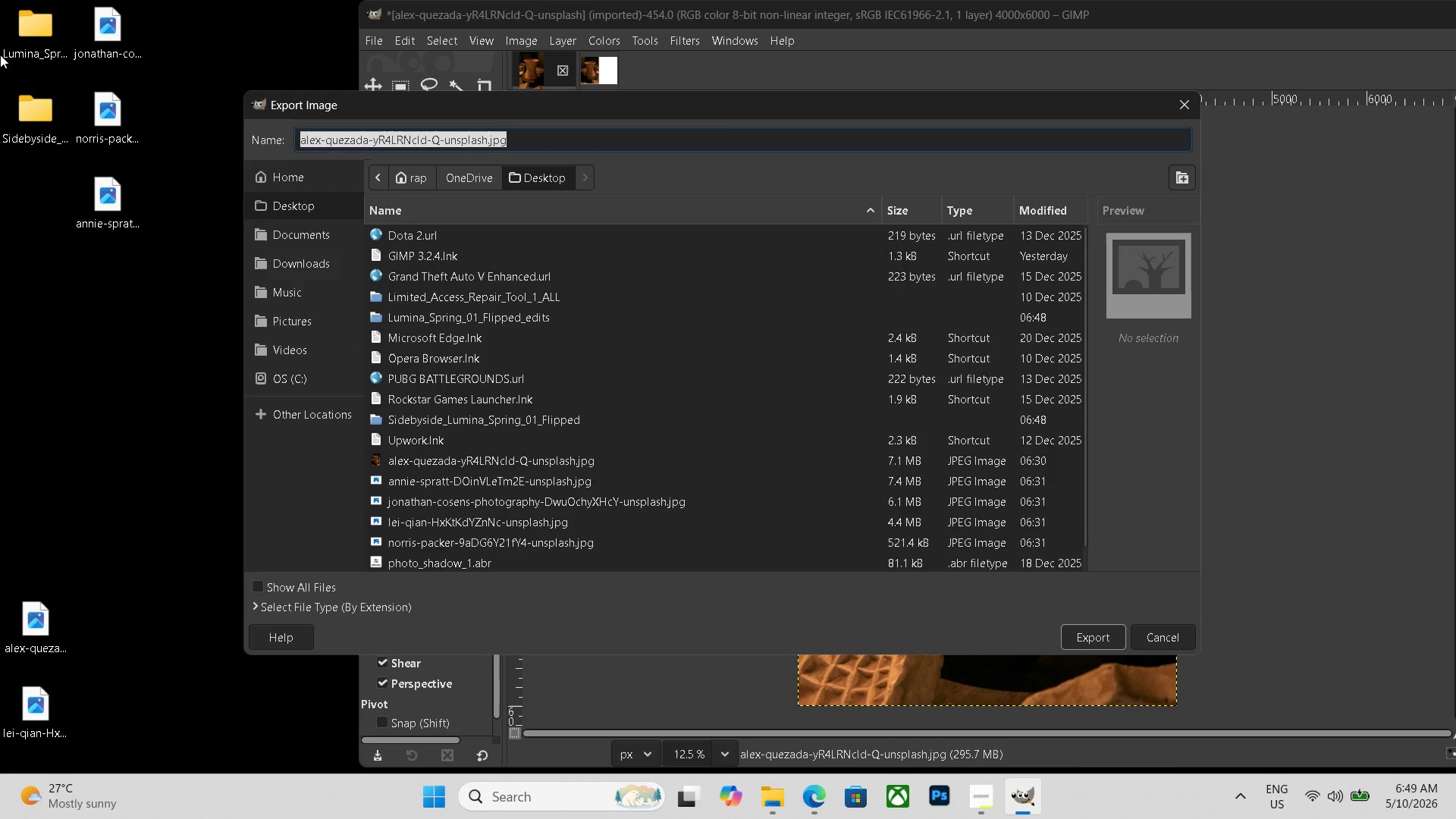 
key(Control+ControlLeft)
 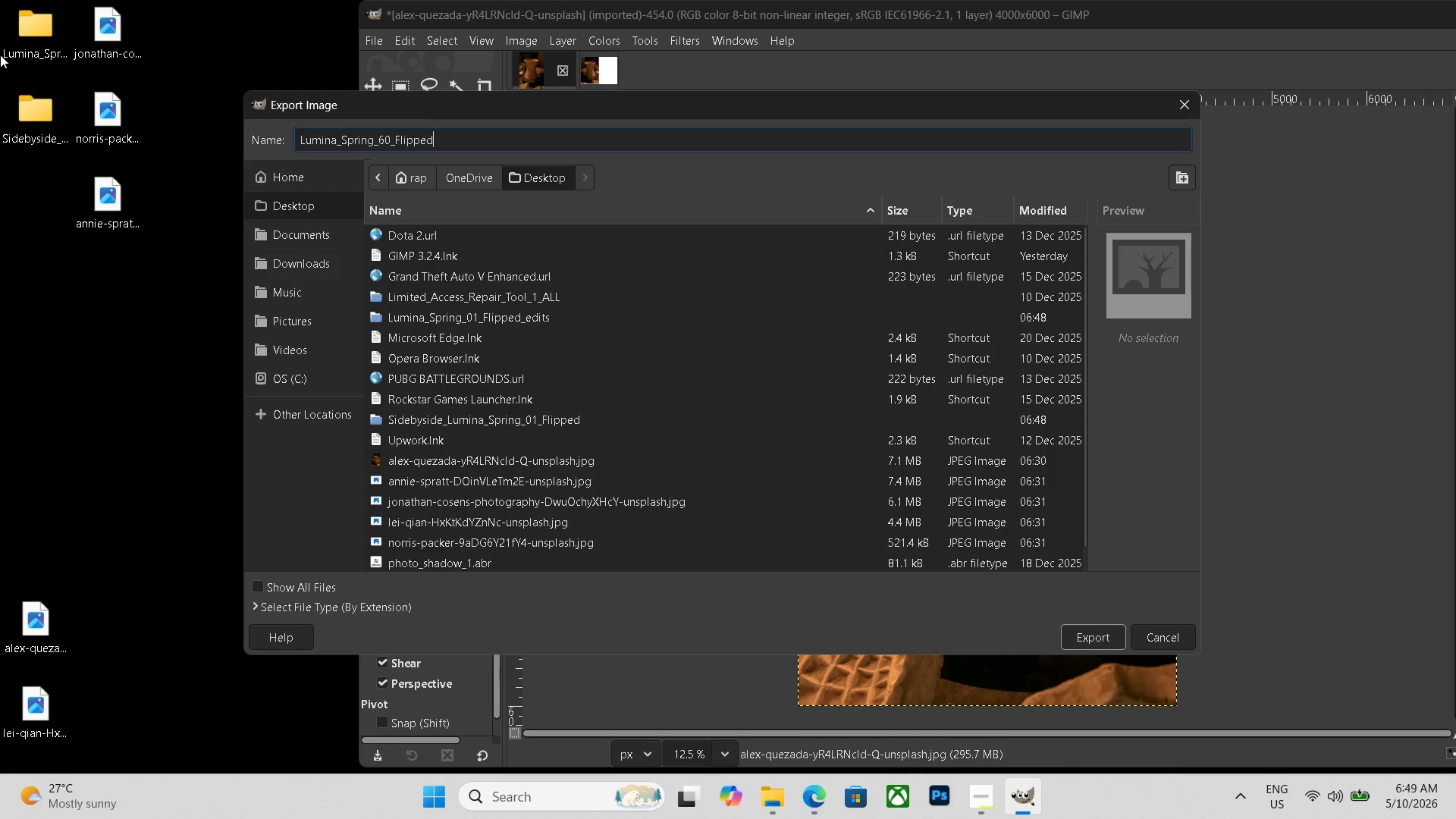 
key(Control+V)
 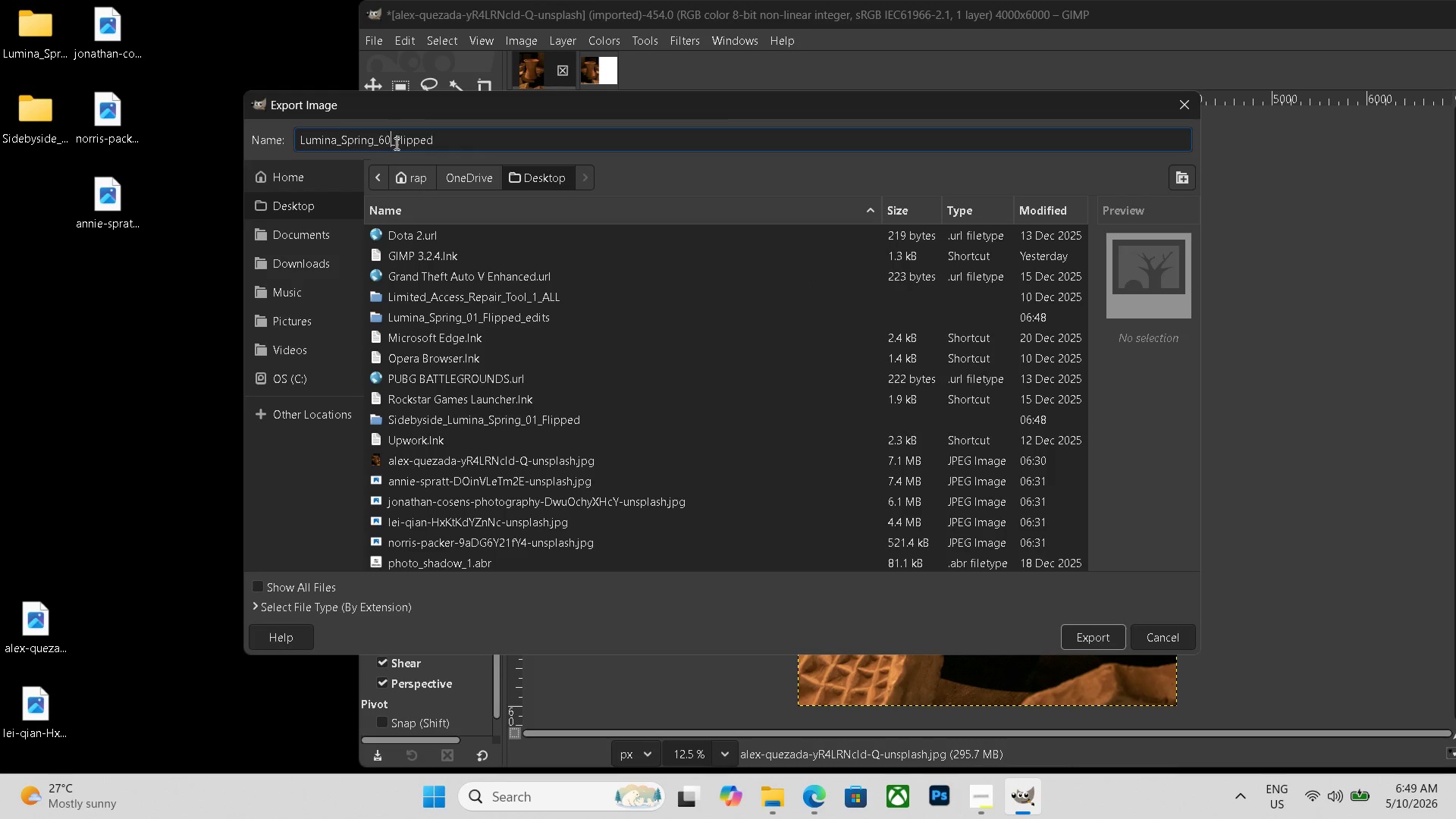 
key(Backspace)
 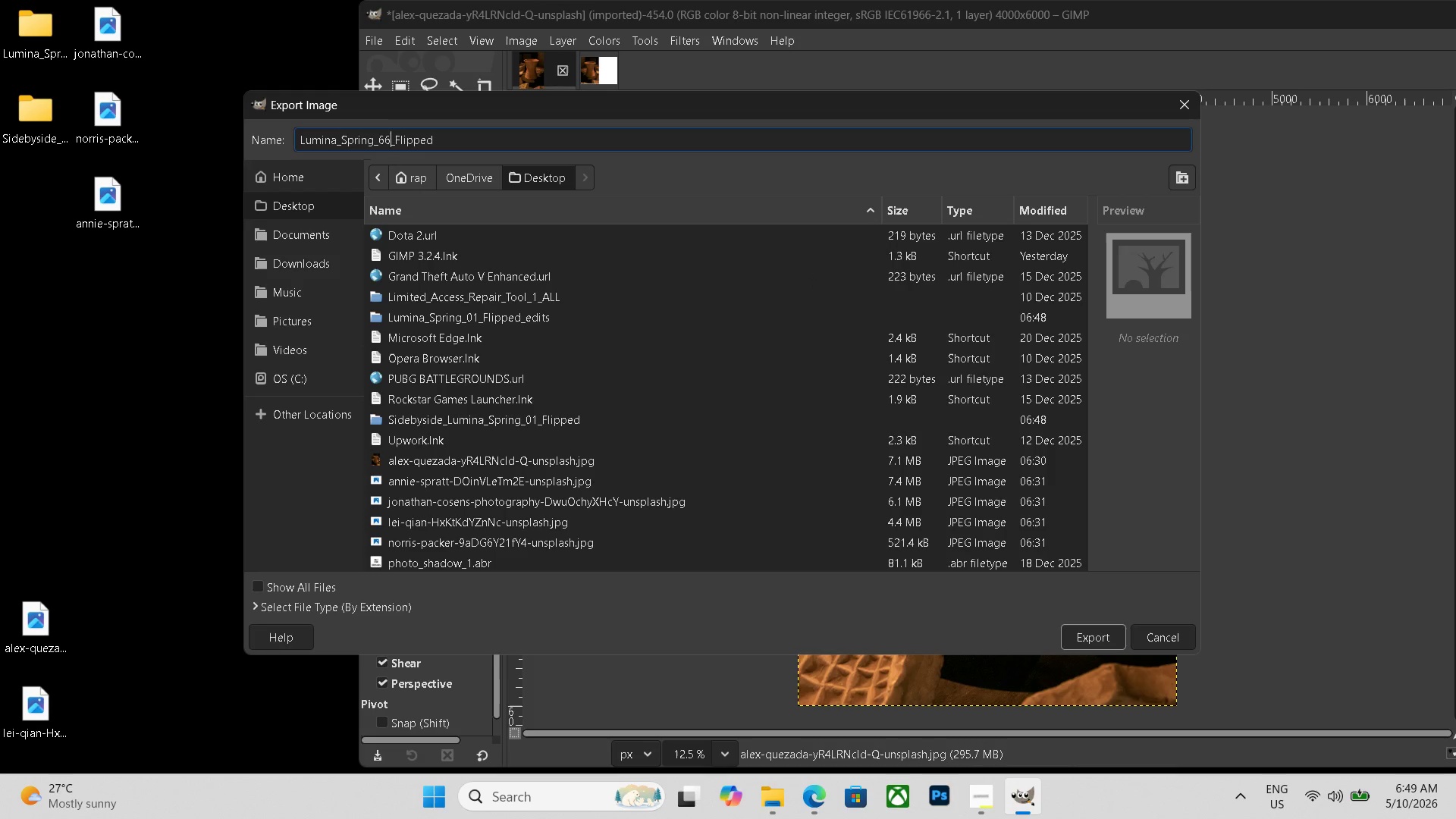 
key(Numpad6)
 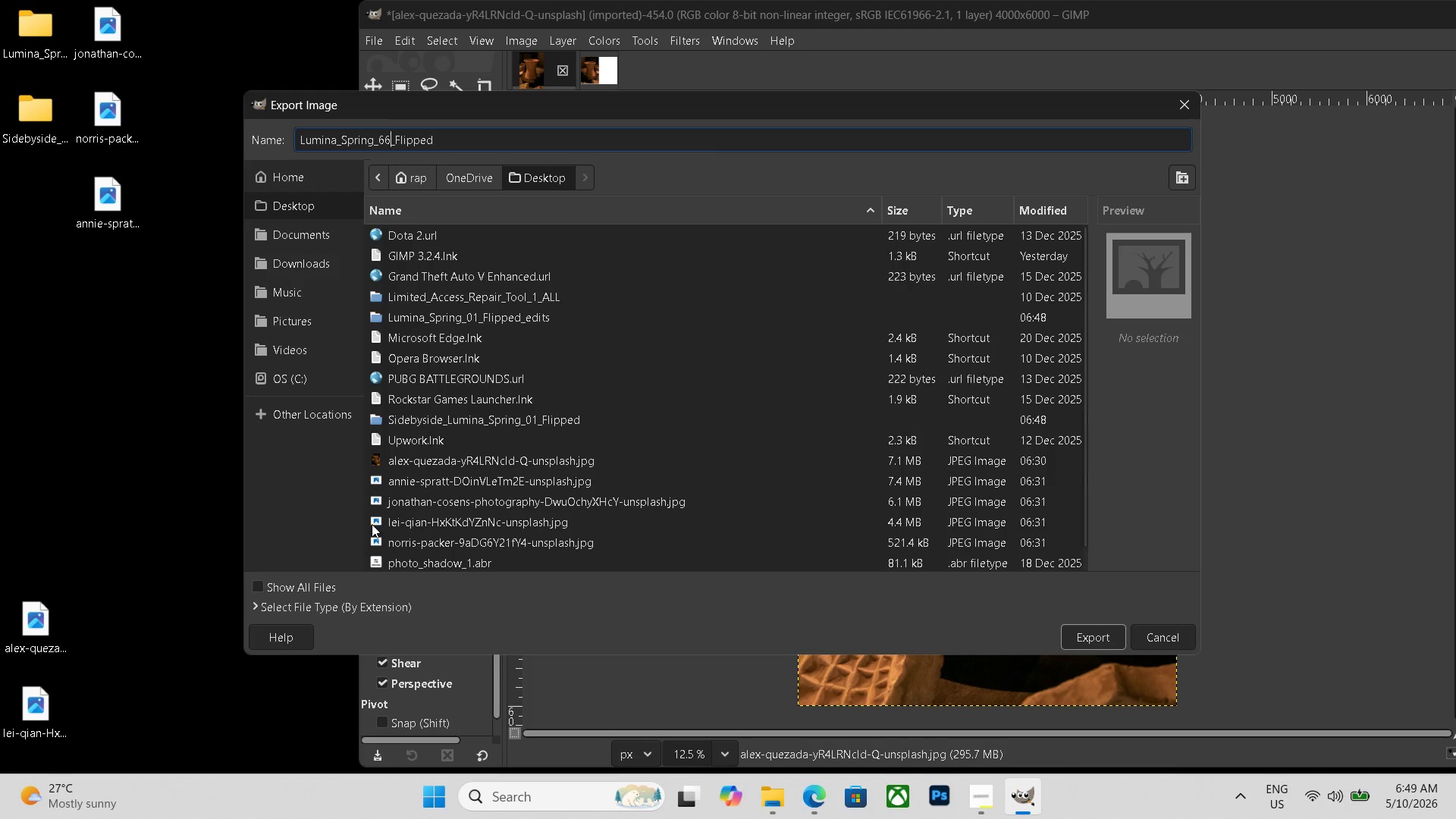 
scroll: coordinate [385, 581], scroll_direction: down, amount: 20.0
 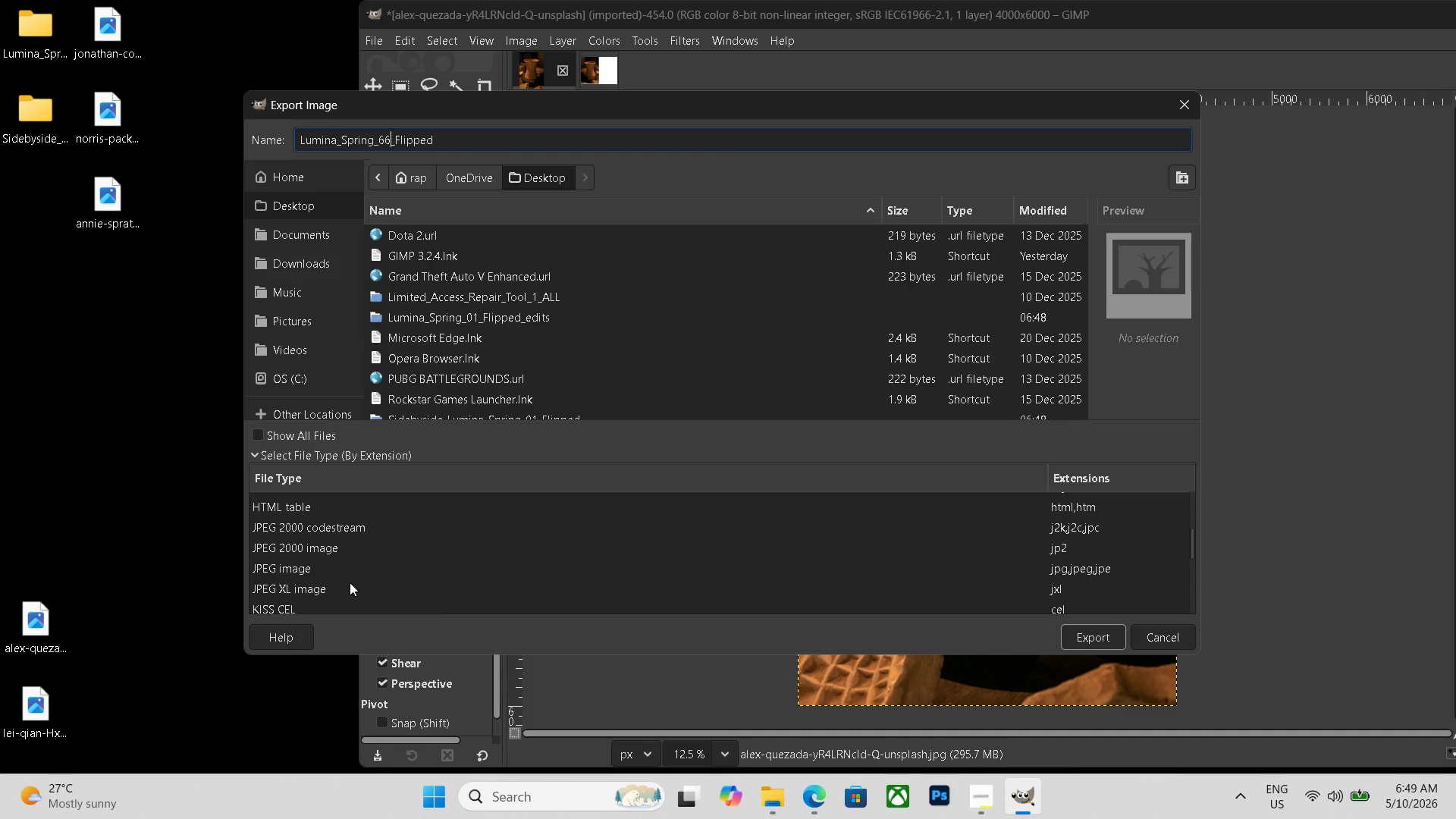 
left_click([370, 607])
 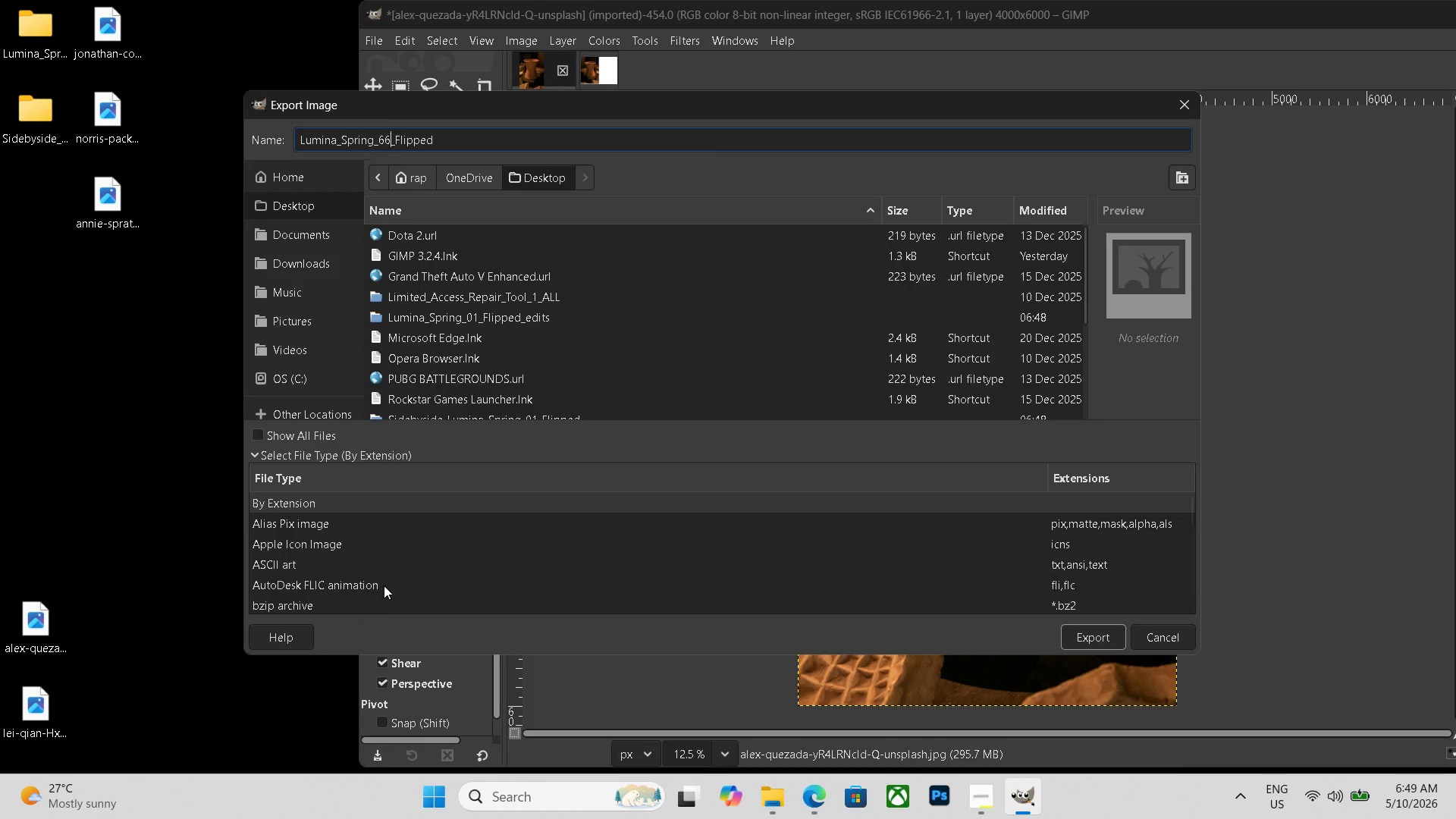 
left_click([339, 572])
 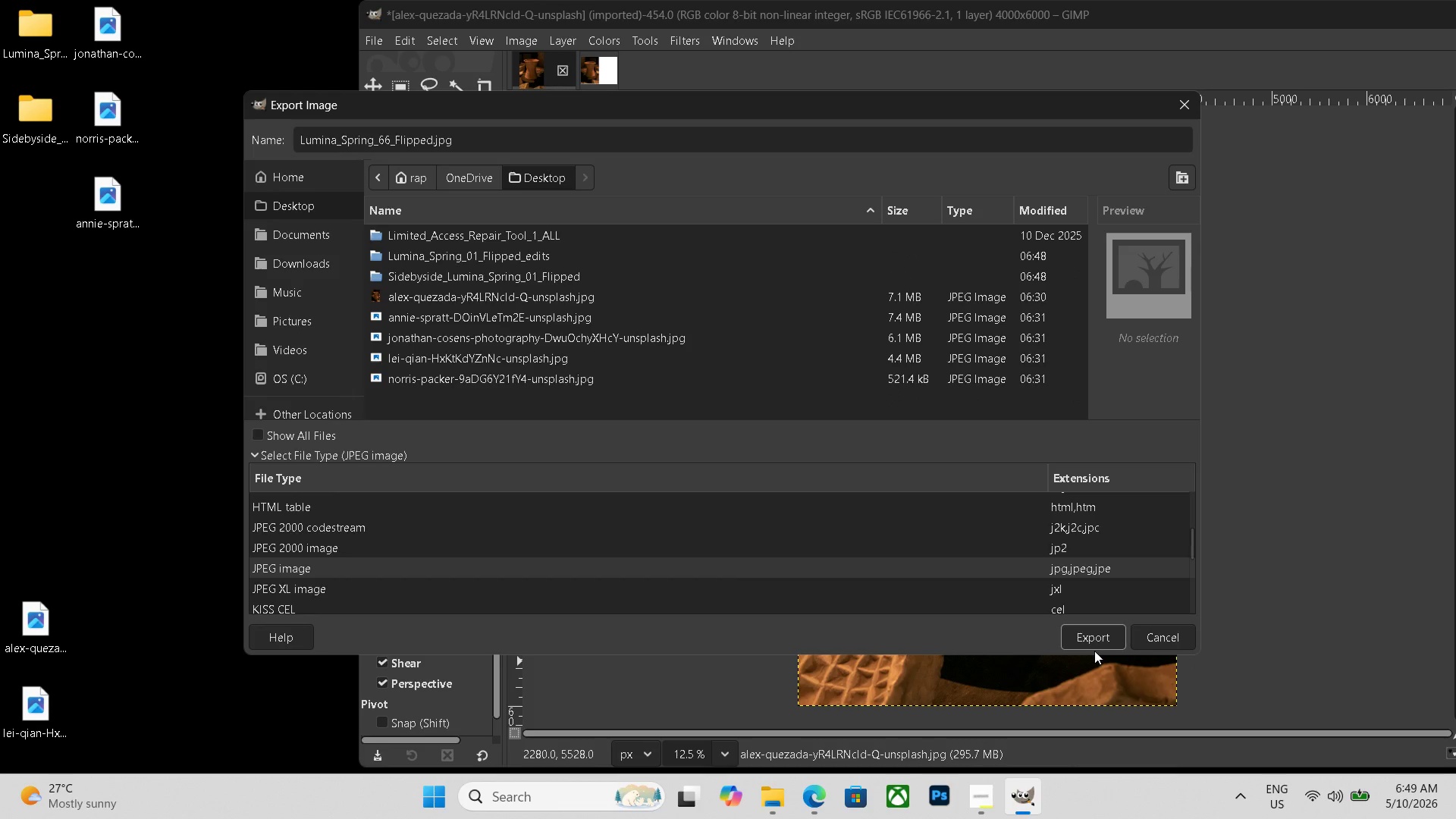 
double_click([1097, 641])
 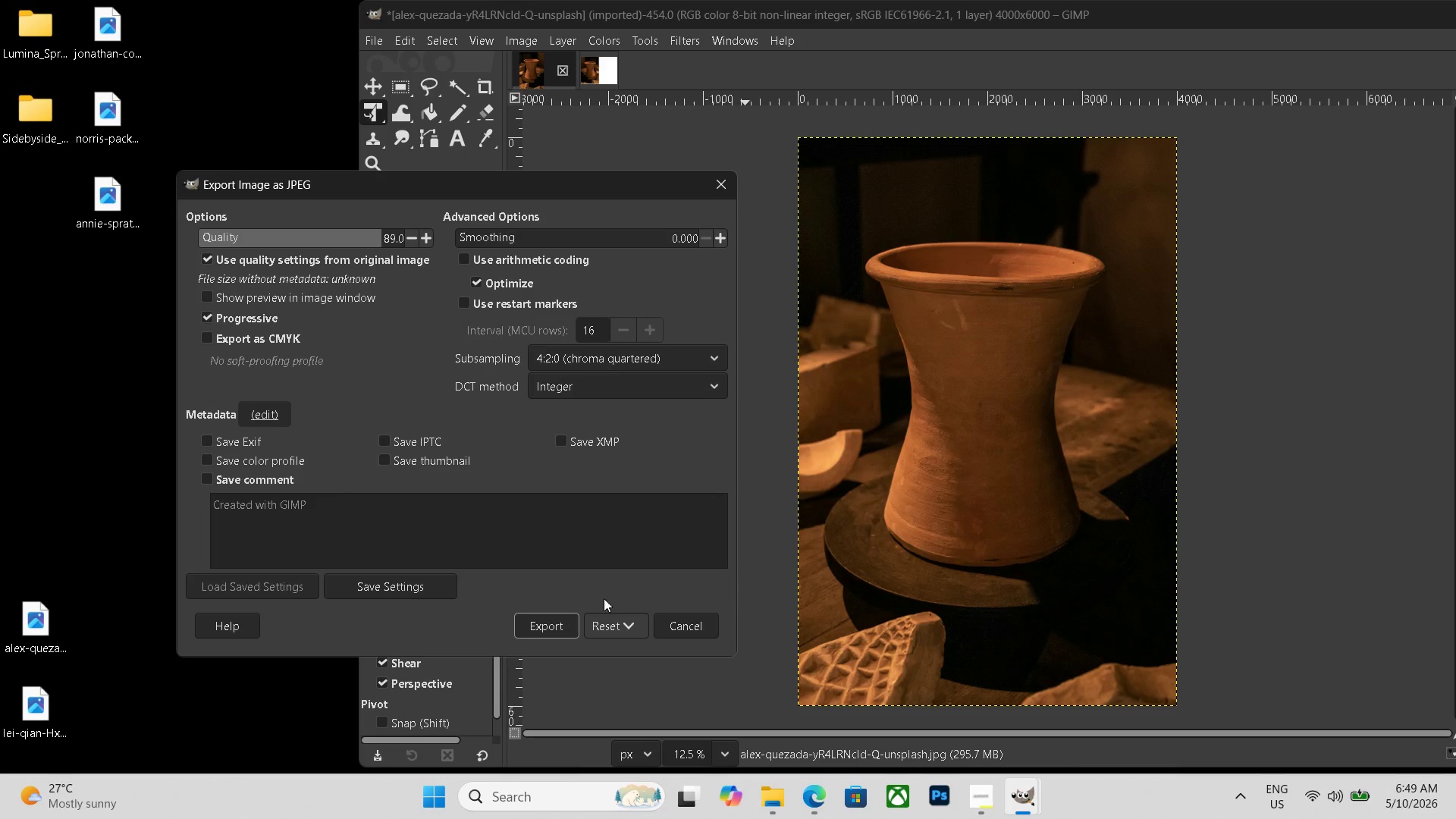 
left_click([566, 623])
 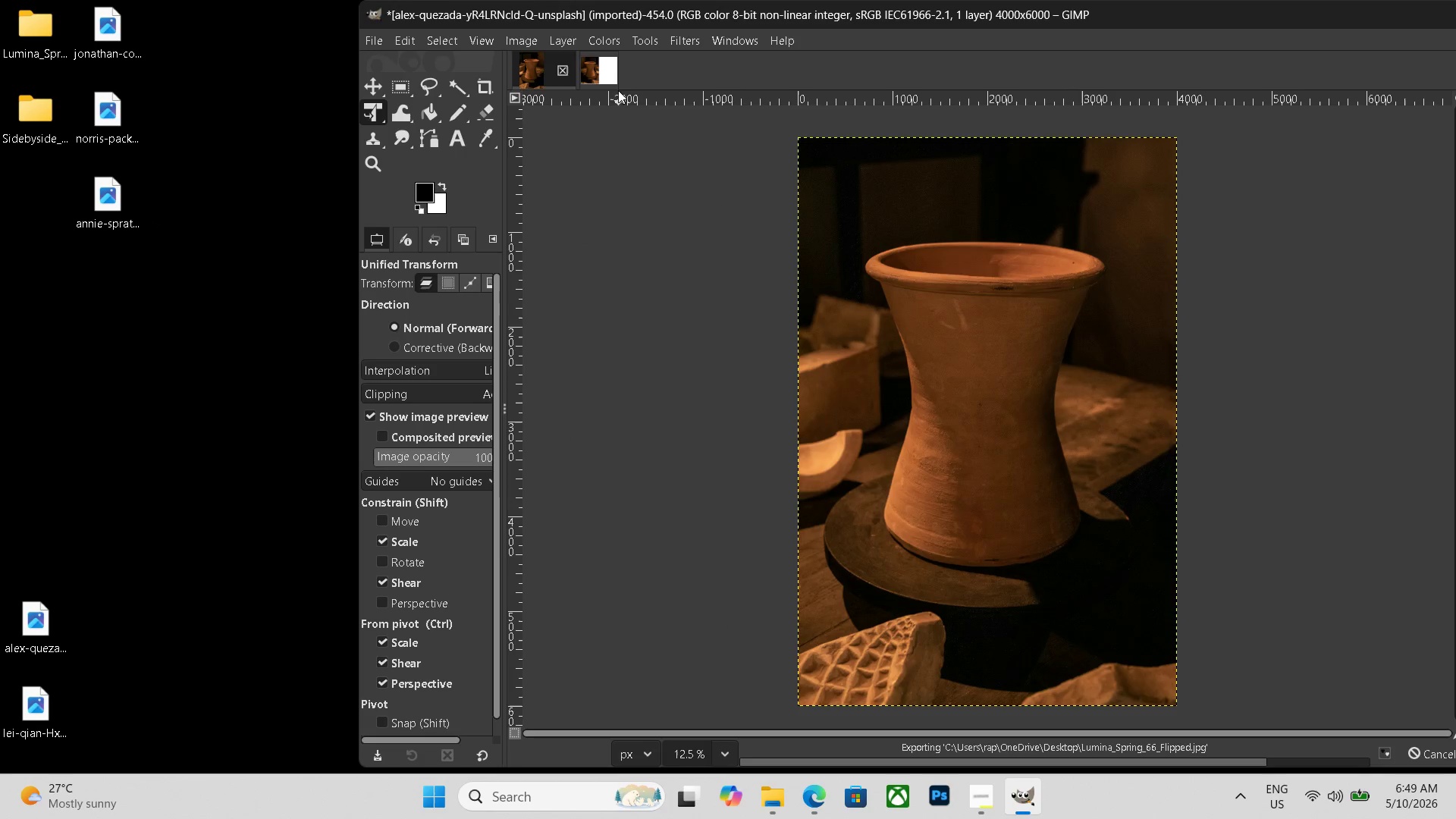 
left_click([600, 71])
 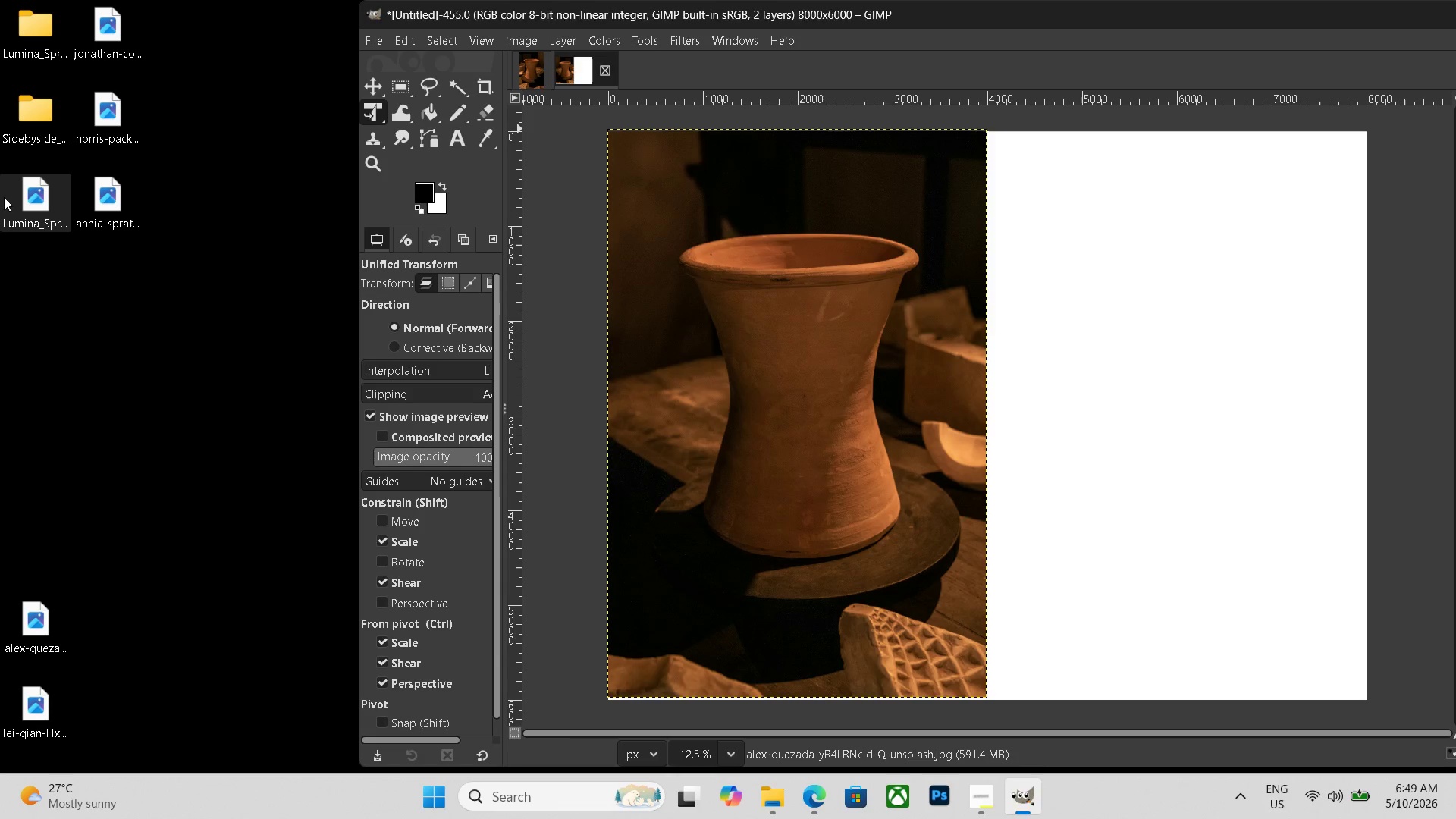 
left_click_drag(start_coordinate=[20, 196], to_coordinate=[1147, 446])
 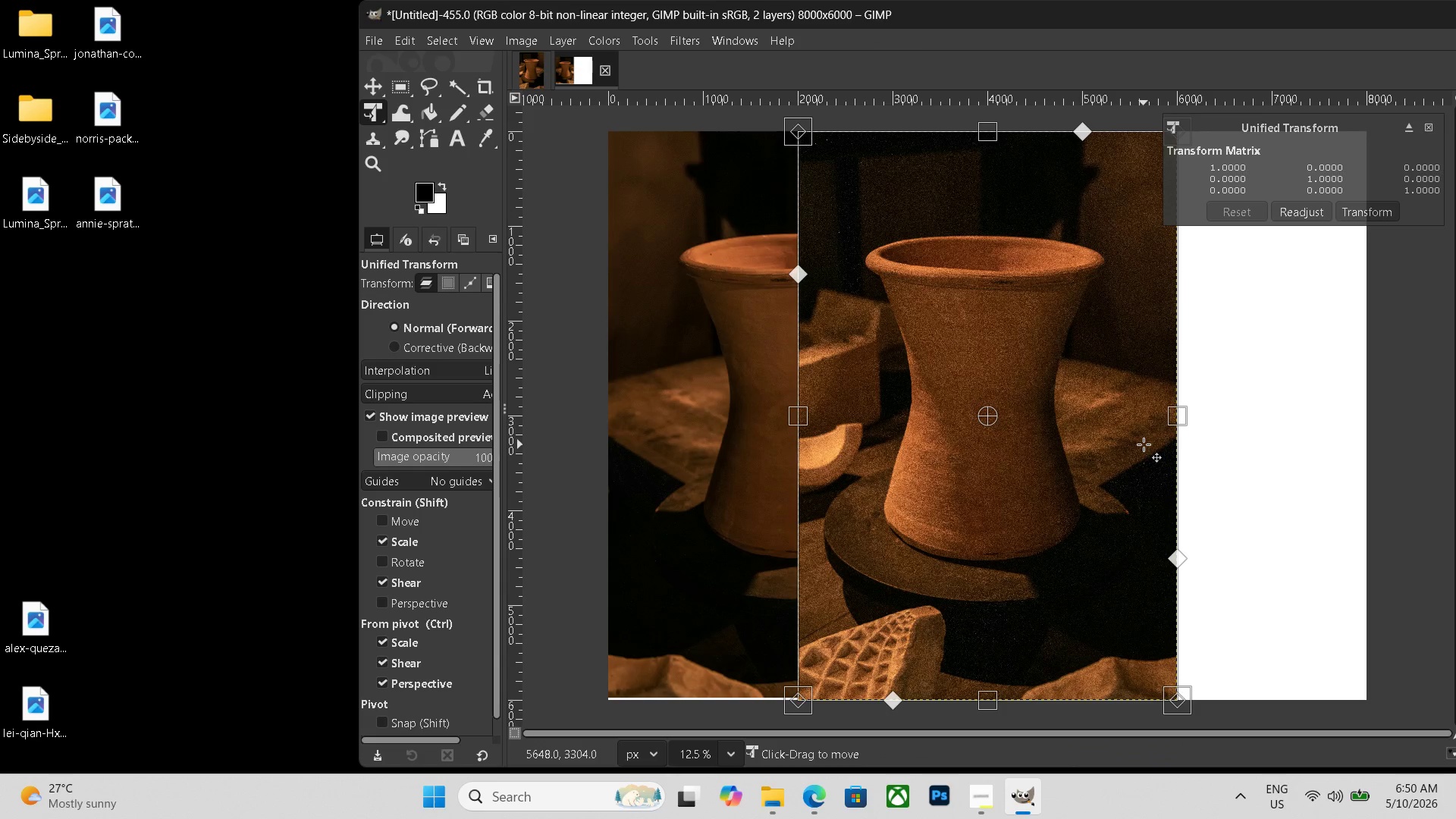 
left_click_drag(start_coordinate=[1060, 457], to_coordinate=[1250, 453])
 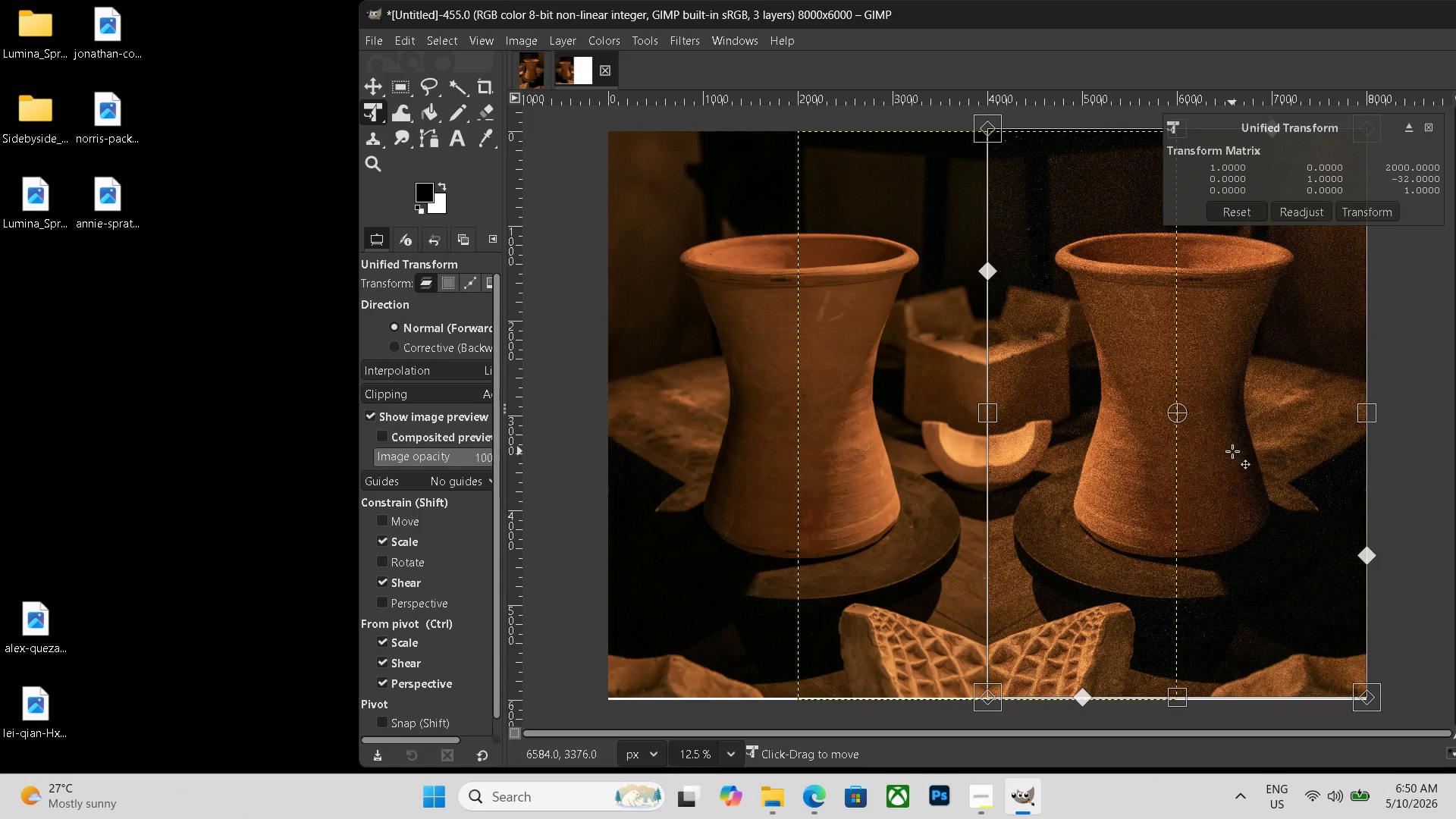 
key(Enter)
 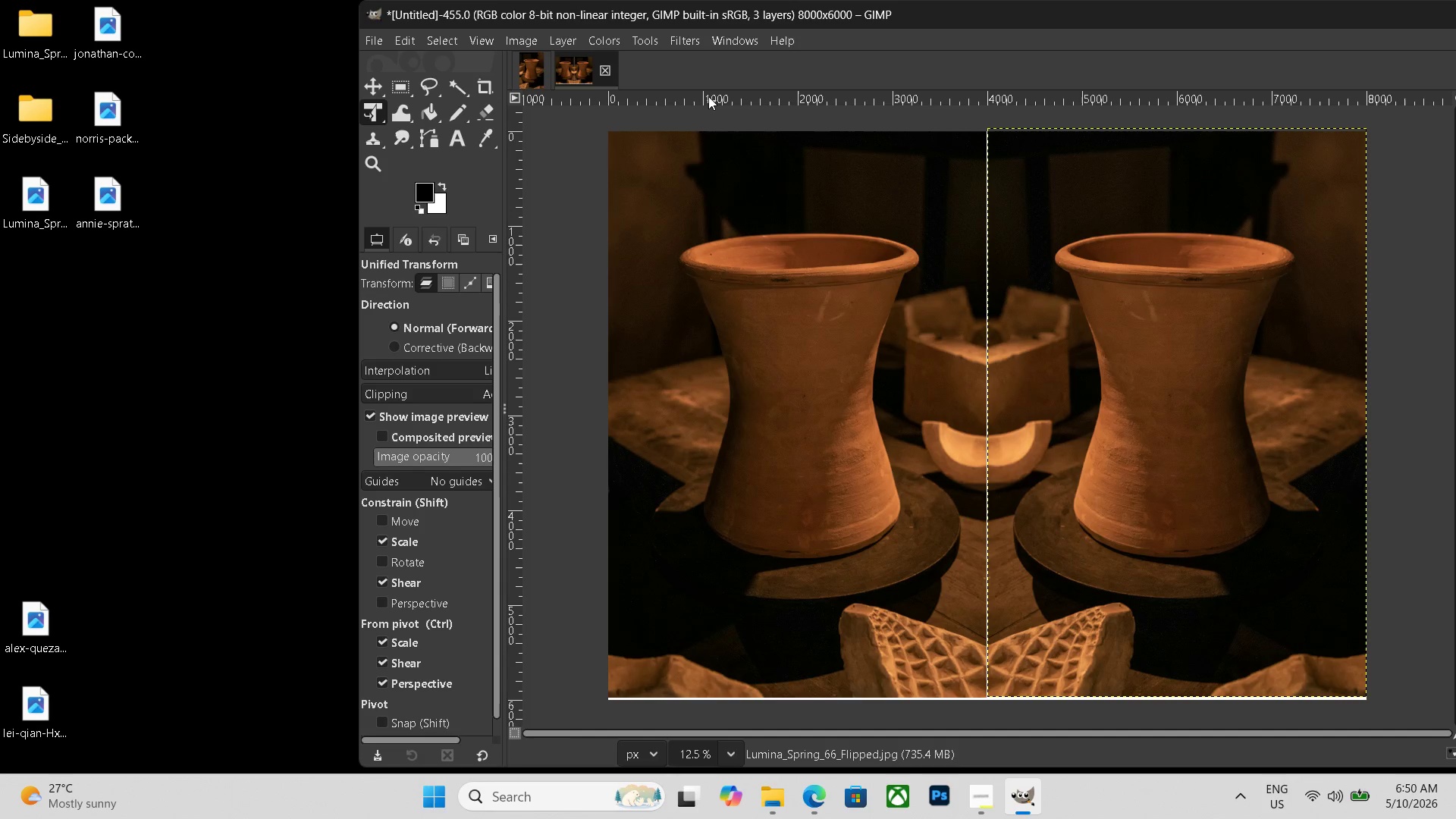 
left_click([1160, 248])
 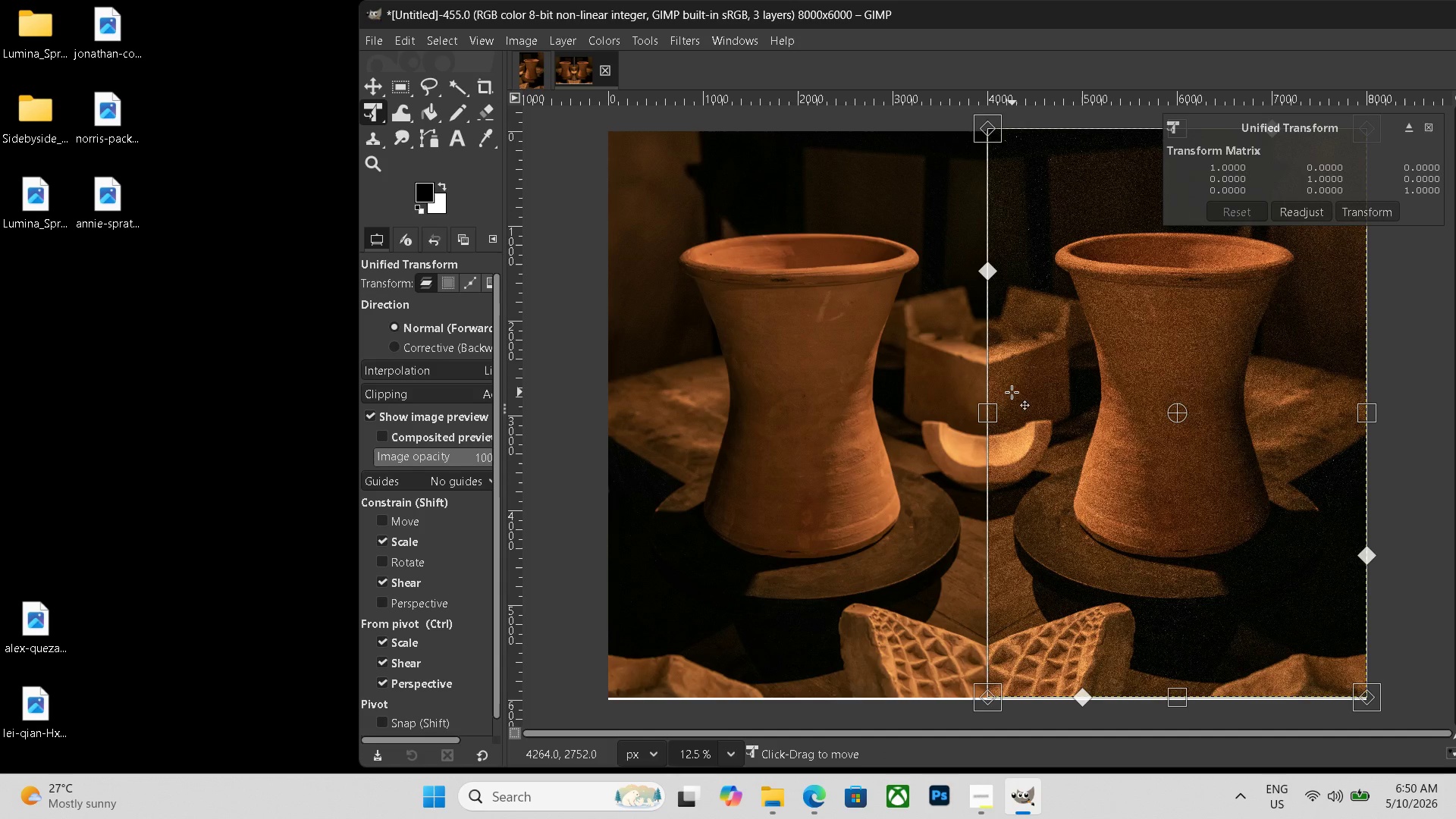 
left_click_drag(start_coordinate=[995, 409], to_coordinate=[991, 413])
 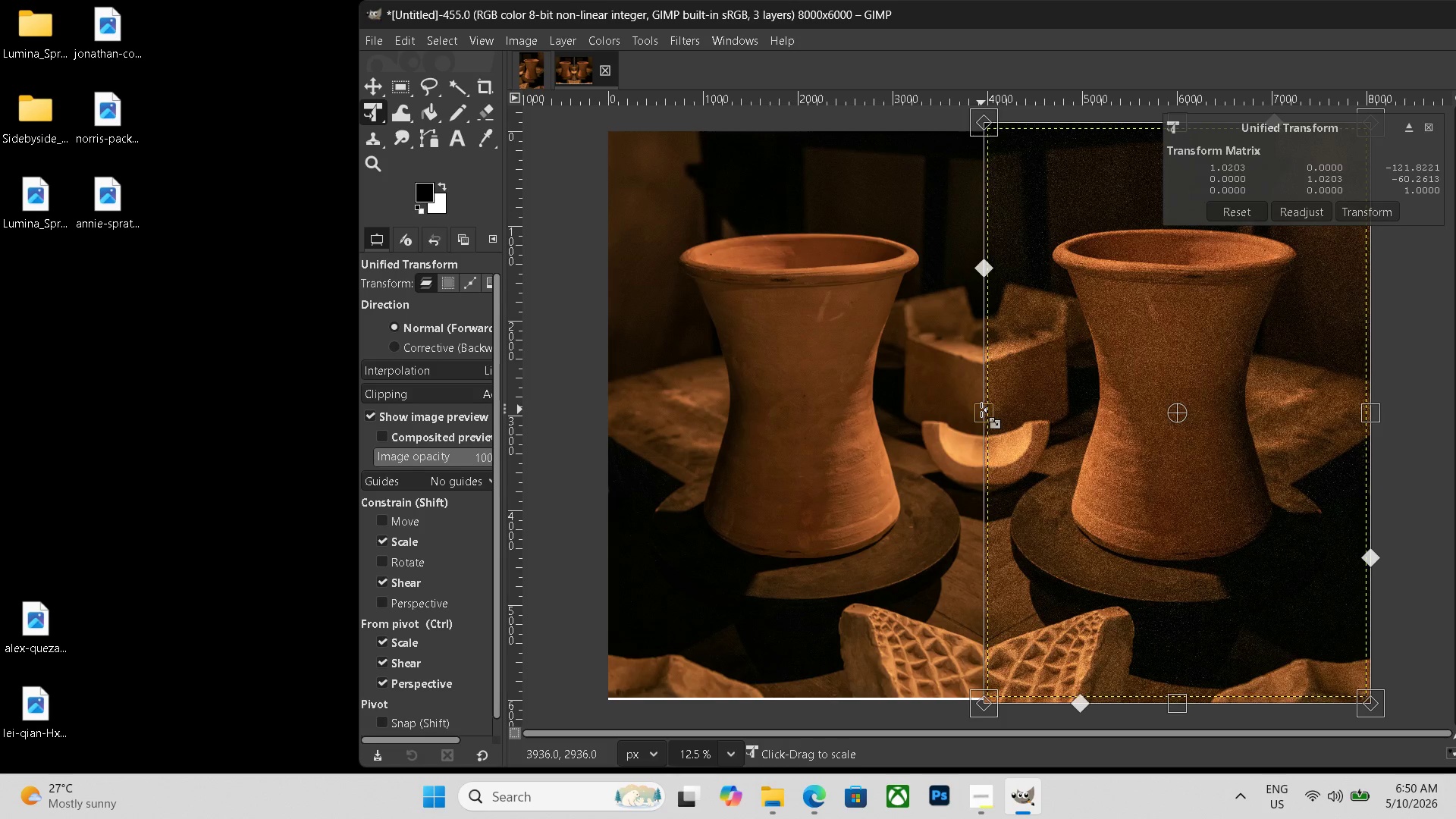 
key(Enter)
 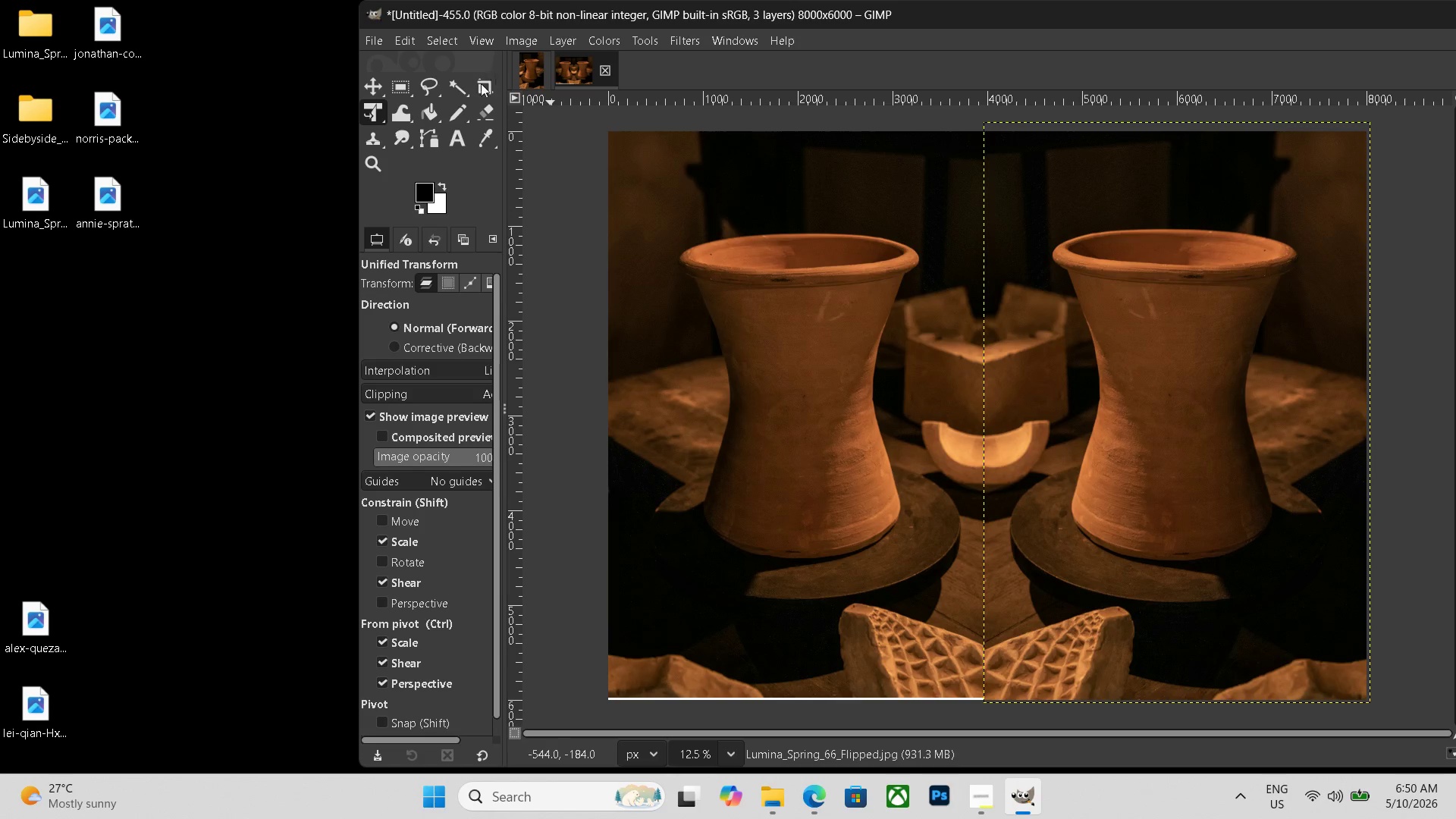 
wait(5.69)
 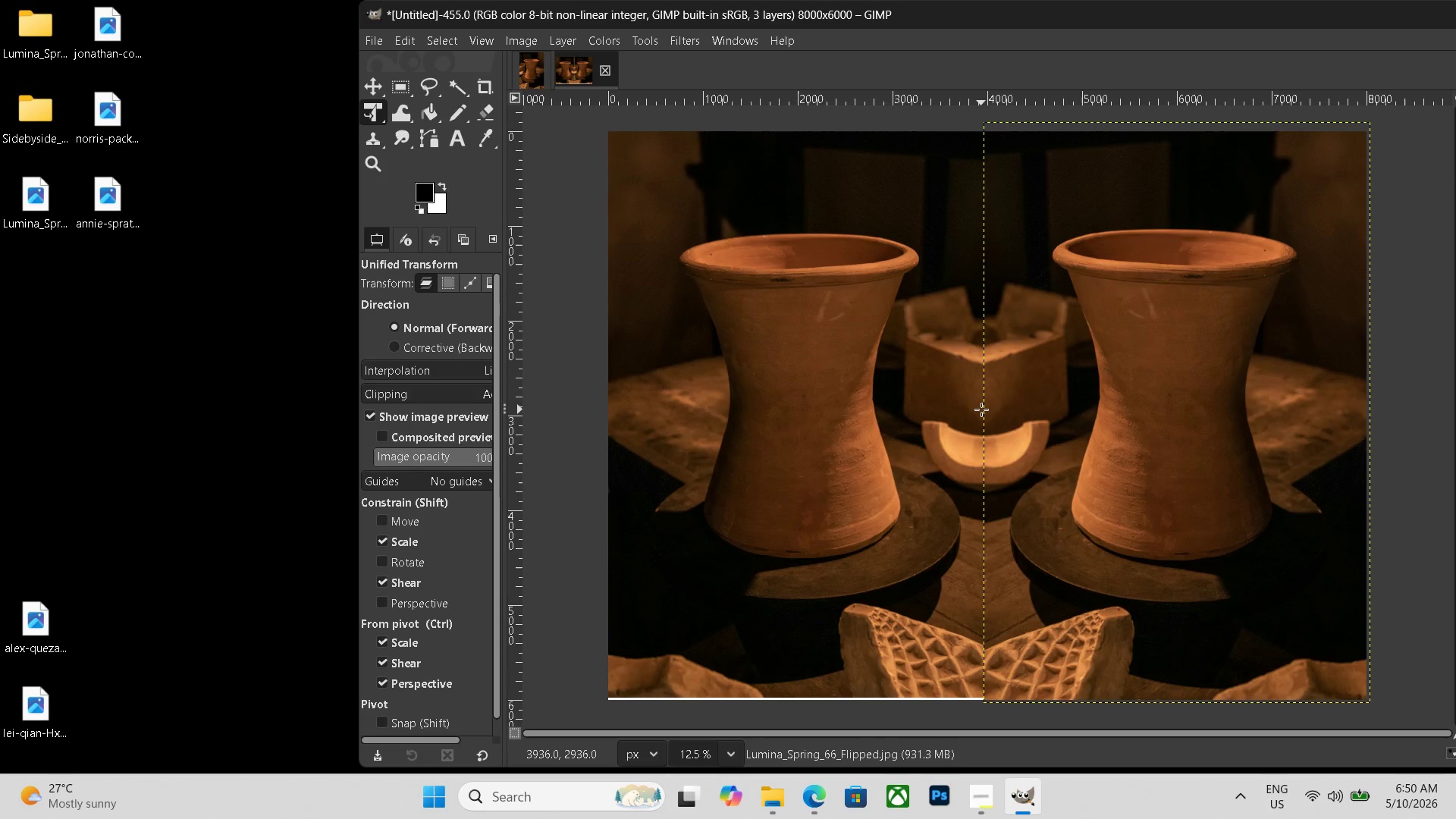 
left_click([464, 140])
 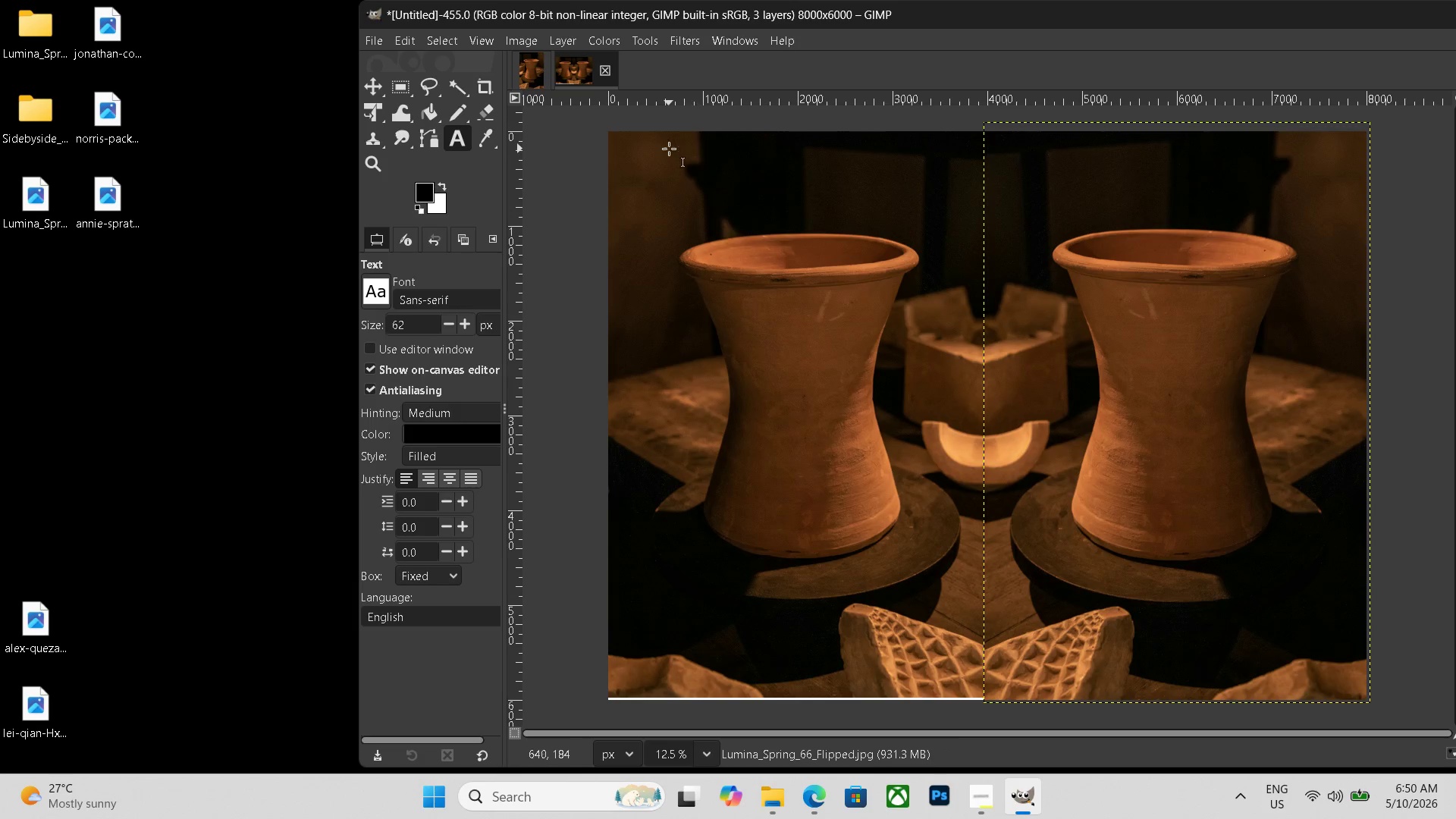 
left_click_drag(start_coordinate=[650, 140], to_coordinate=[1269, 204])
 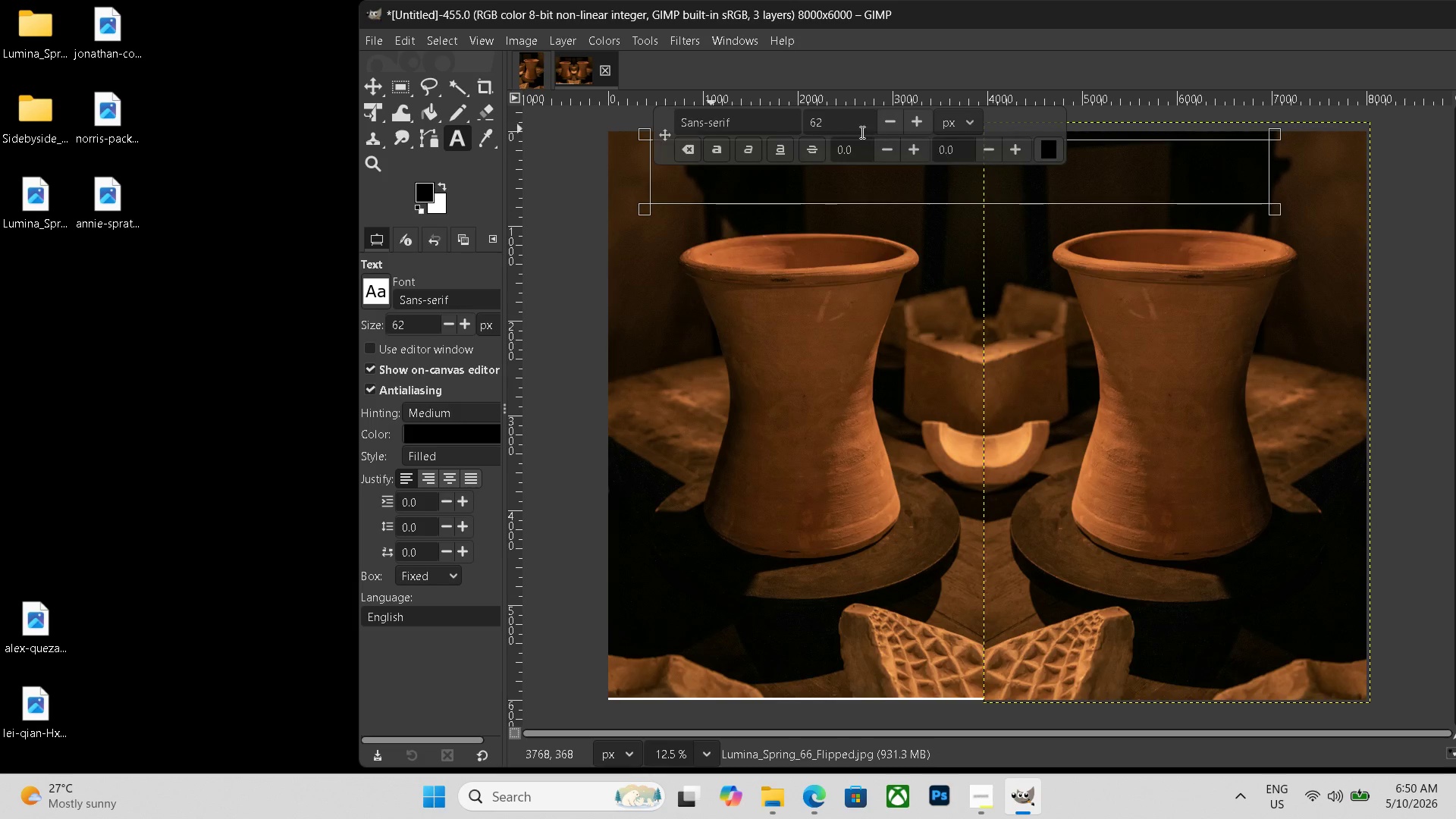 
left_click_drag(start_coordinate=[848, 122], to_coordinate=[726, 107])
 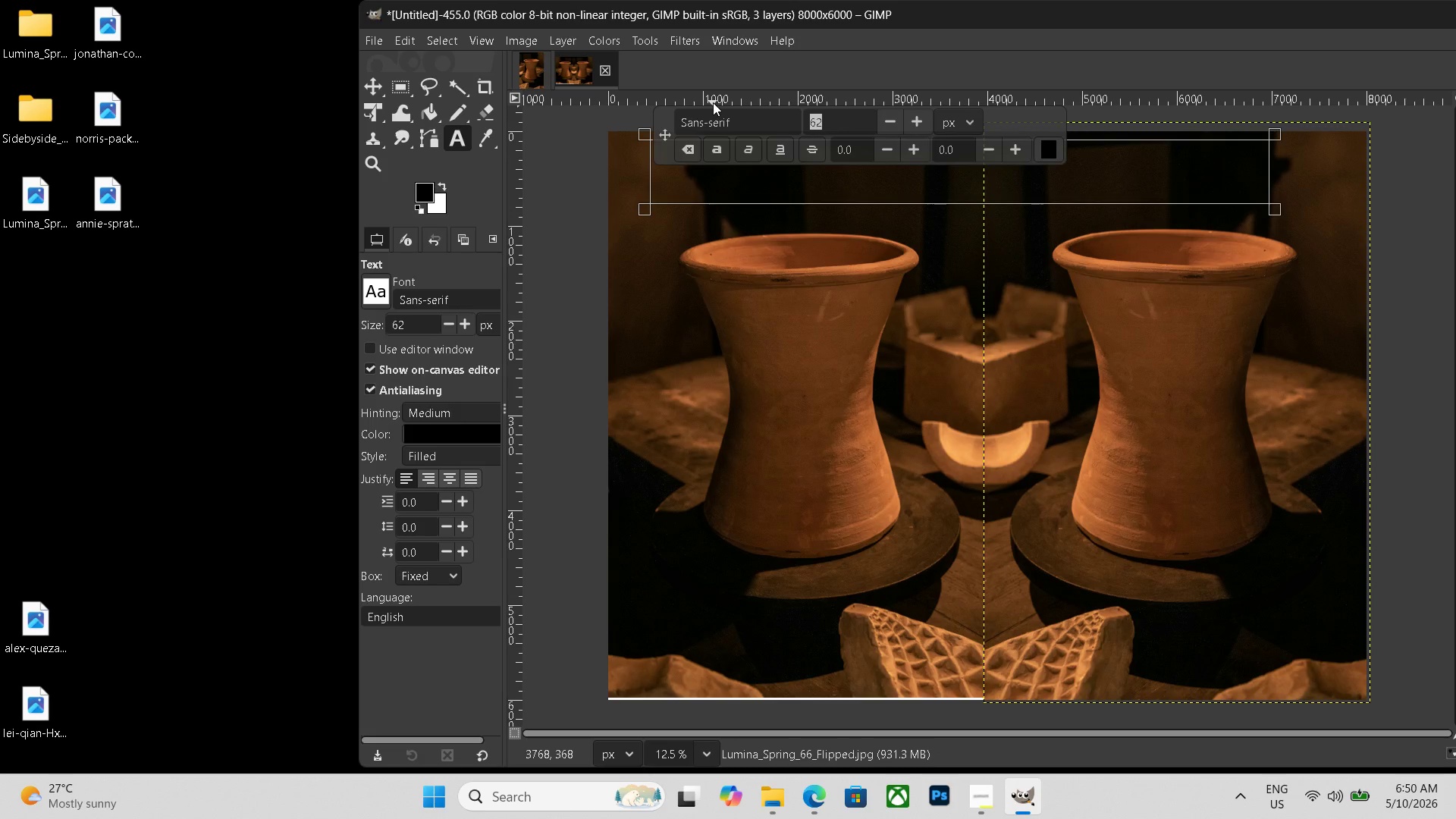 
key(Numpad3)
 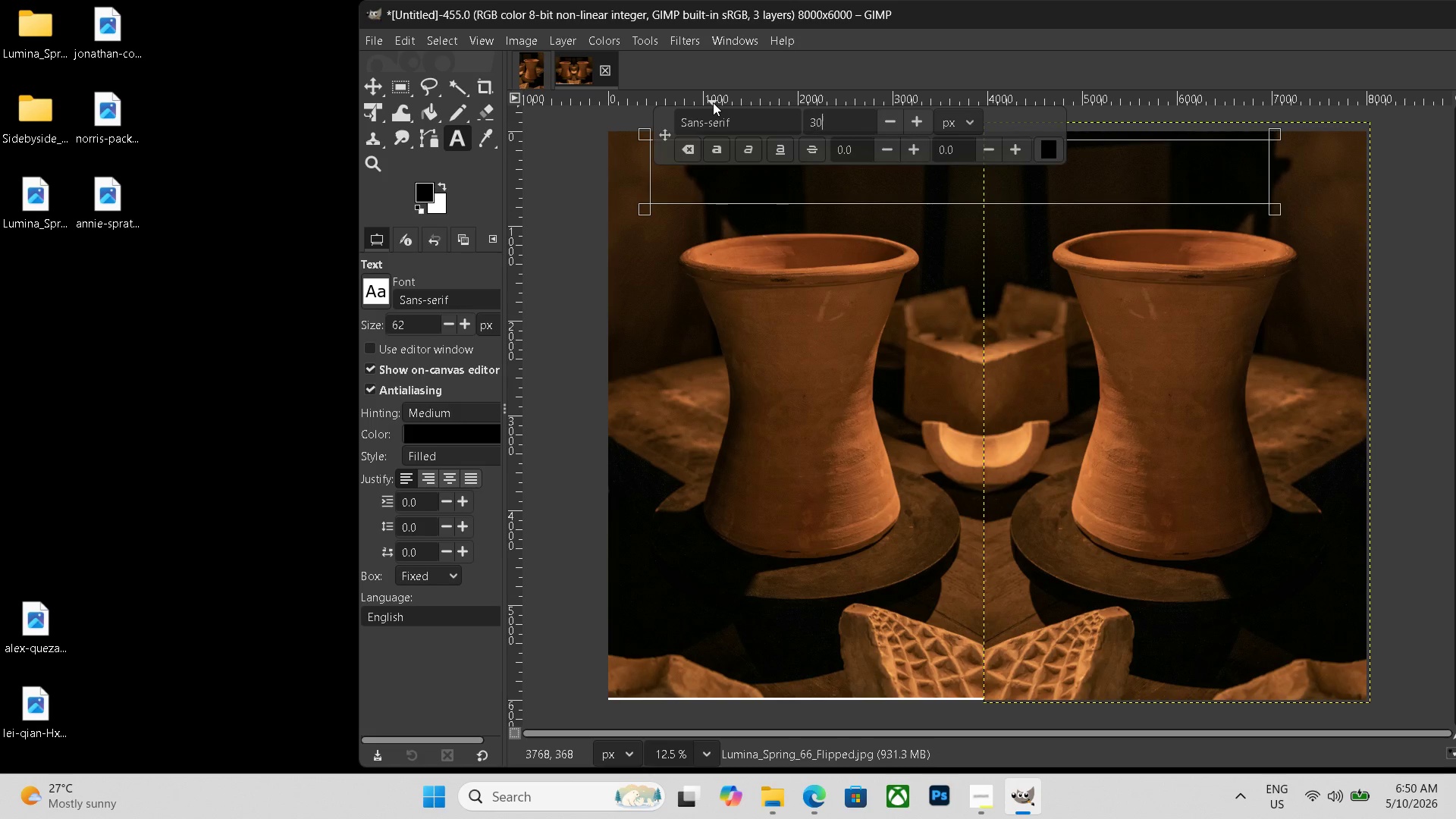 
key(Numpad0)
 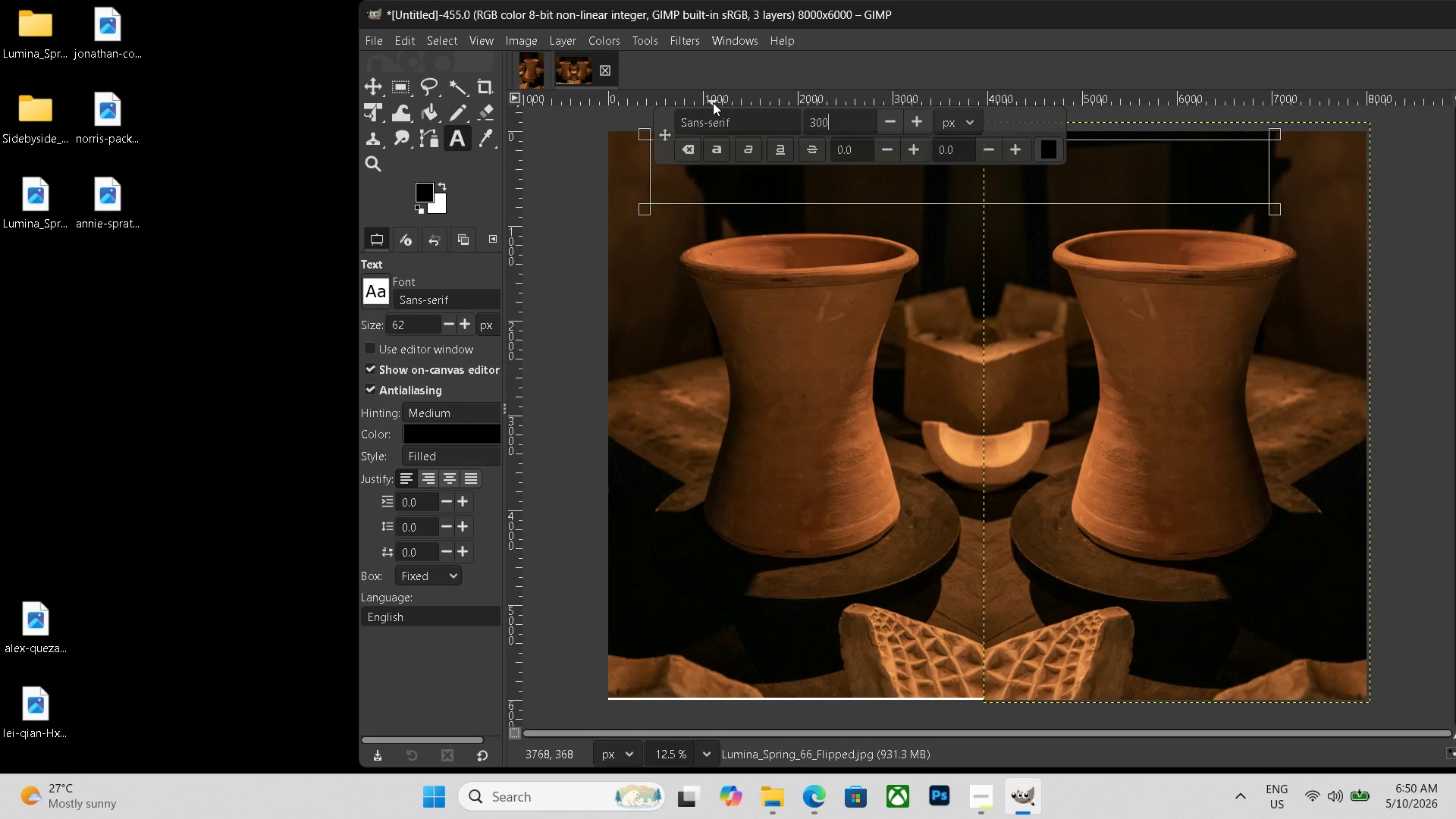 
key(Numpad0)
 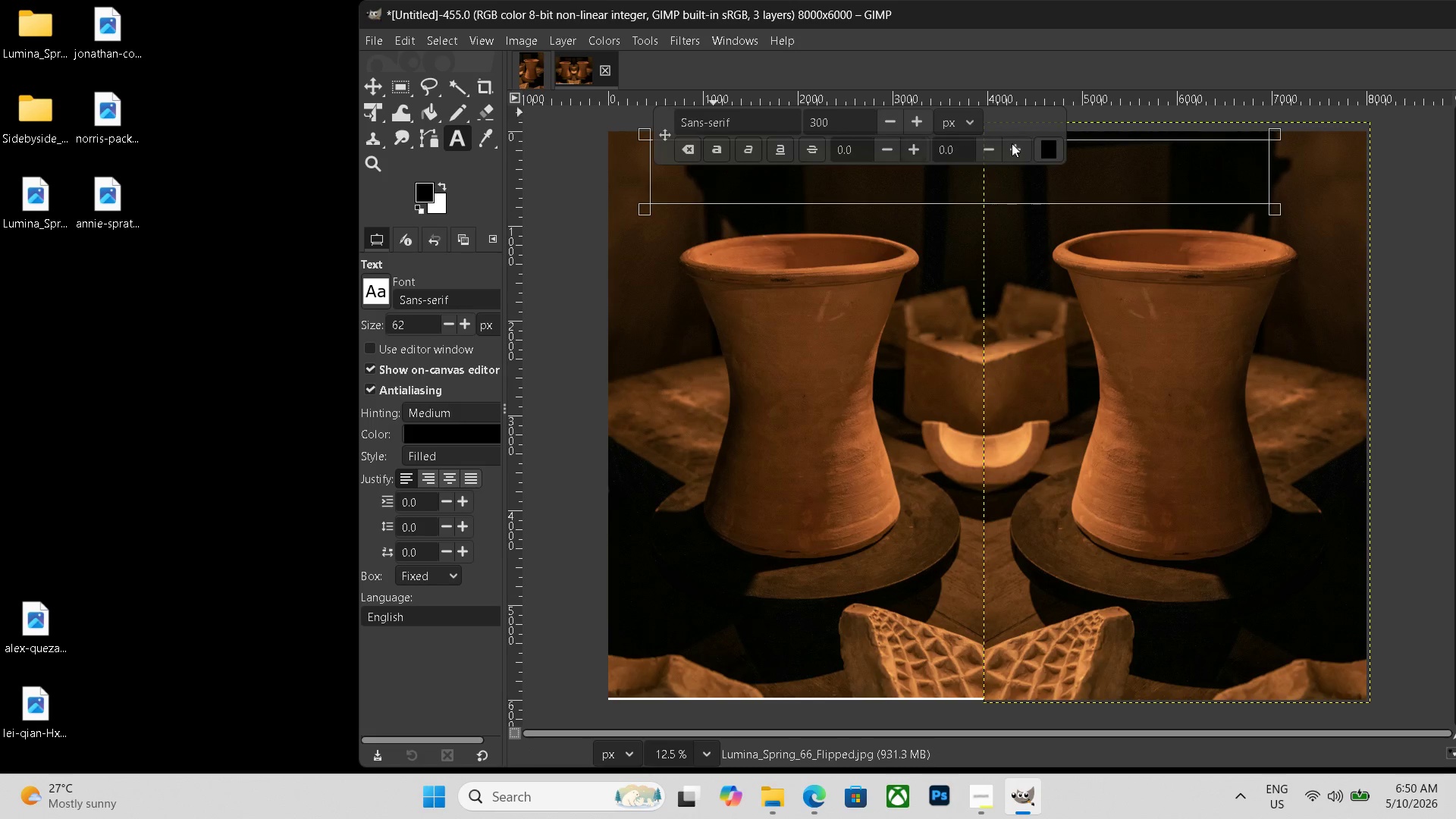 
left_click([1044, 142])
 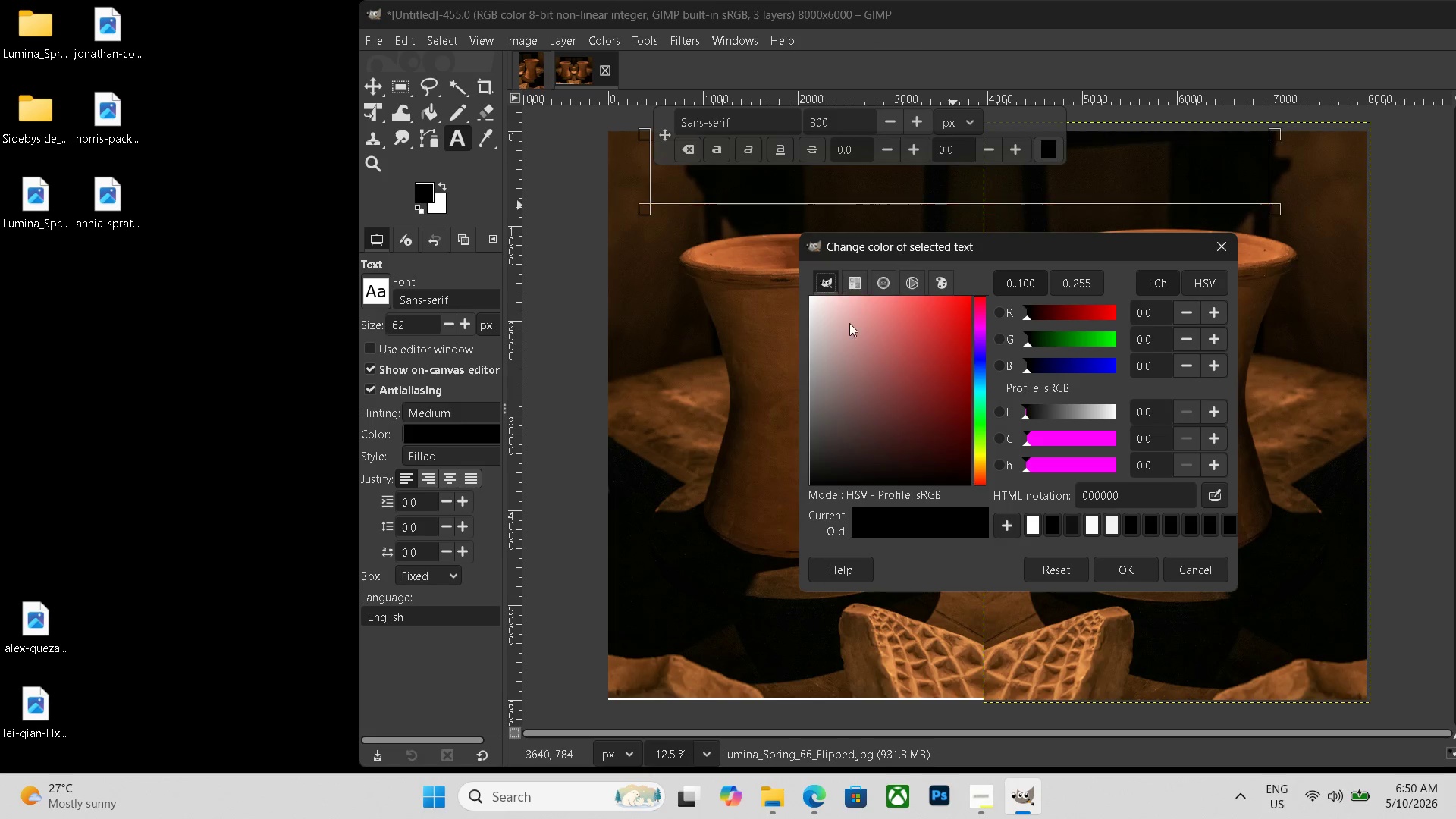 
left_click_drag(start_coordinate=[844, 322], to_coordinate=[422, 175])
 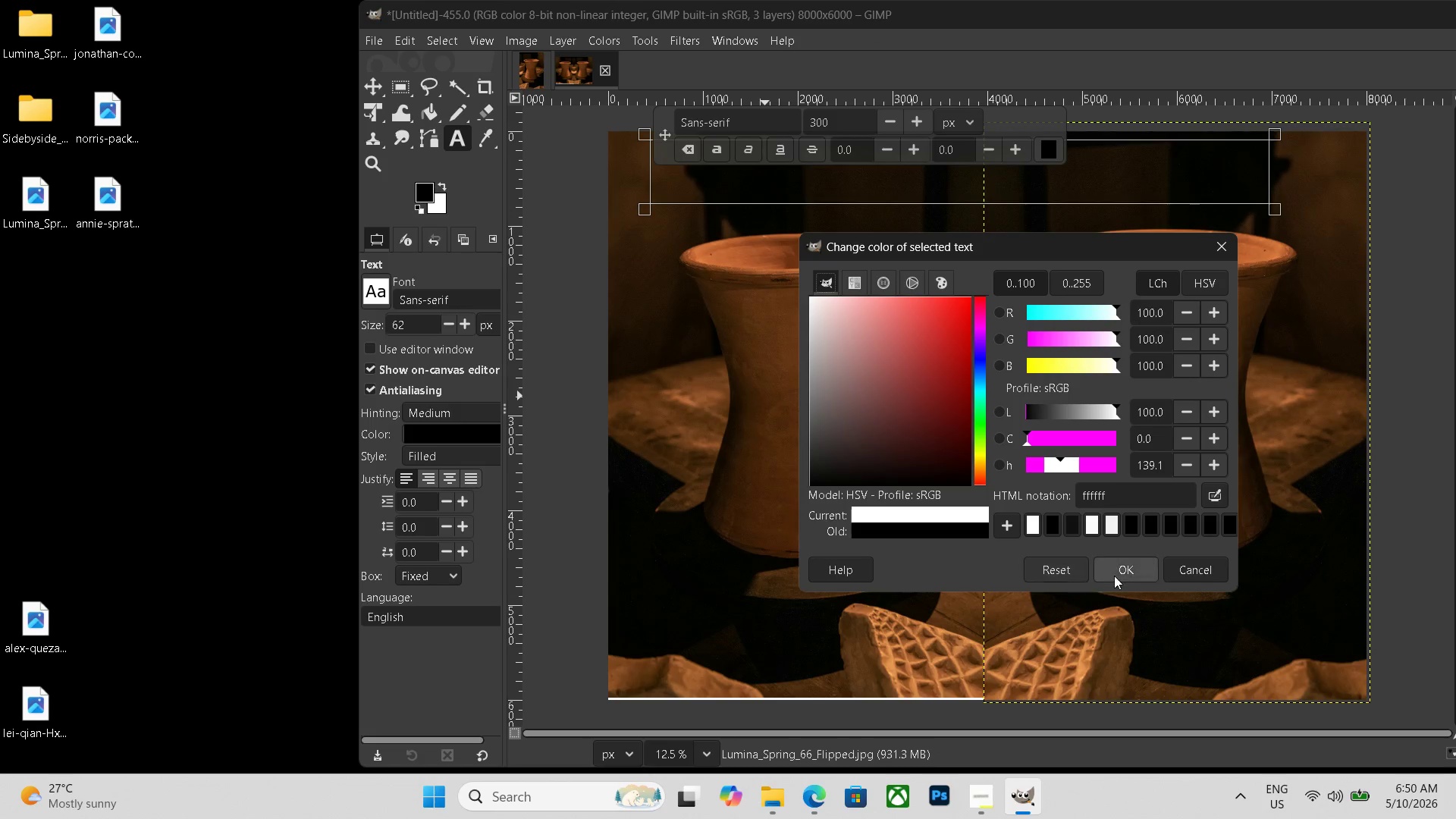 
left_click([1131, 576])
 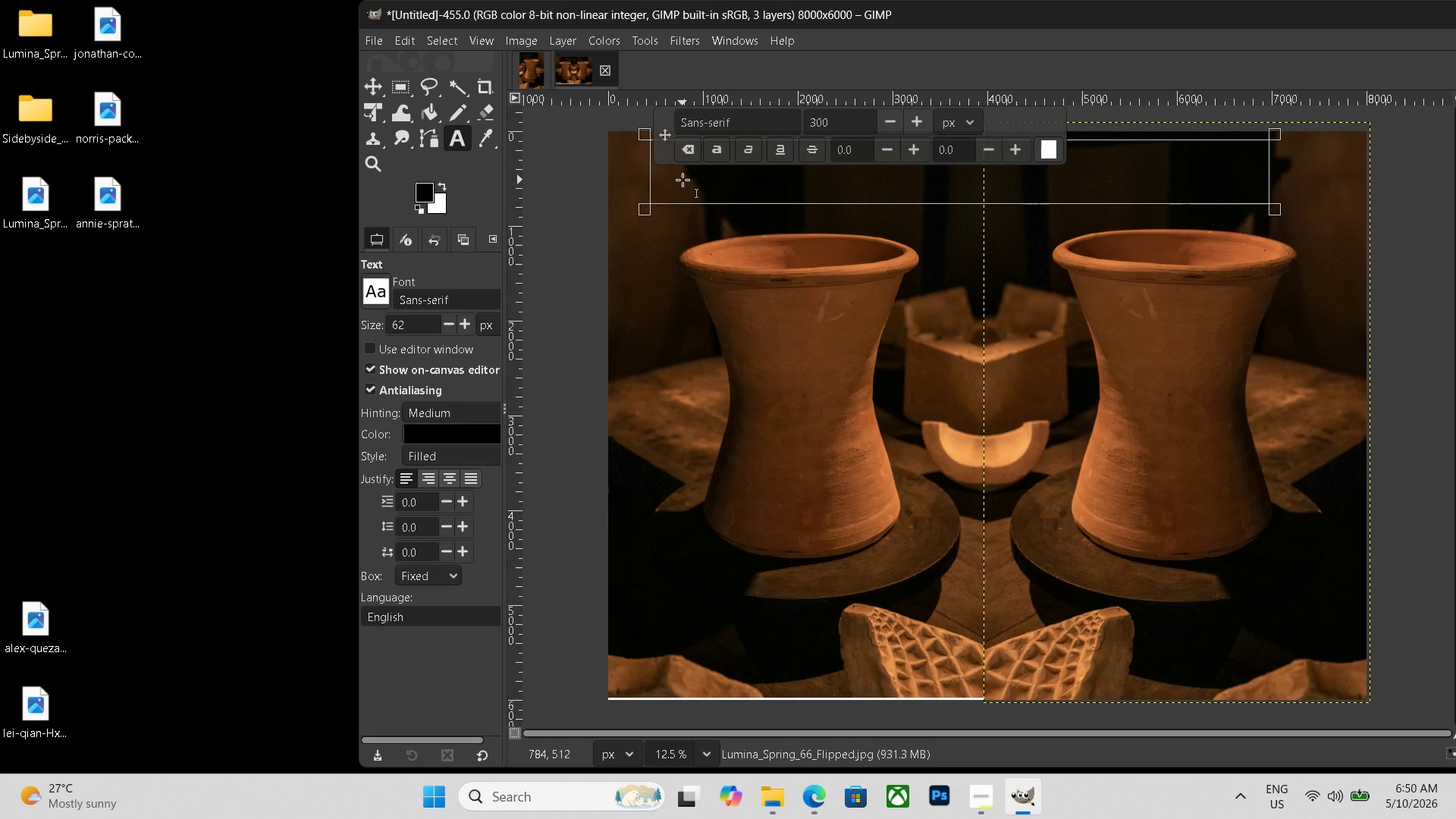 
type(before after)
 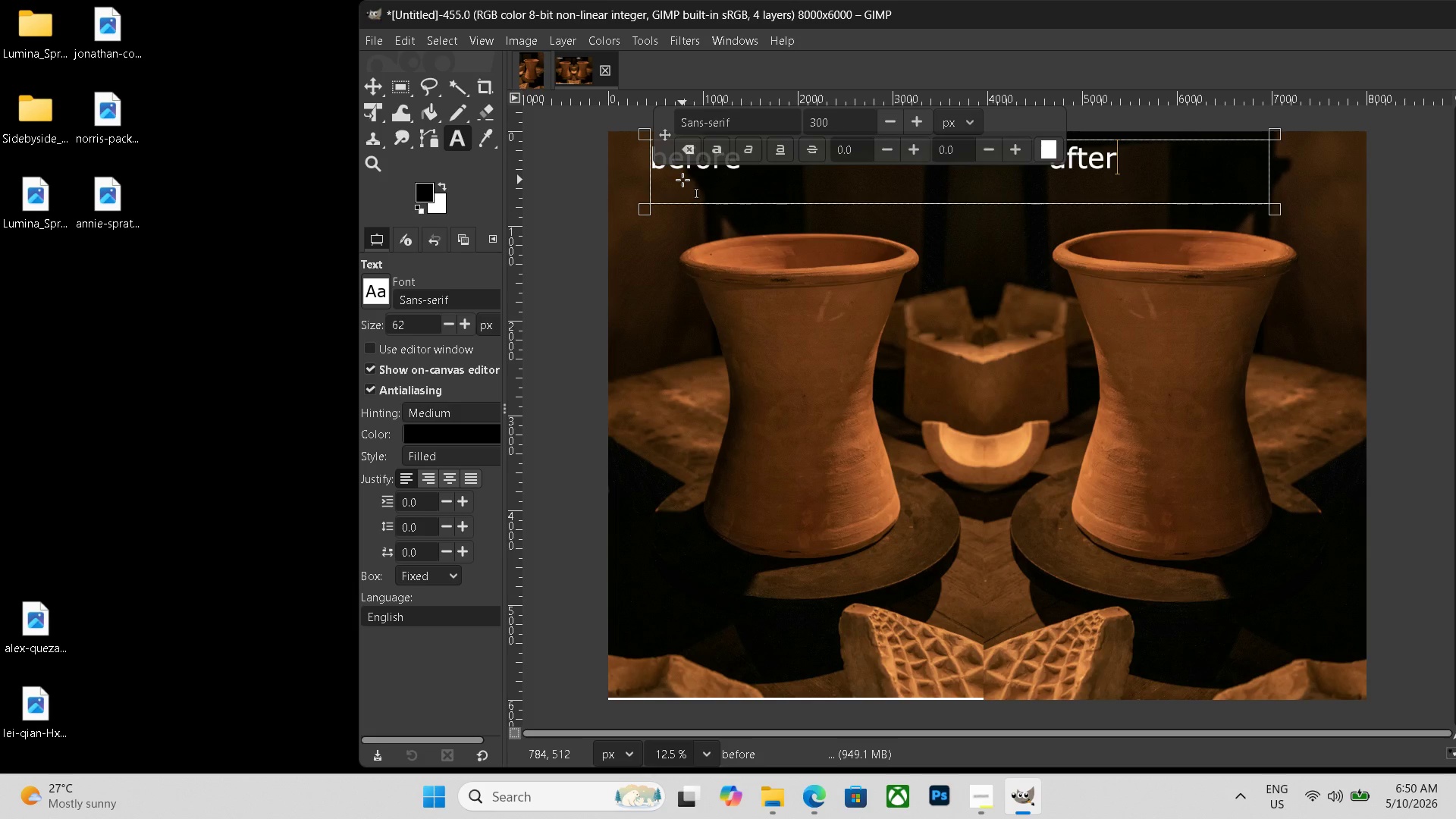 
key(Control+Shift+ShiftLeft)
 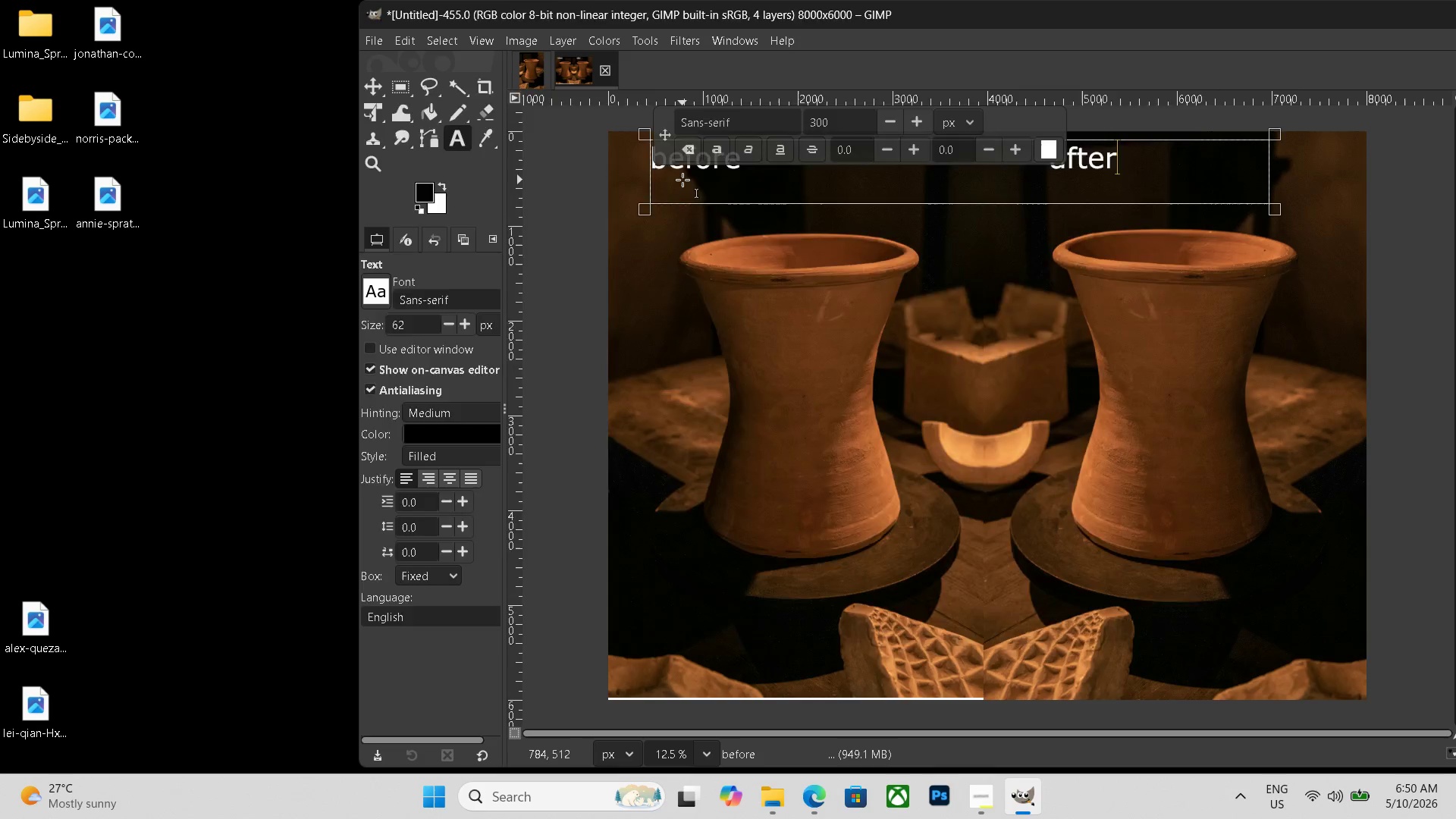 
key(Control+Shift+E)
 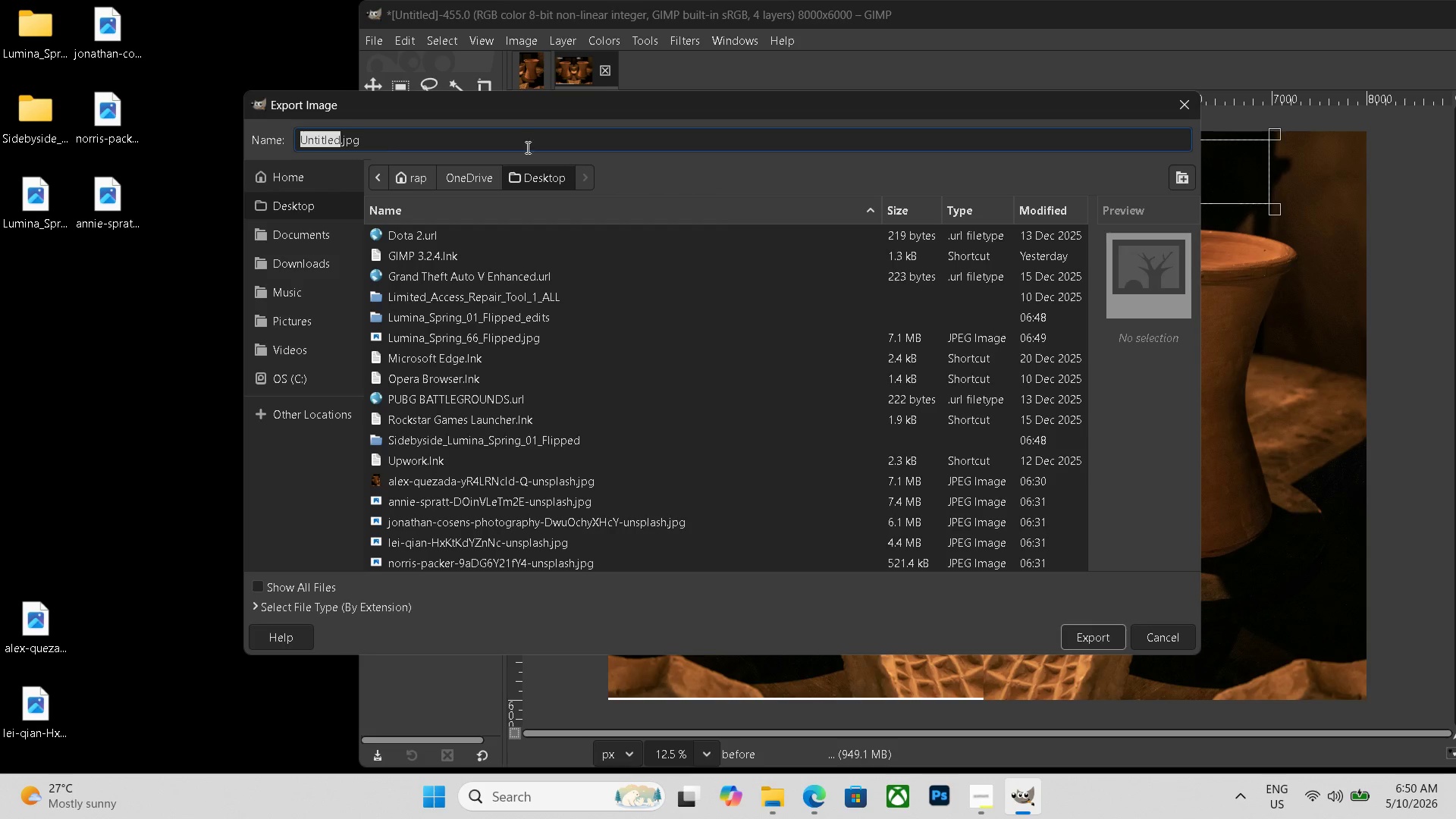 
left_click_drag(start_coordinate=[495, 140], to_coordinate=[122, 140])
 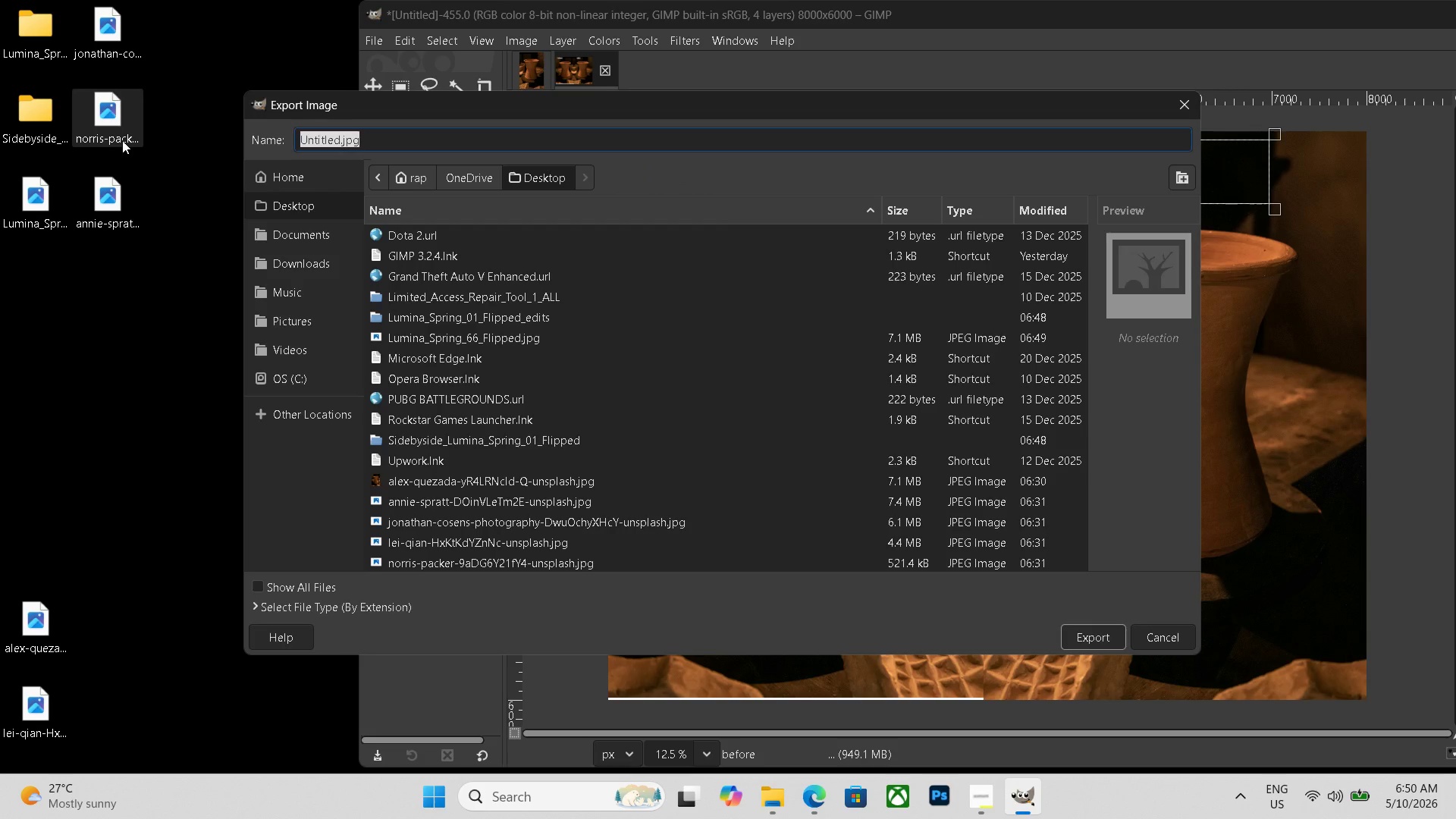 
type(sidebyside)
 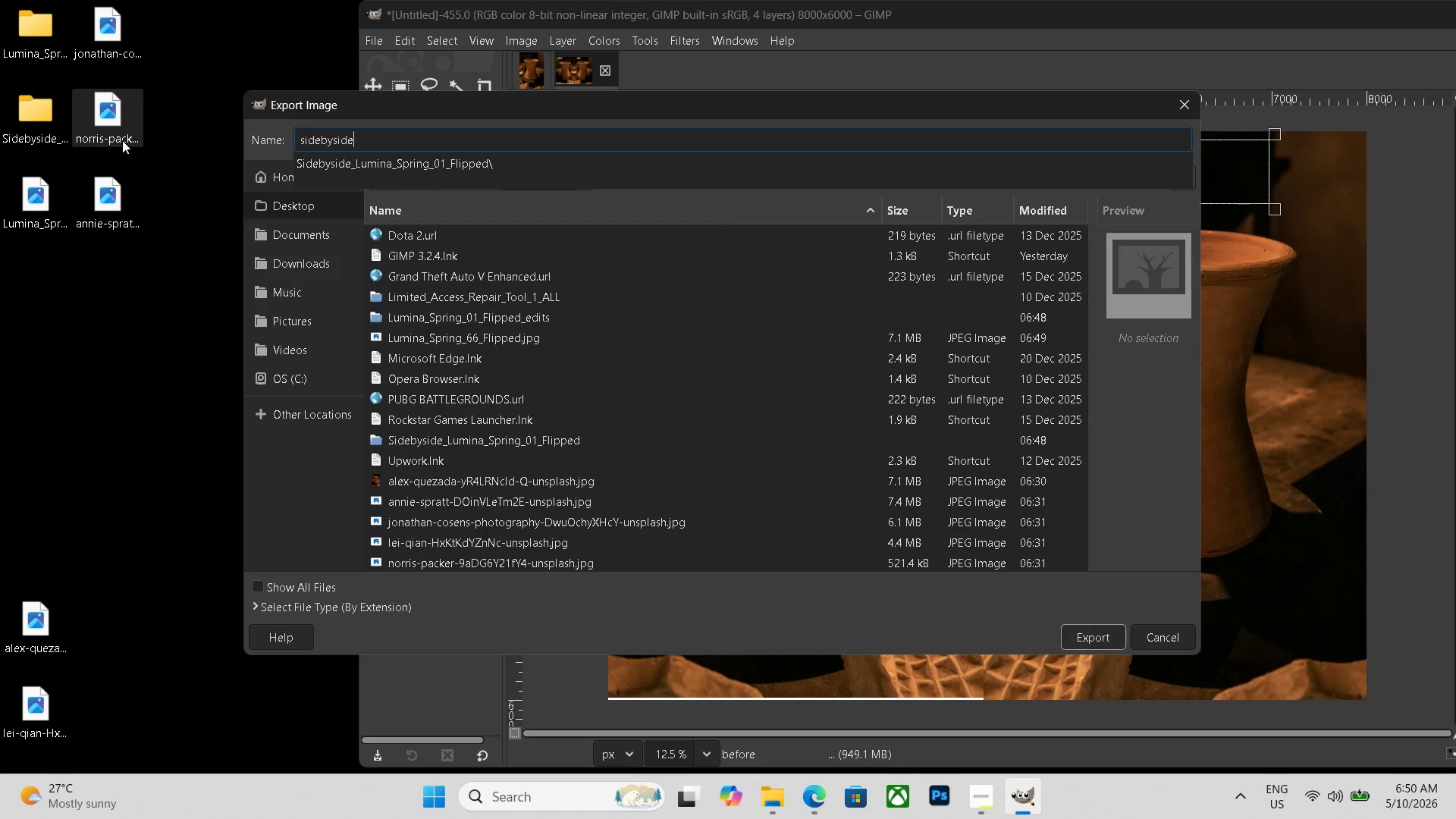 
key(Shift+Minus)
 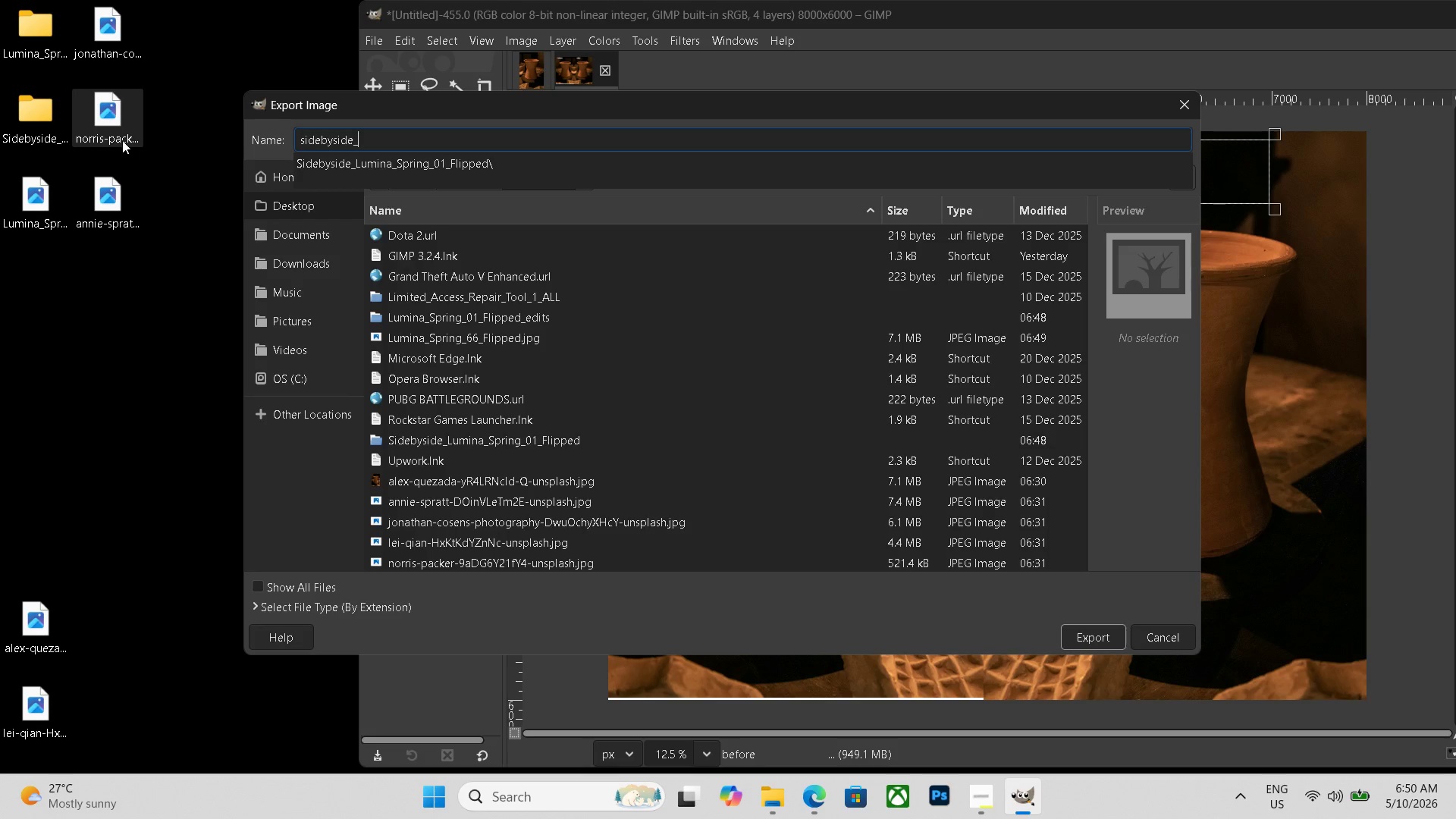 
key(Control+V)
 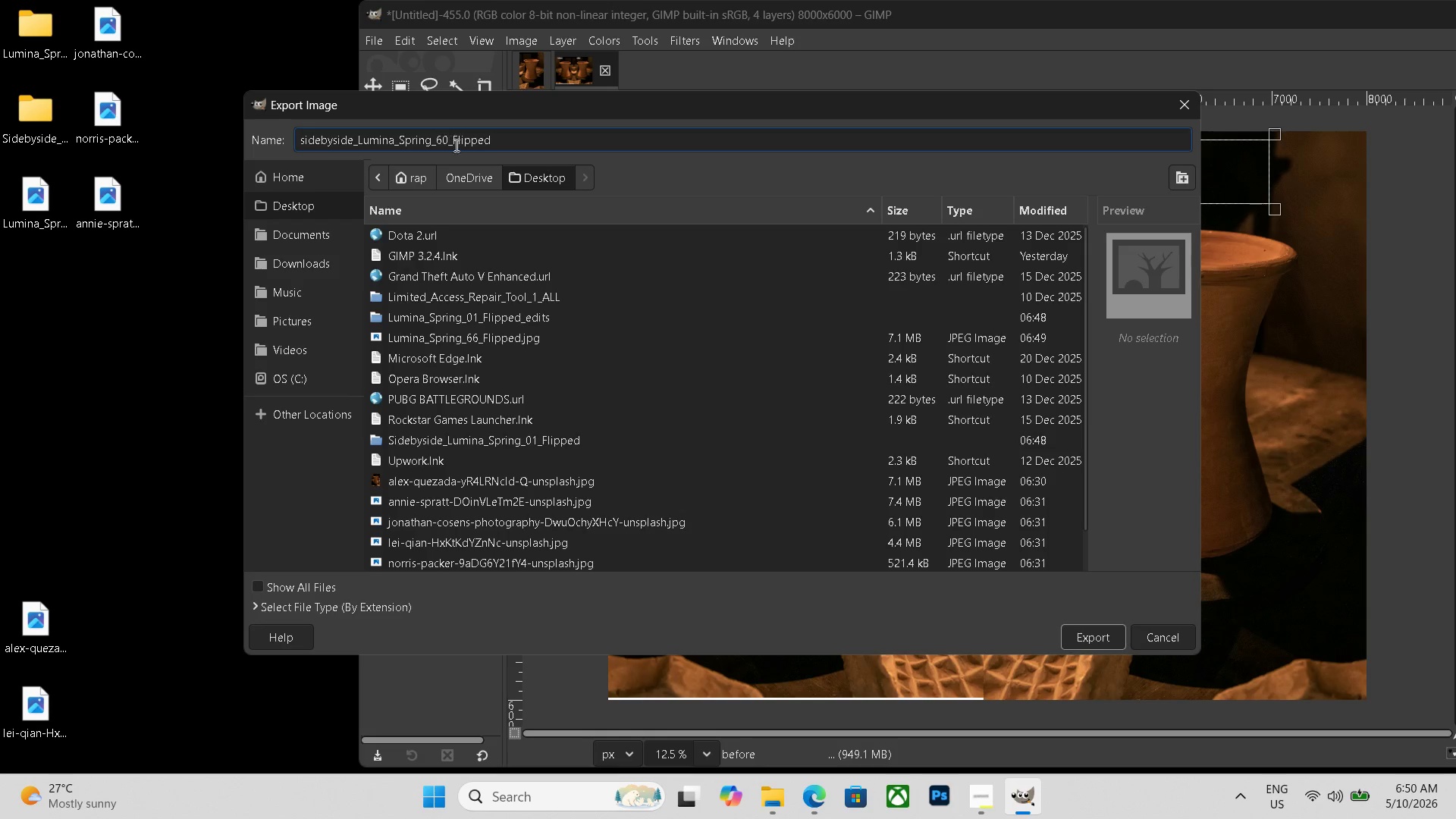 
key(Backspace)
 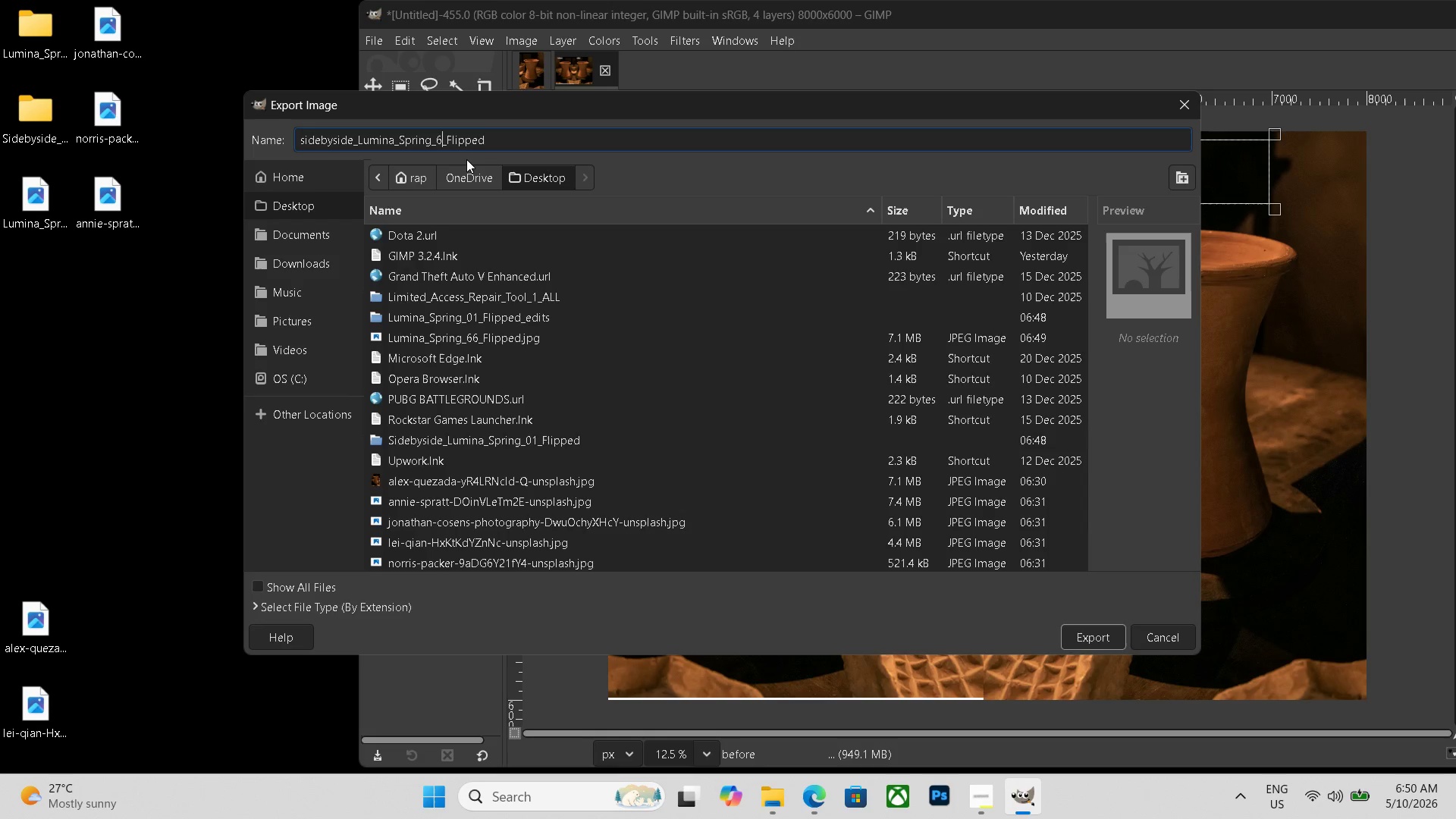 
key(Numpad6)
 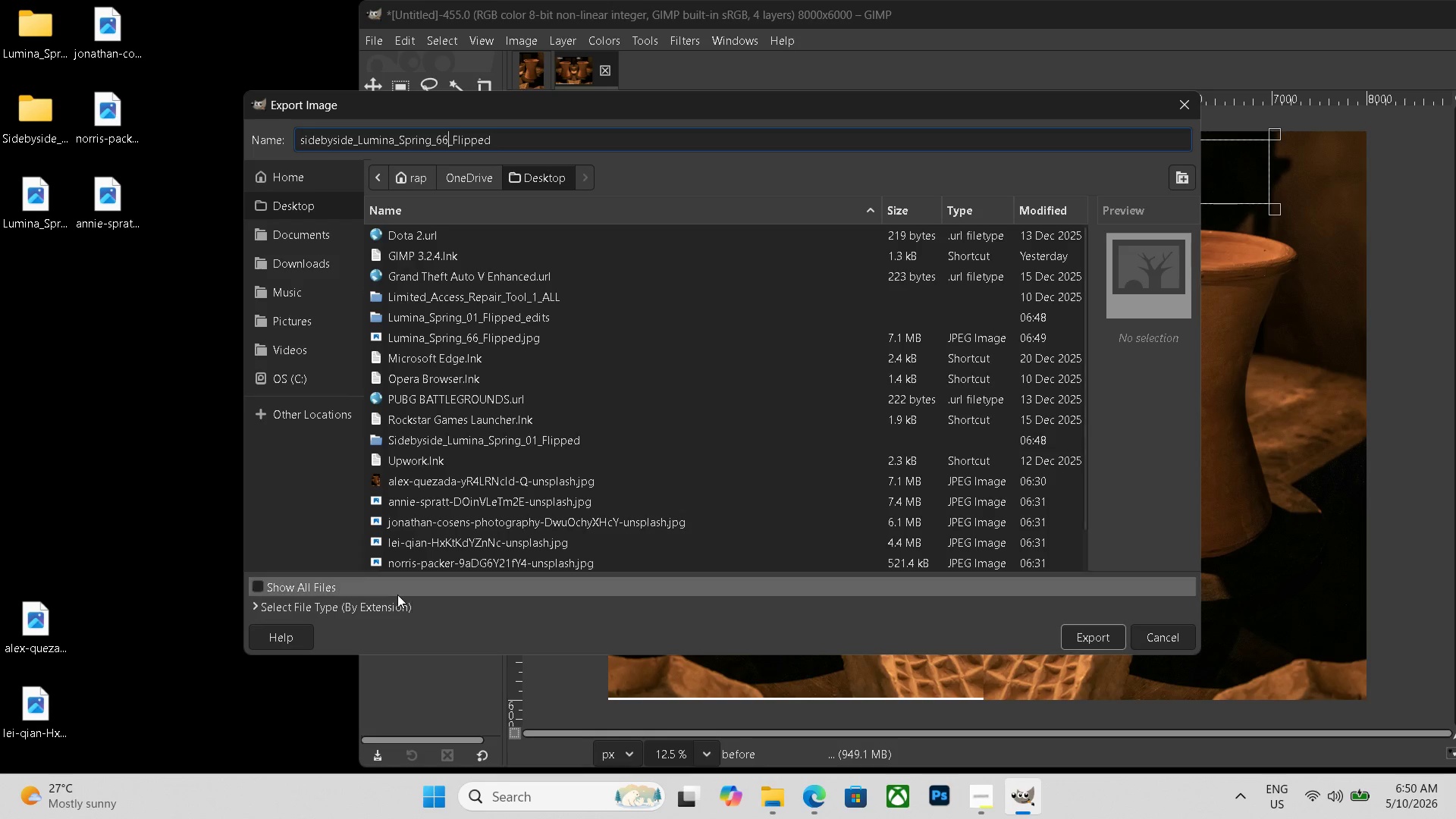 
left_click([385, 602])
 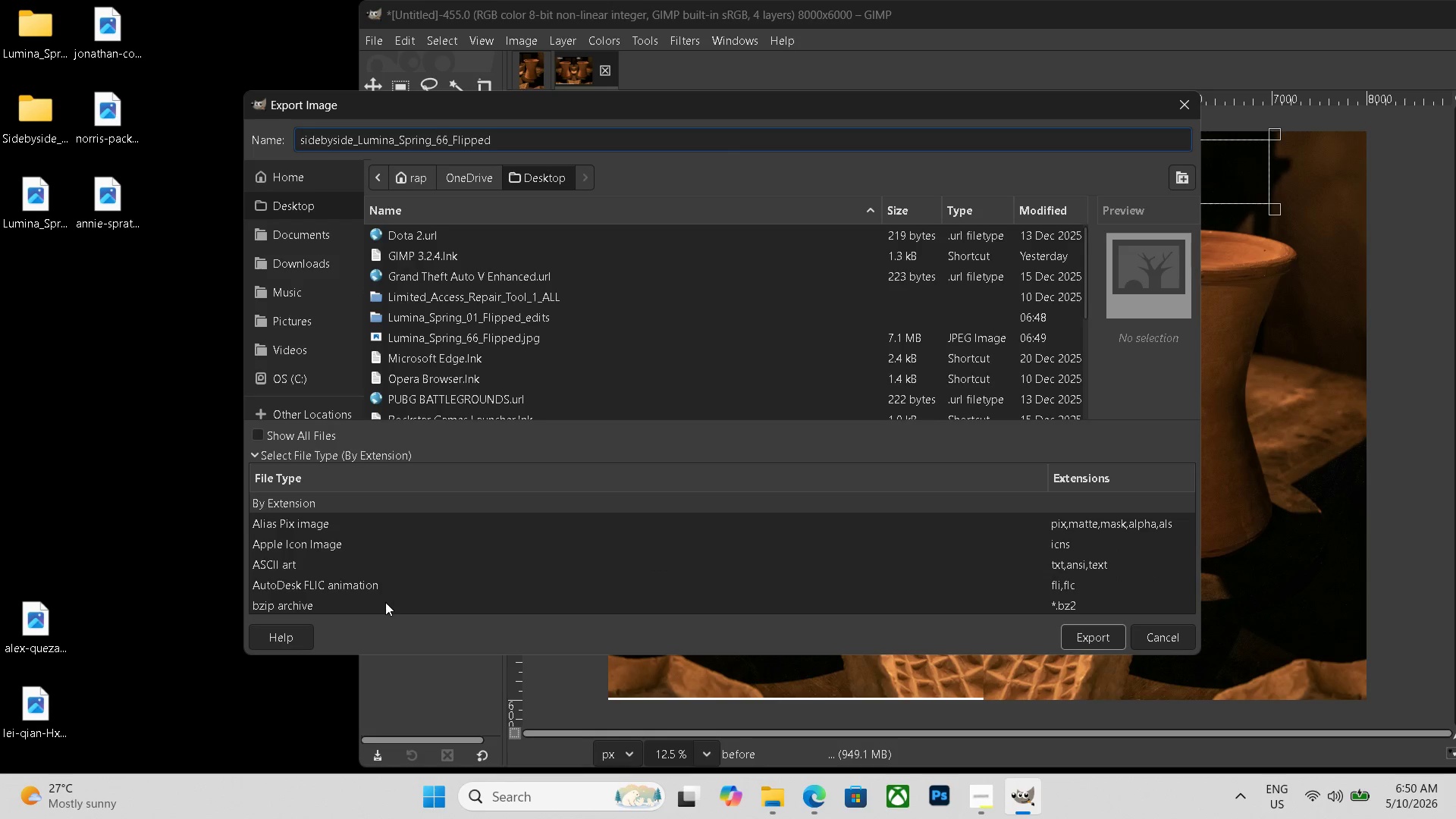 
scroll: coordinate [356, 595], scroll_direction: down, amount: 20.0
 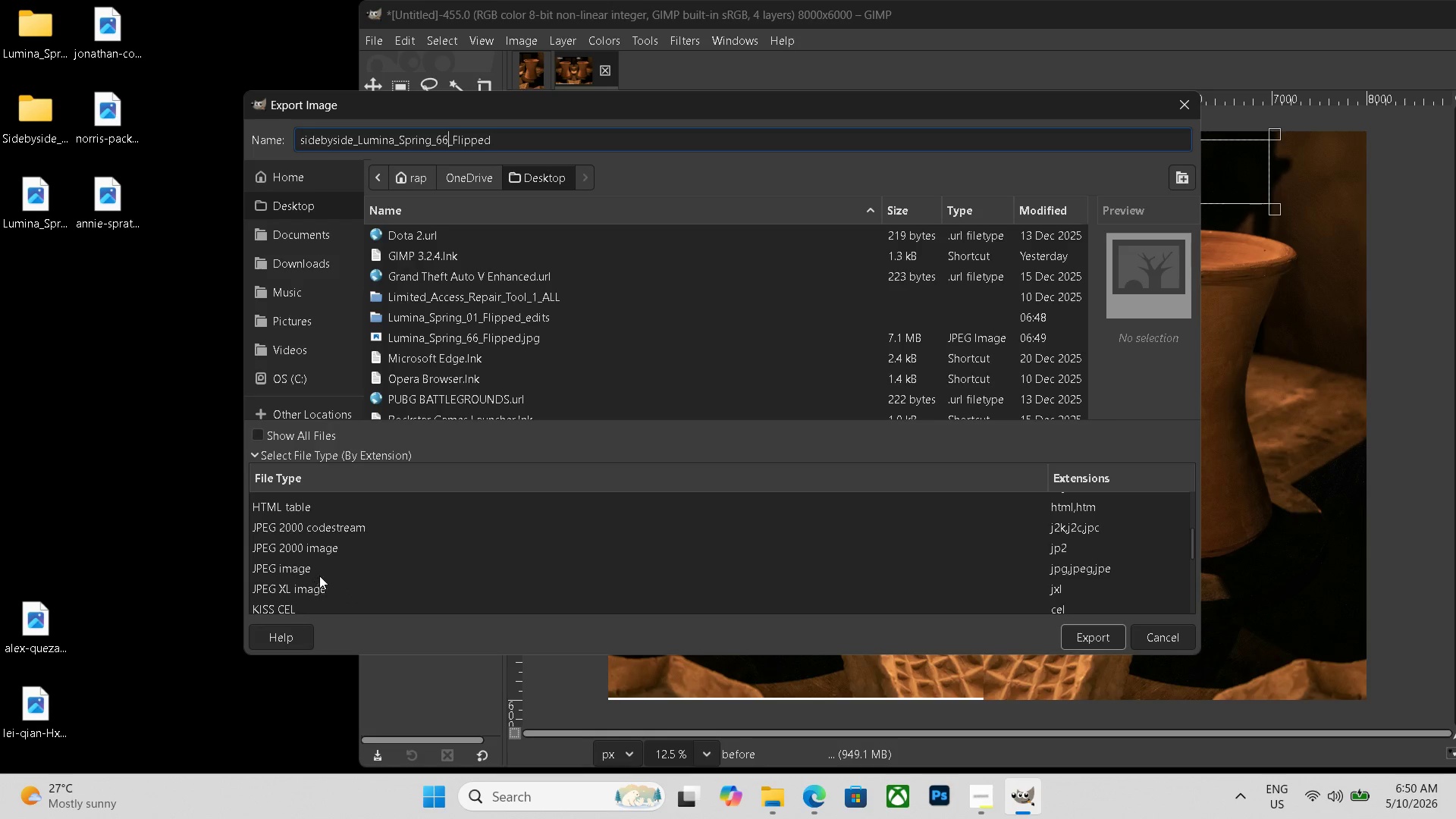 
left_click([321, 563])
 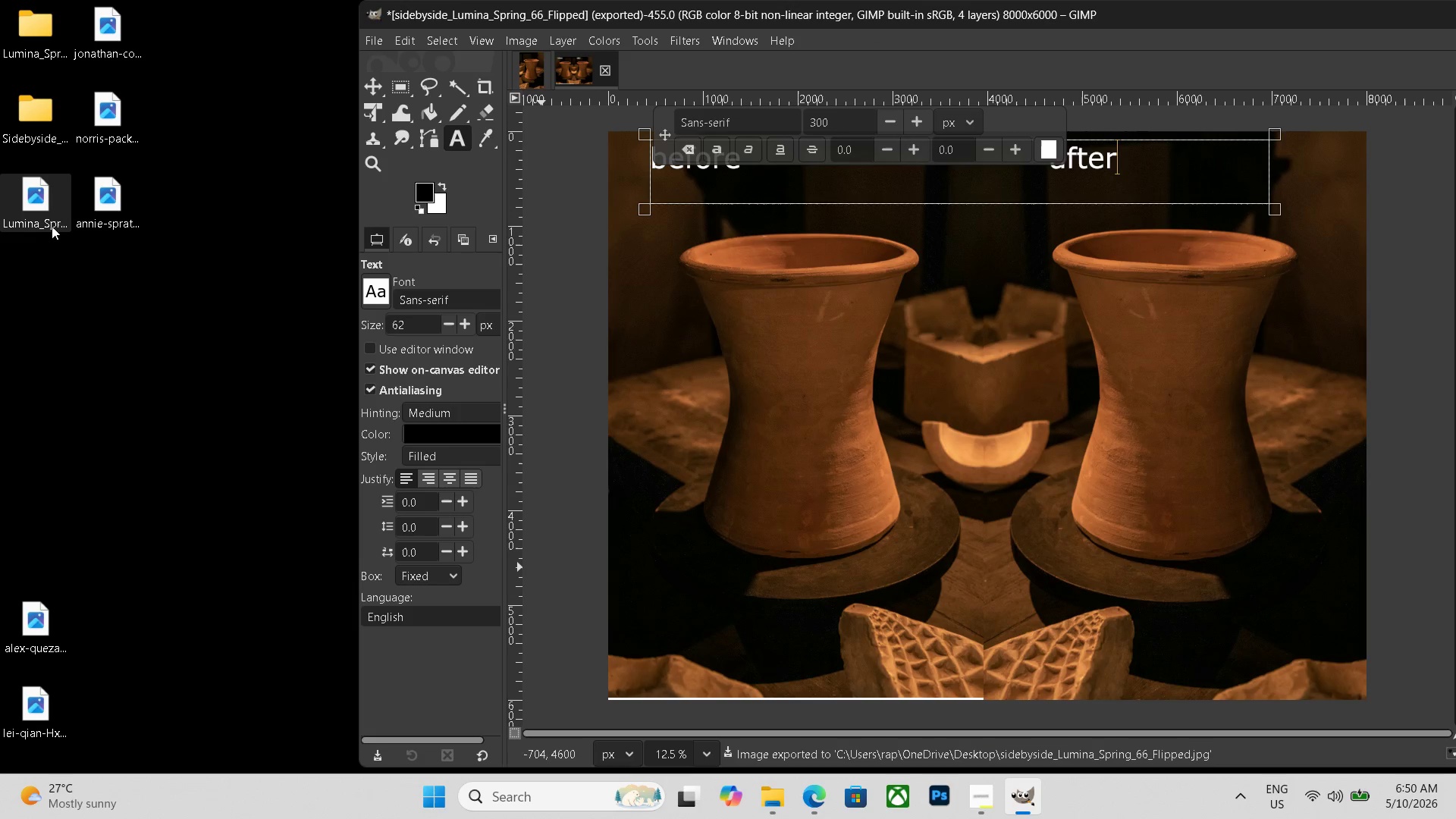 
wait(7.97)
 